 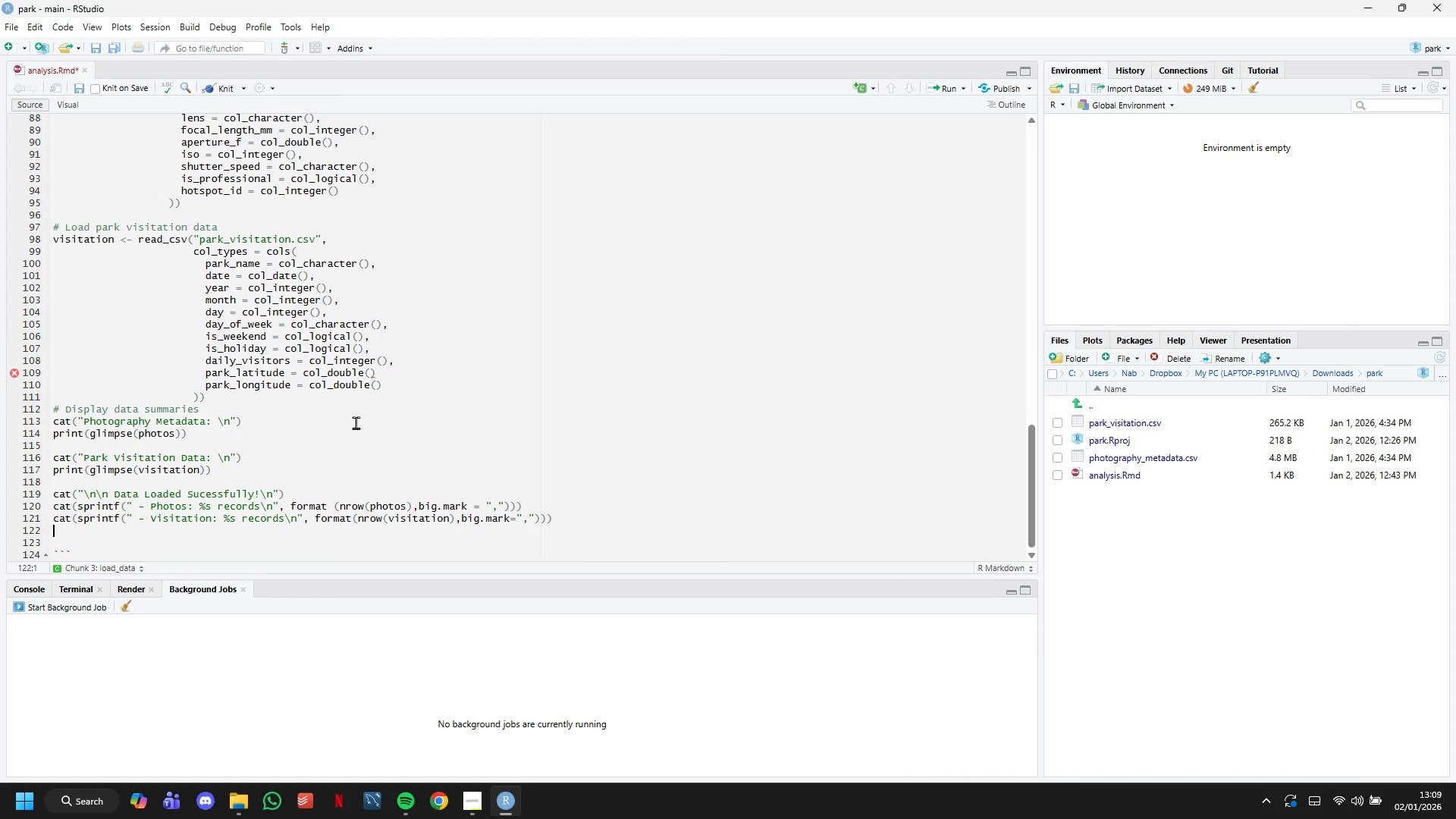 
type(cat(sprintf(" - Parks: %d\n: )
 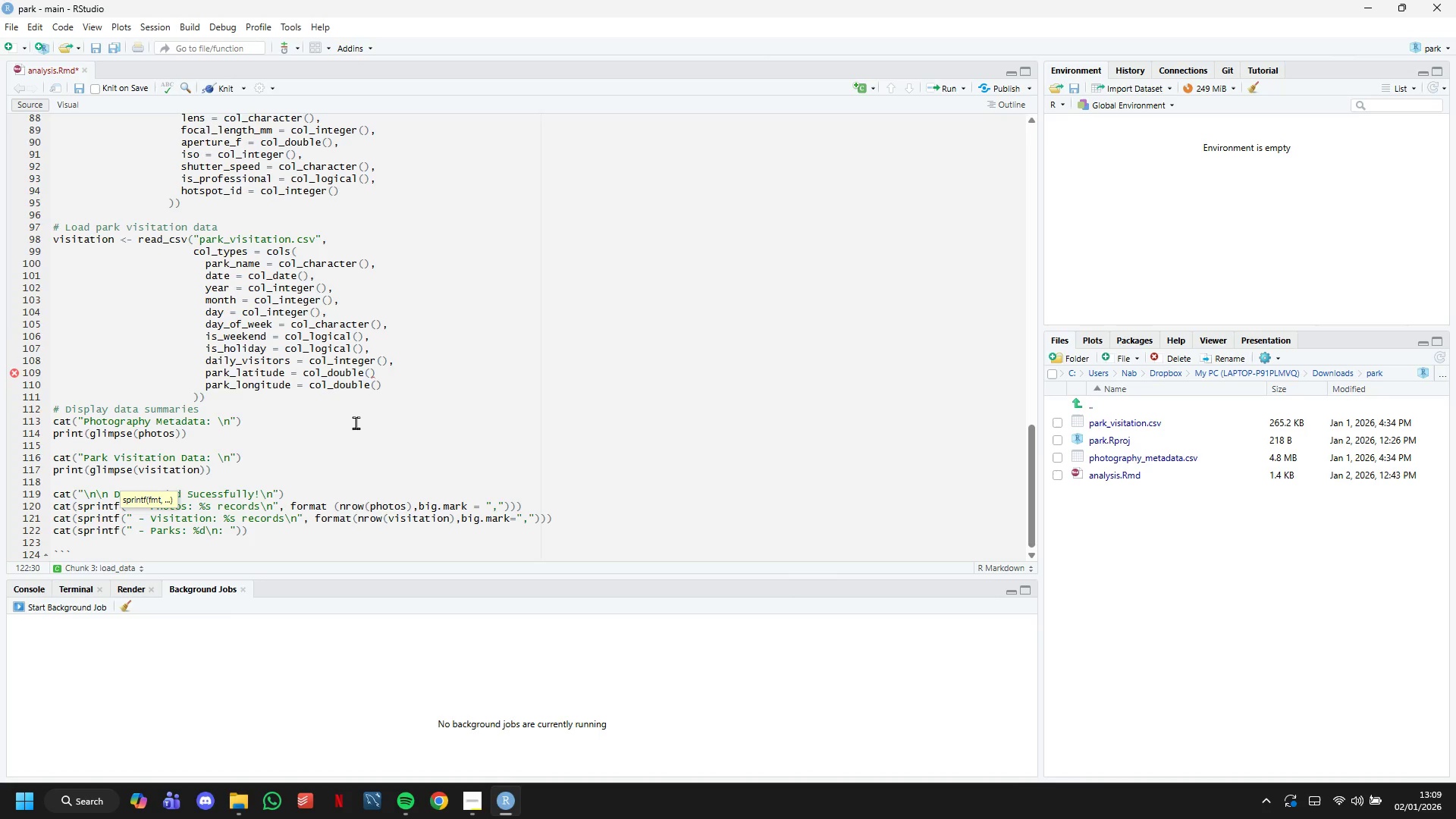 
key(ArrowLeft)
 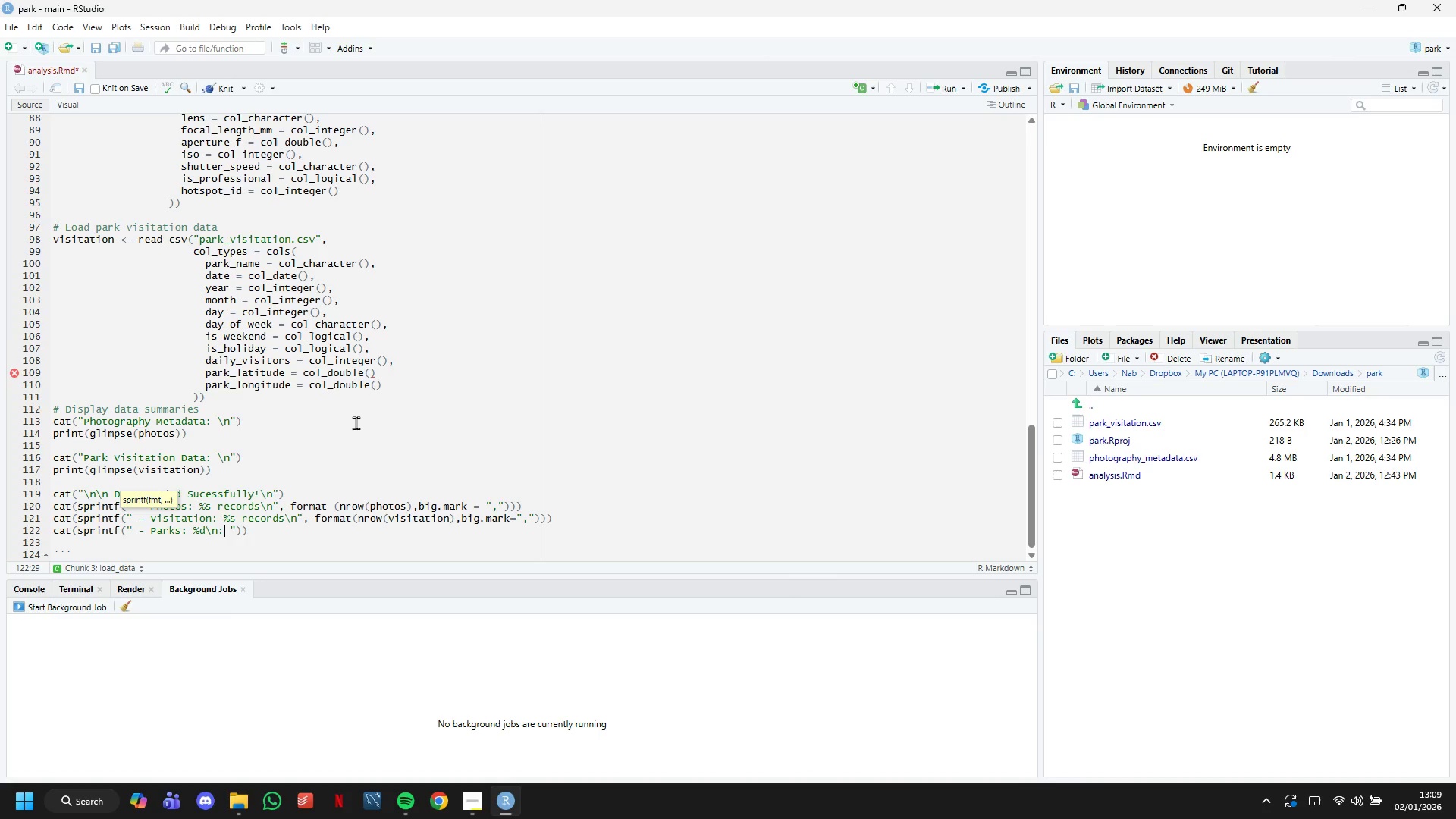 
key(ArrowRight)
 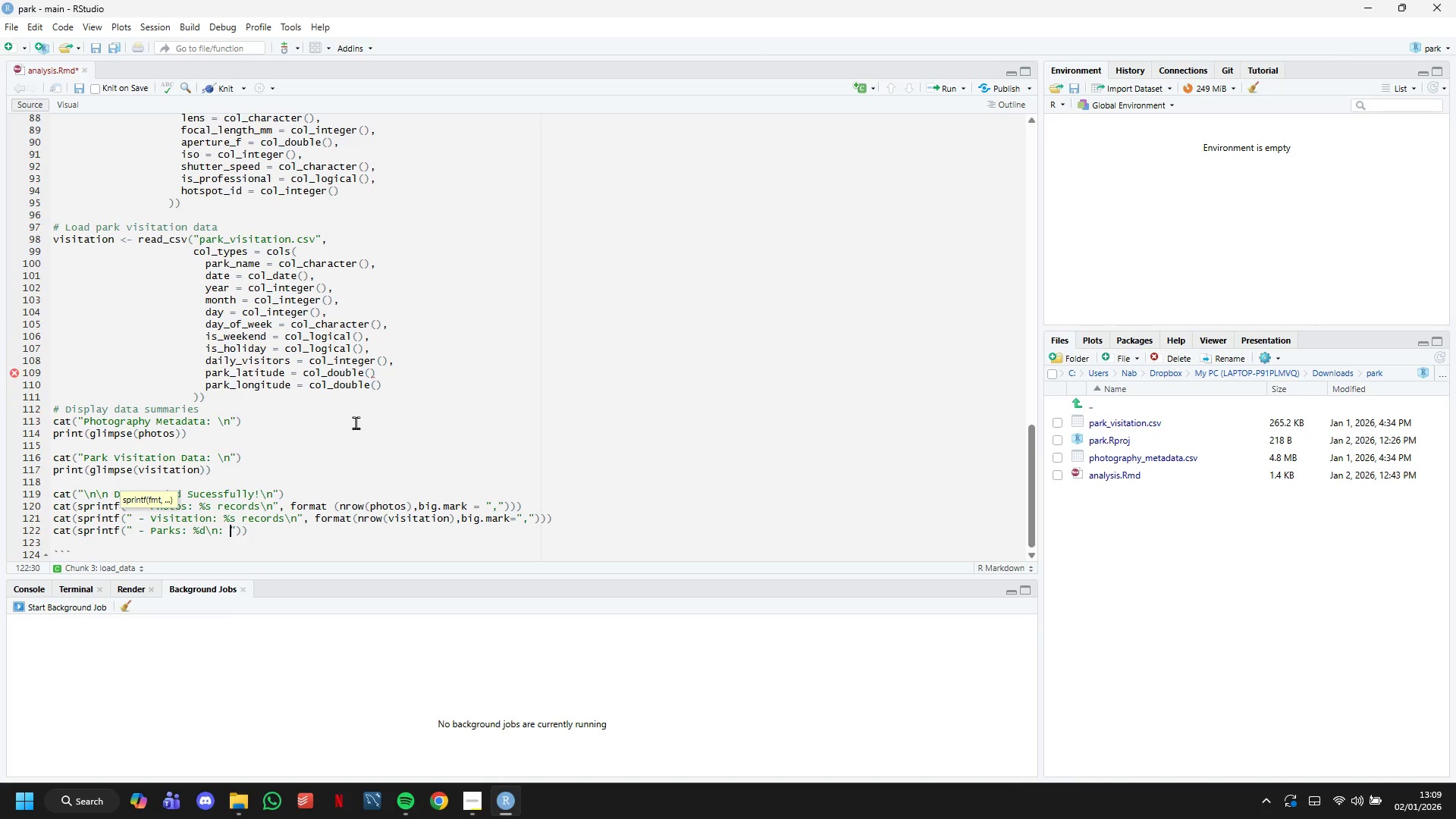 
key(Backspace)
 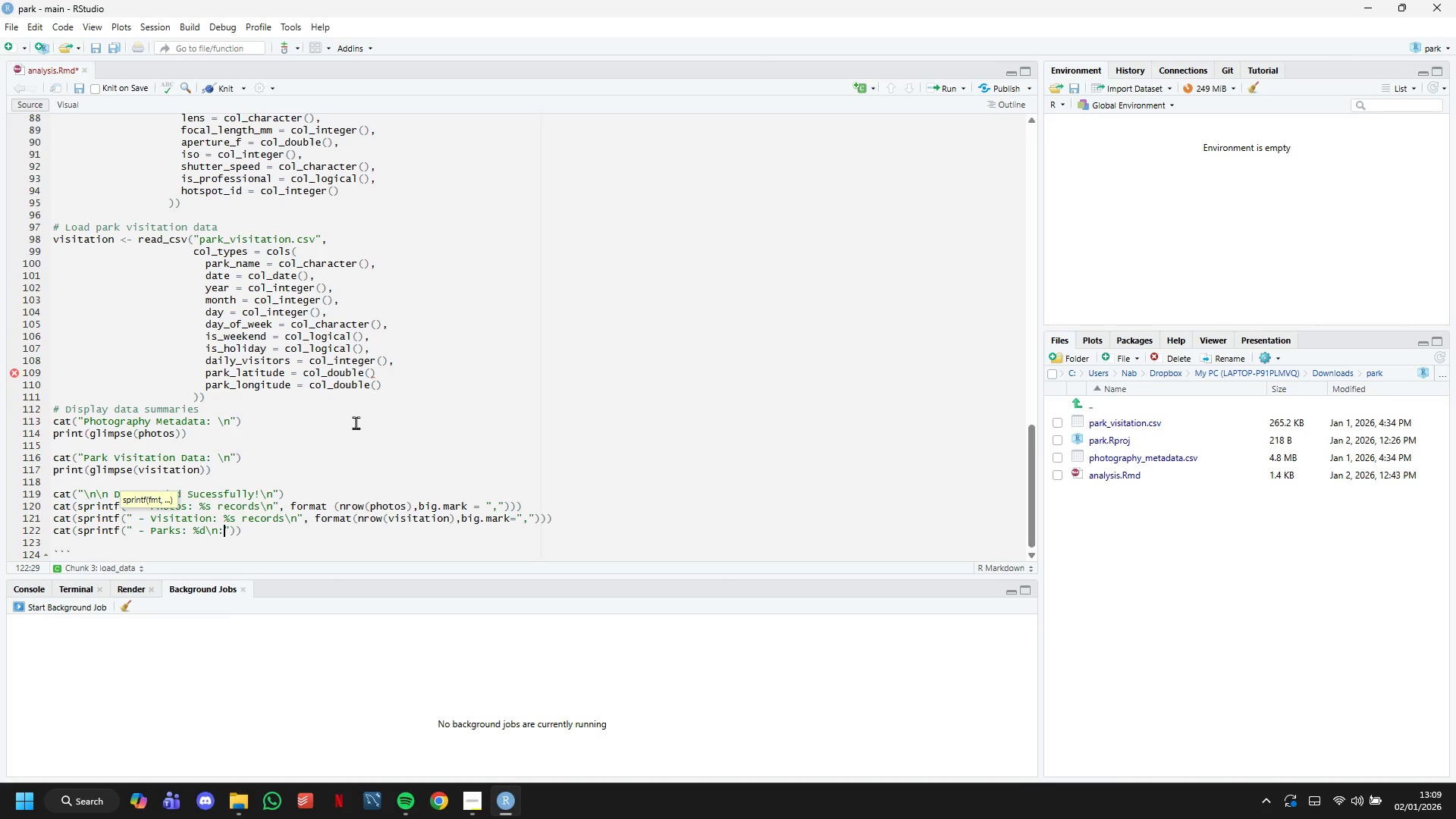 
key(ArrowRight)
 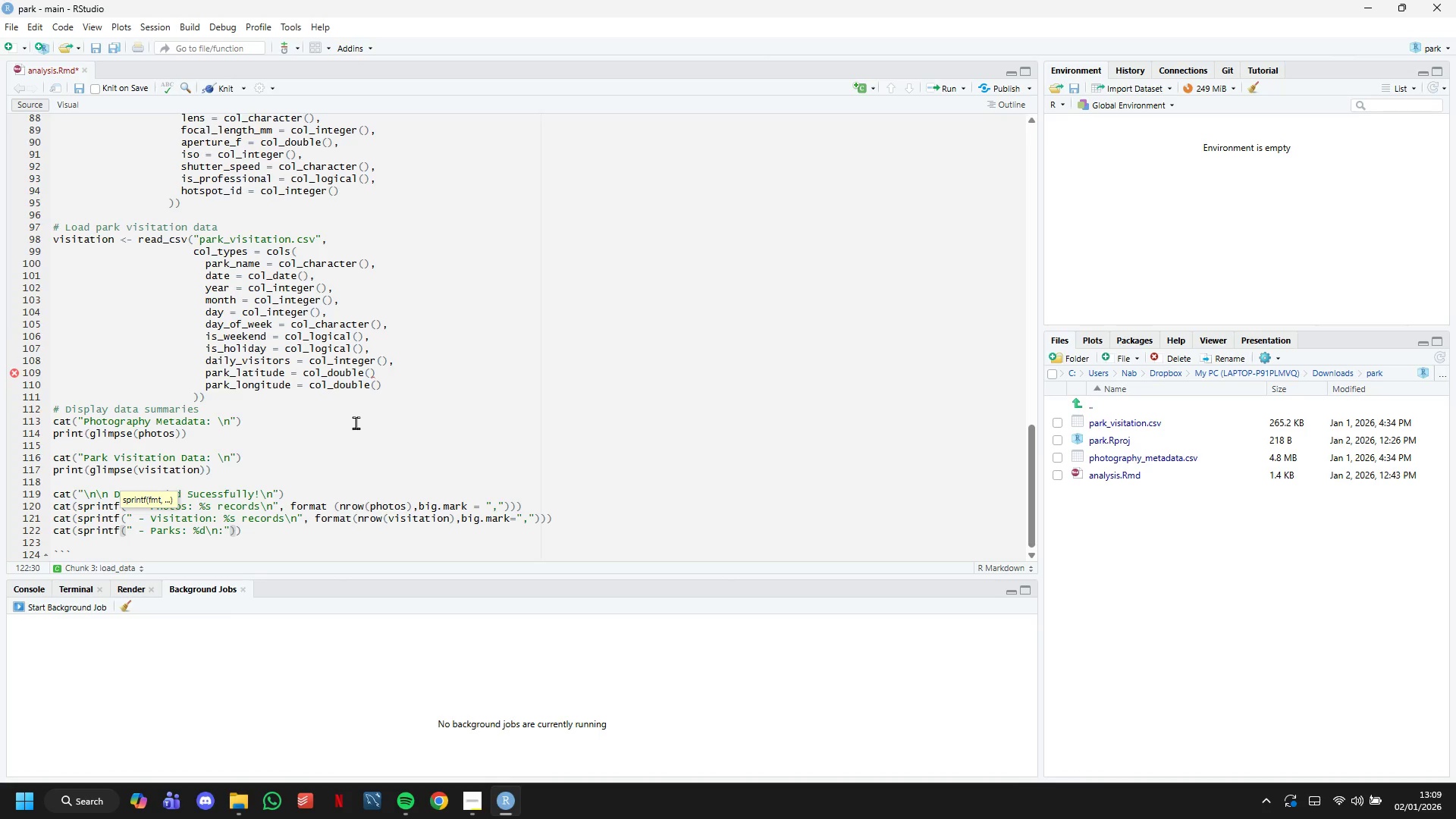 
key(Comma)
 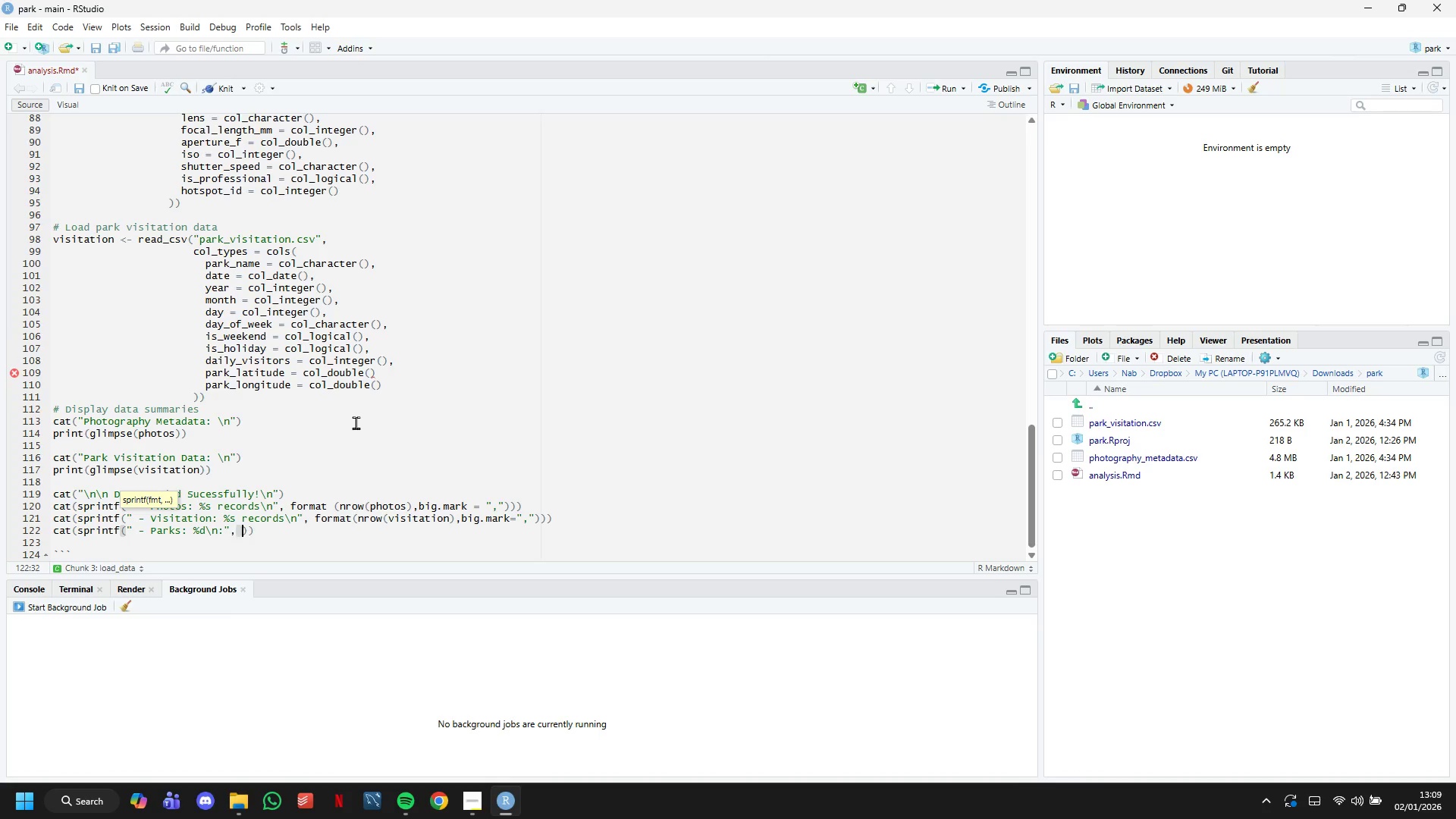 
key(Space)
 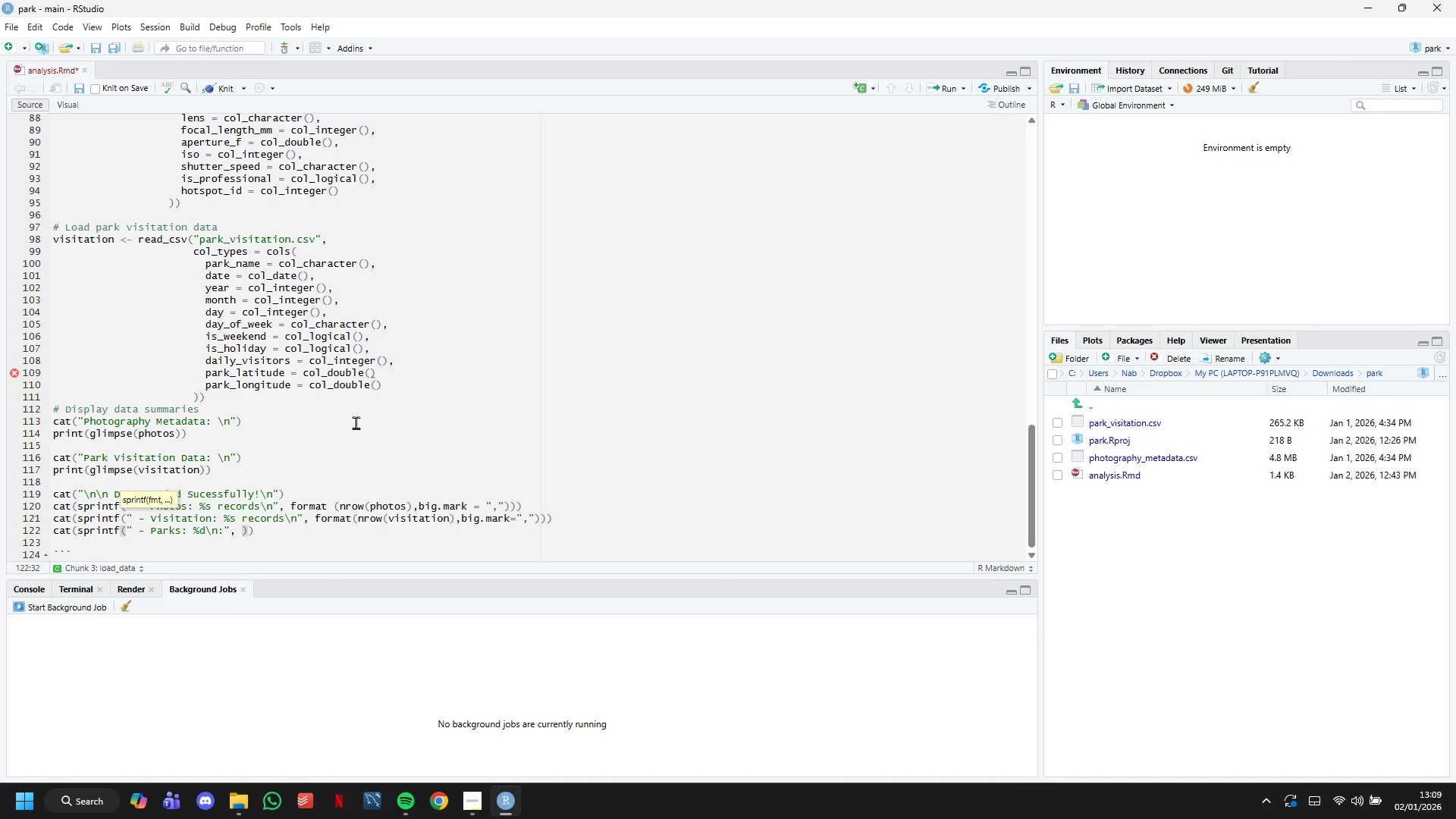 
key(N)
 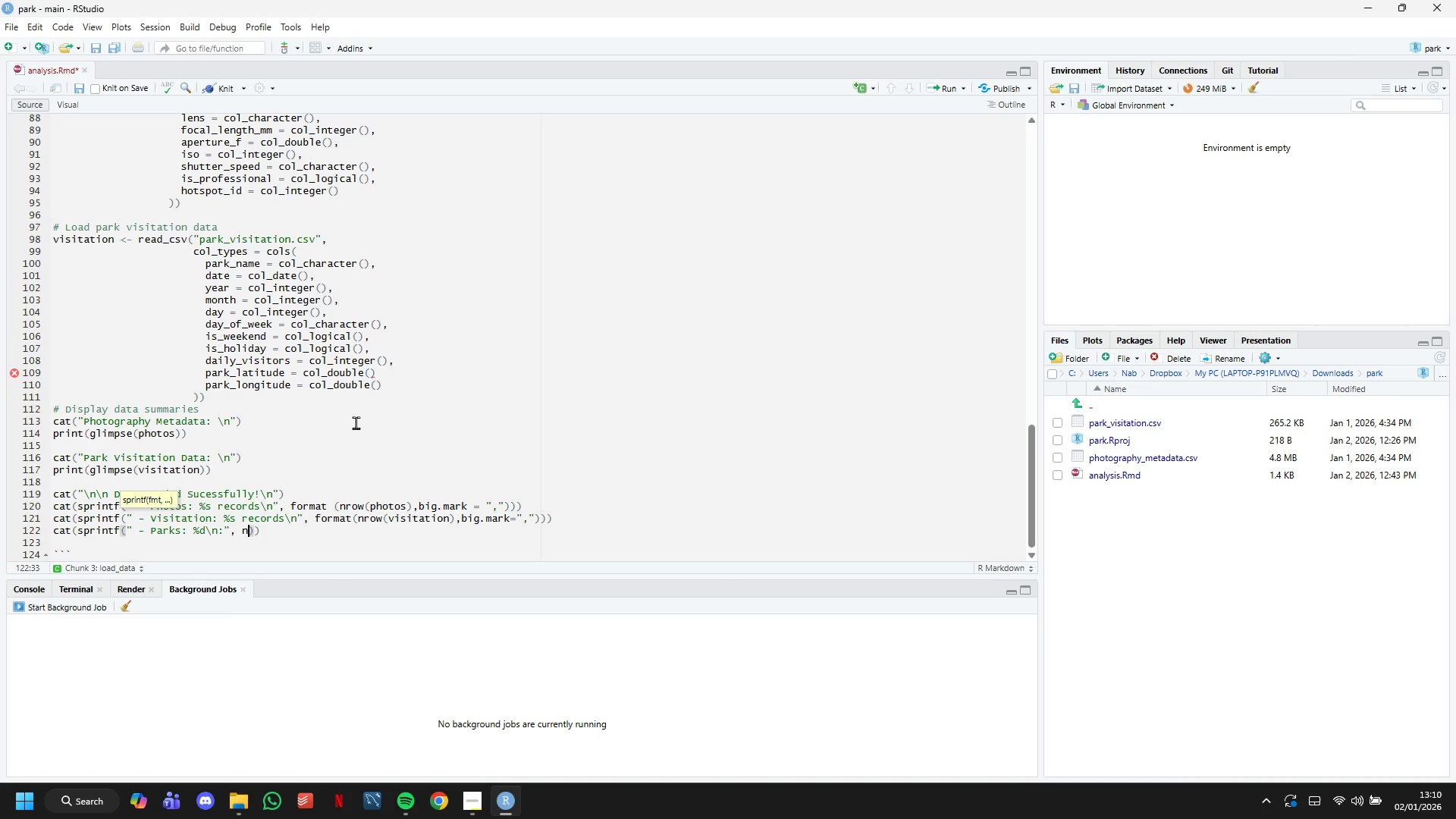 
wait(53.2)
 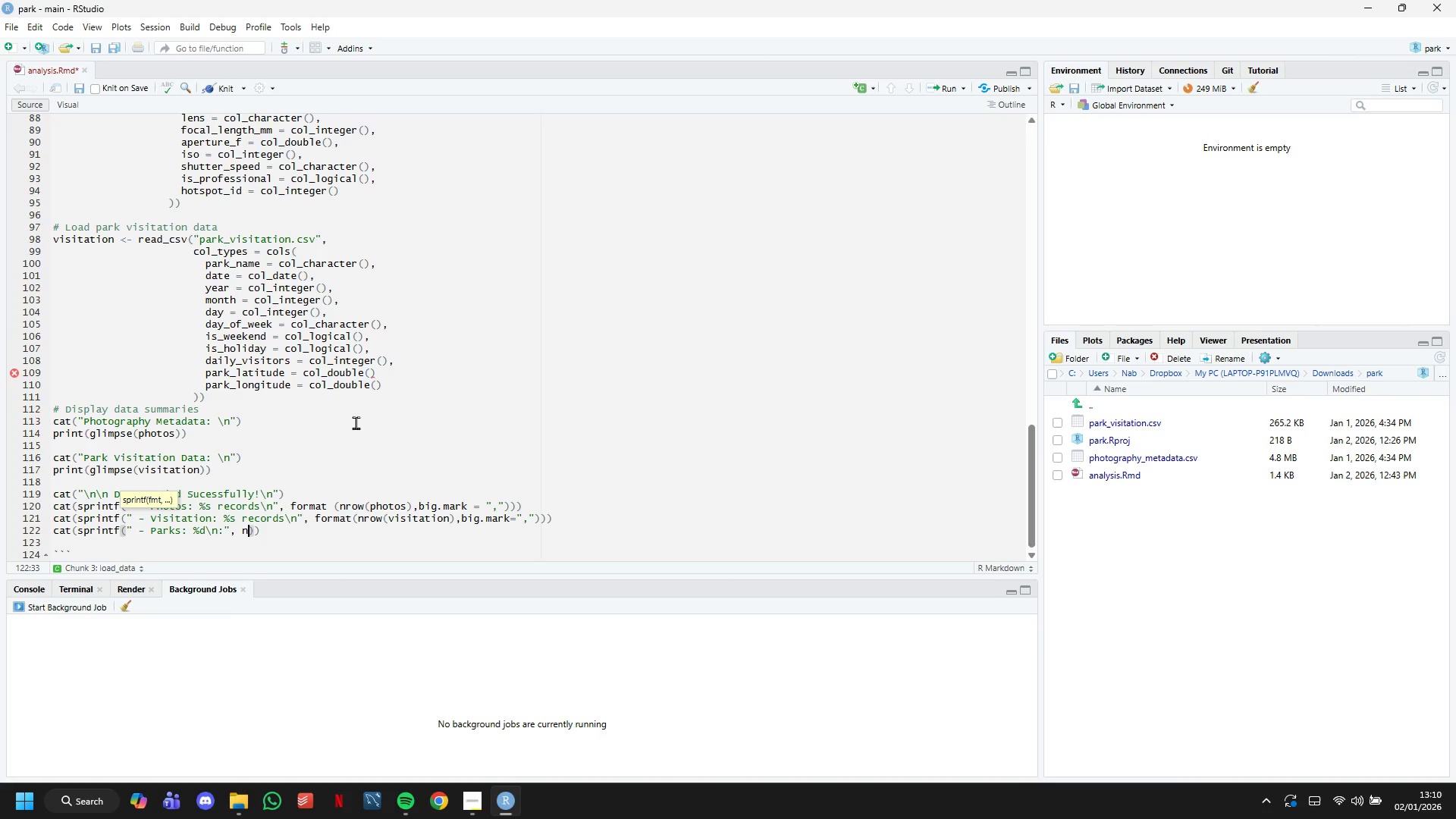 
type(_)
key(Backspace)
type())
key(Backspace)
type(_distinct(photos$park_nae)
key(Backspace)
type(me)
 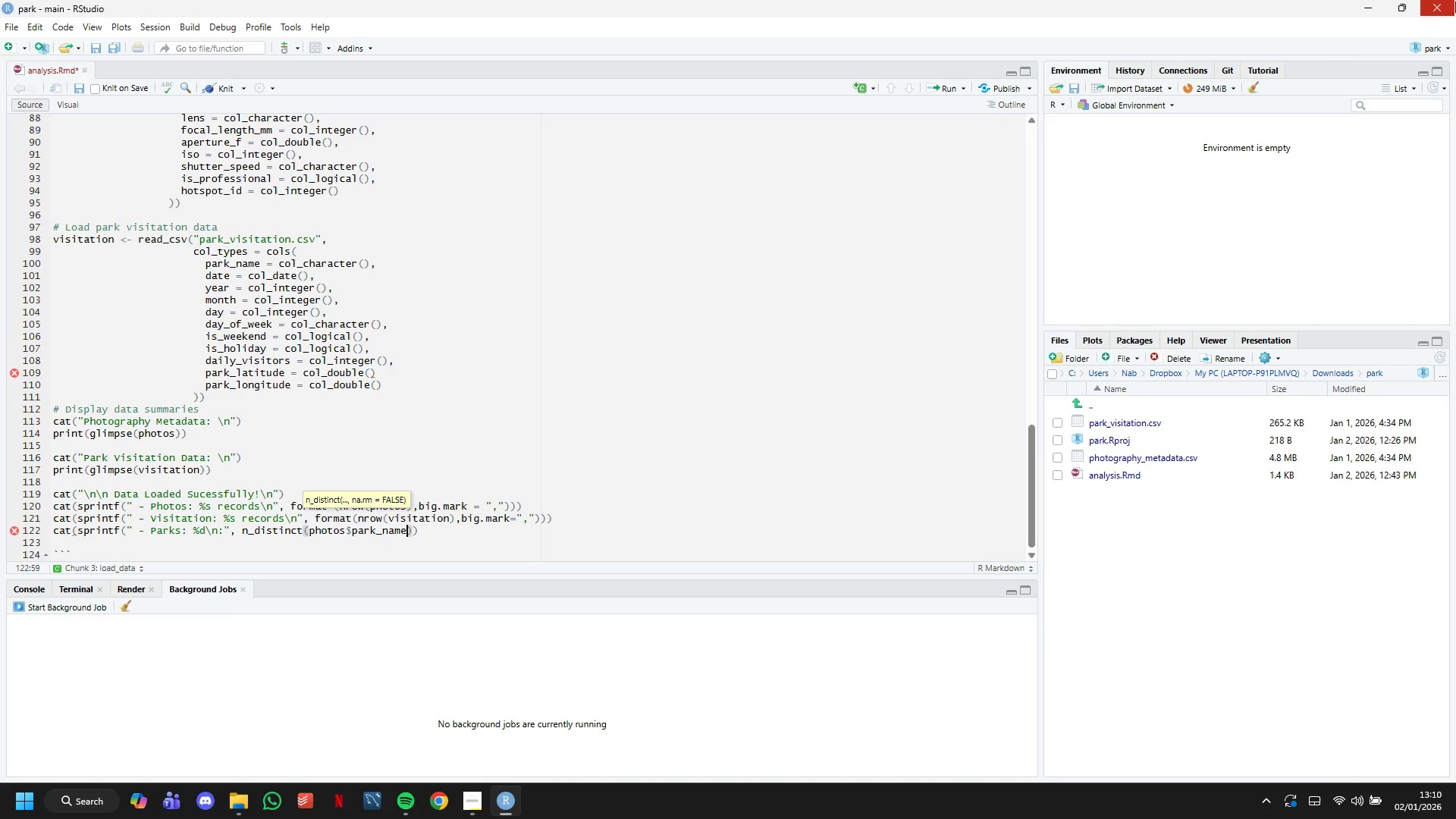 
key(ArrowRight)
 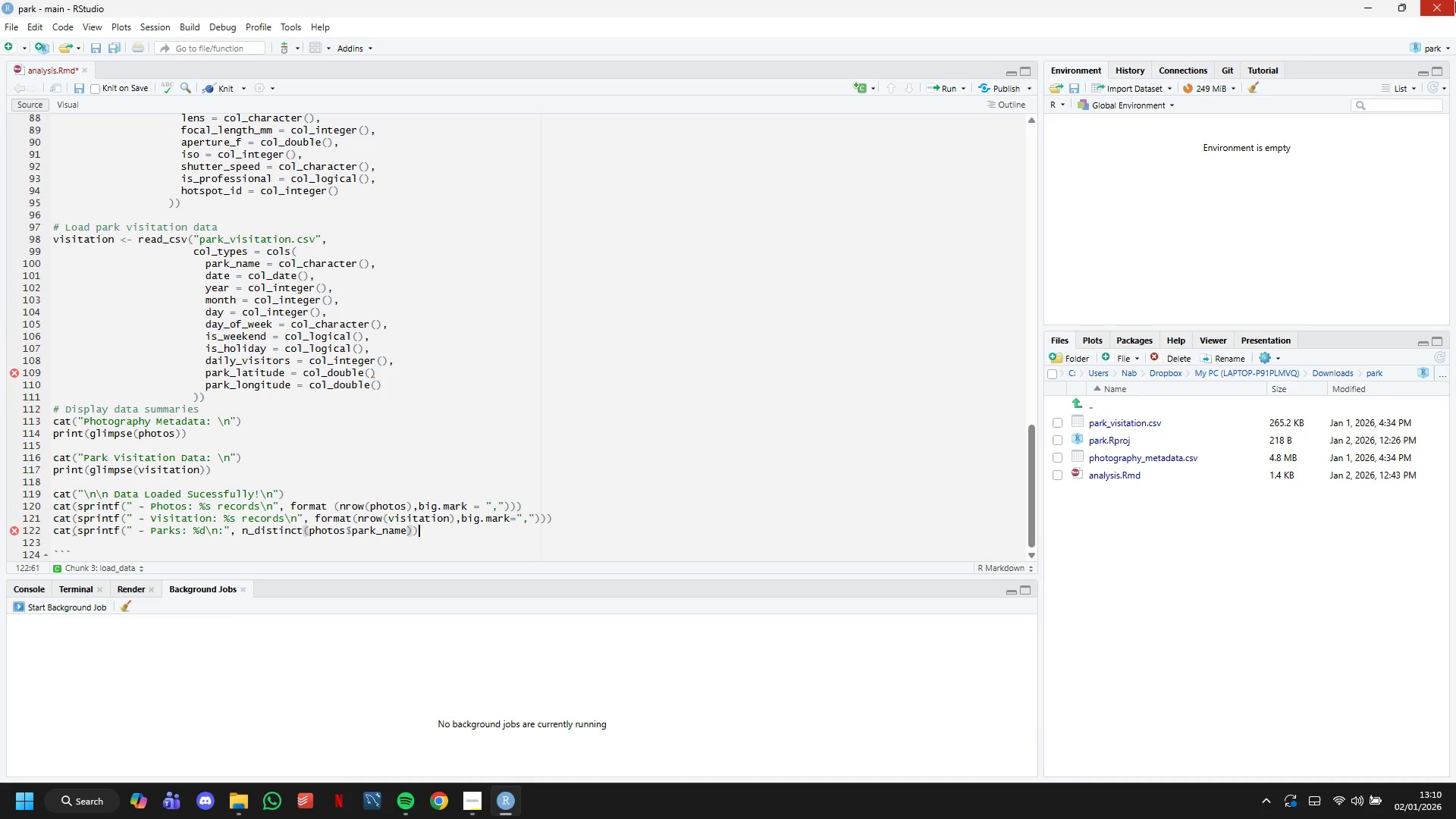 
key(ArrowRight)
 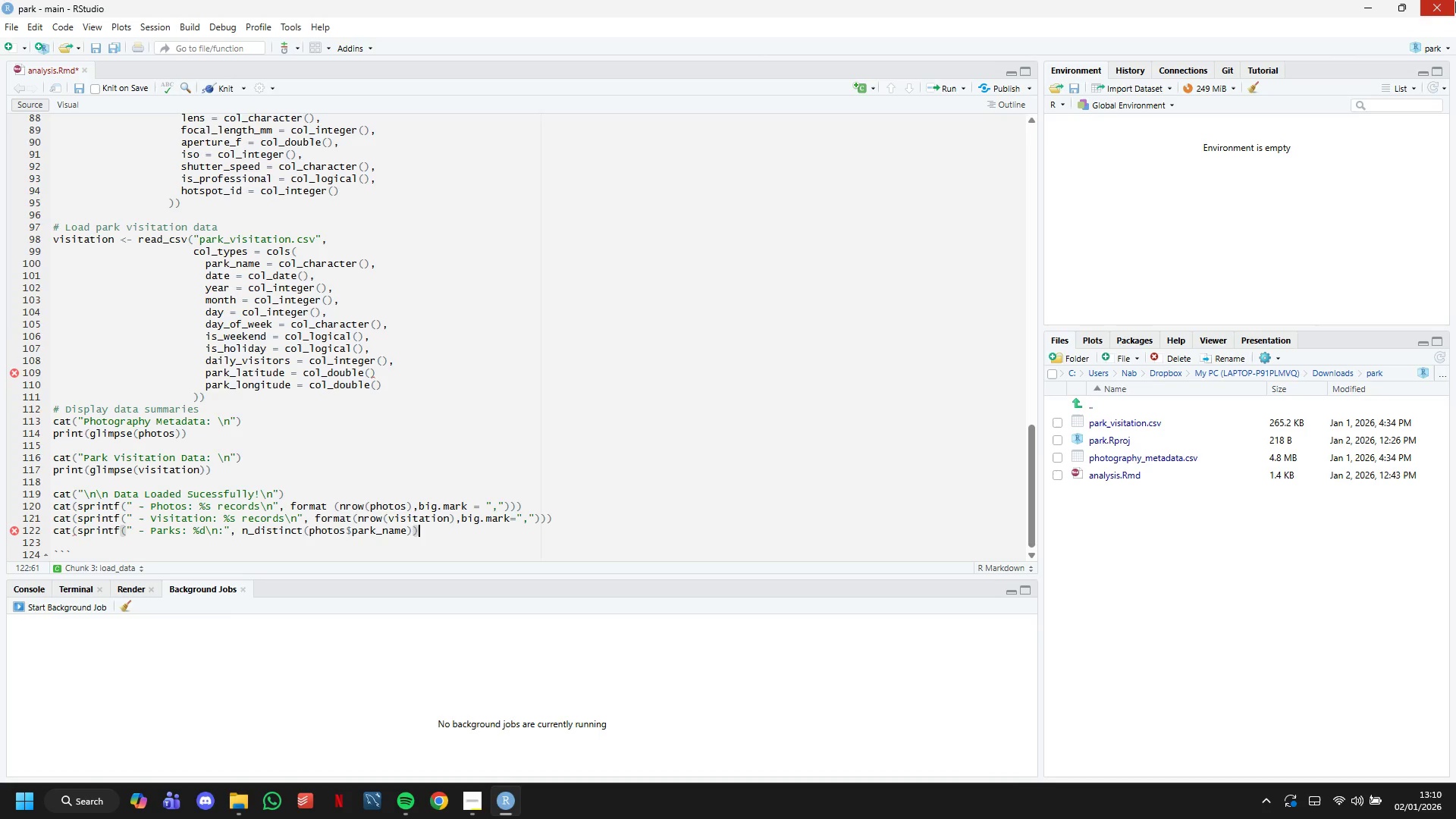 
hold_key(key=ArrowLeft, duration=0.67)
 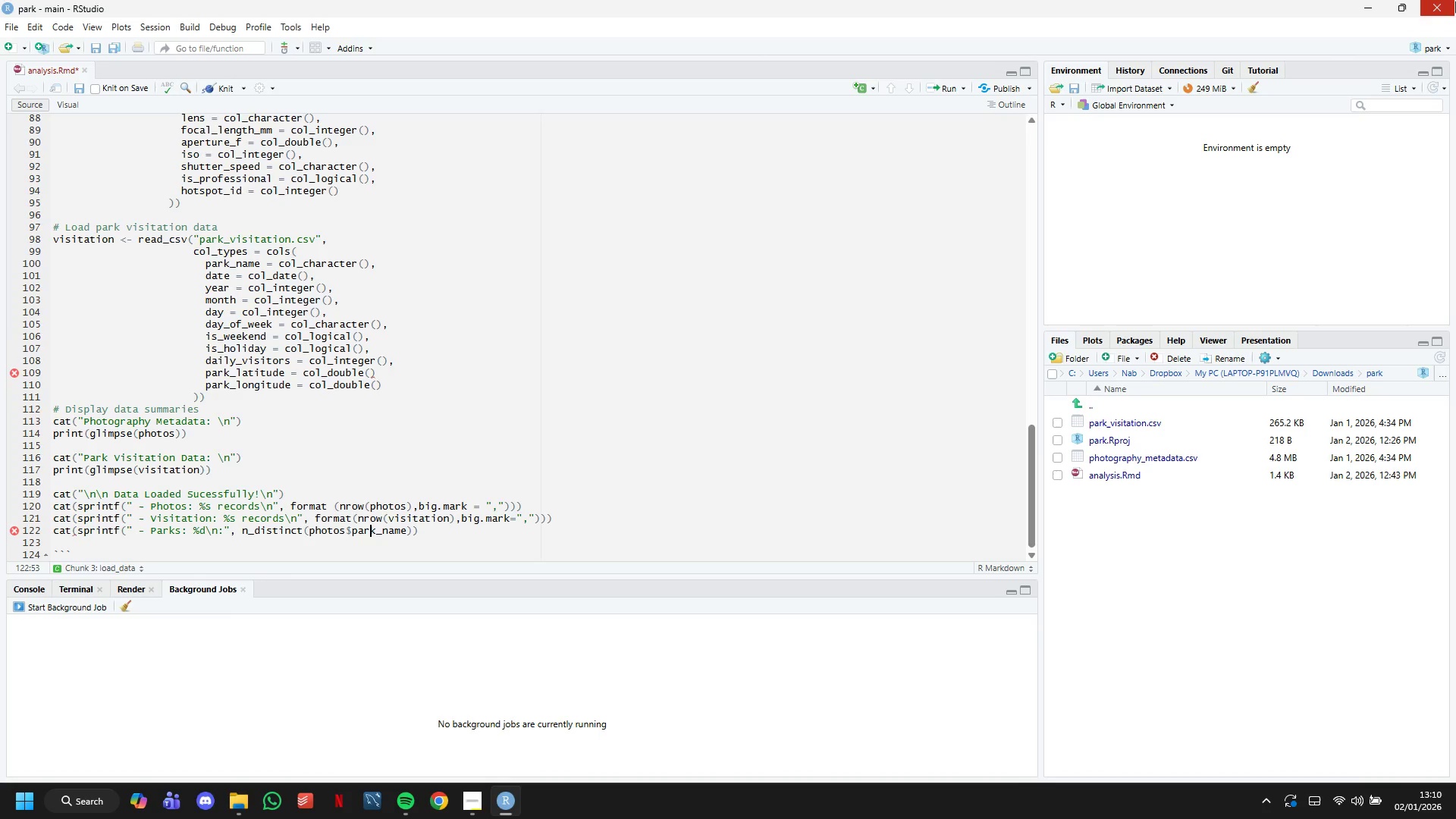 
hold_key(key=ArrowLeft, duration=0.55)
 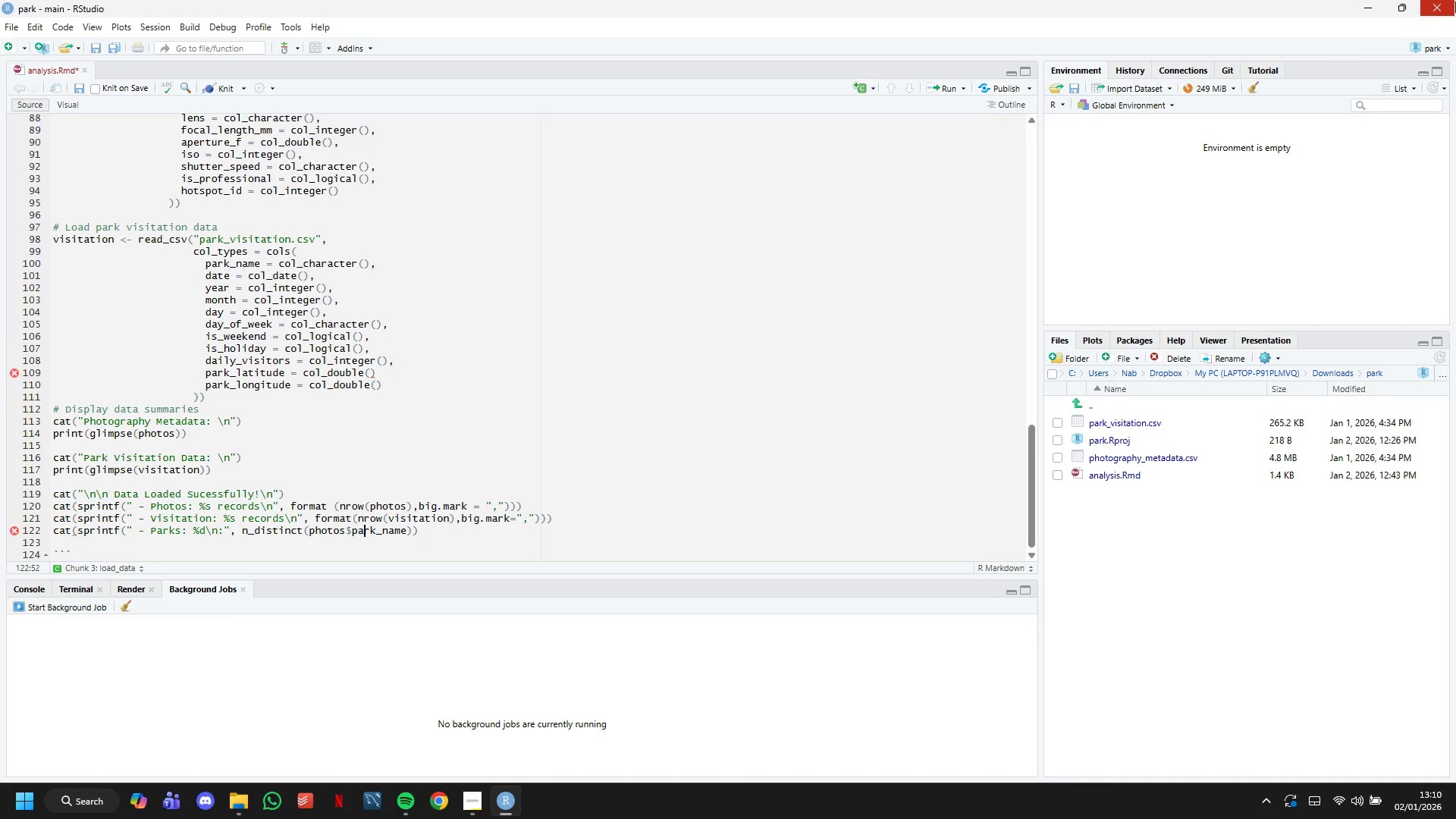 
key(ArrowRight)
 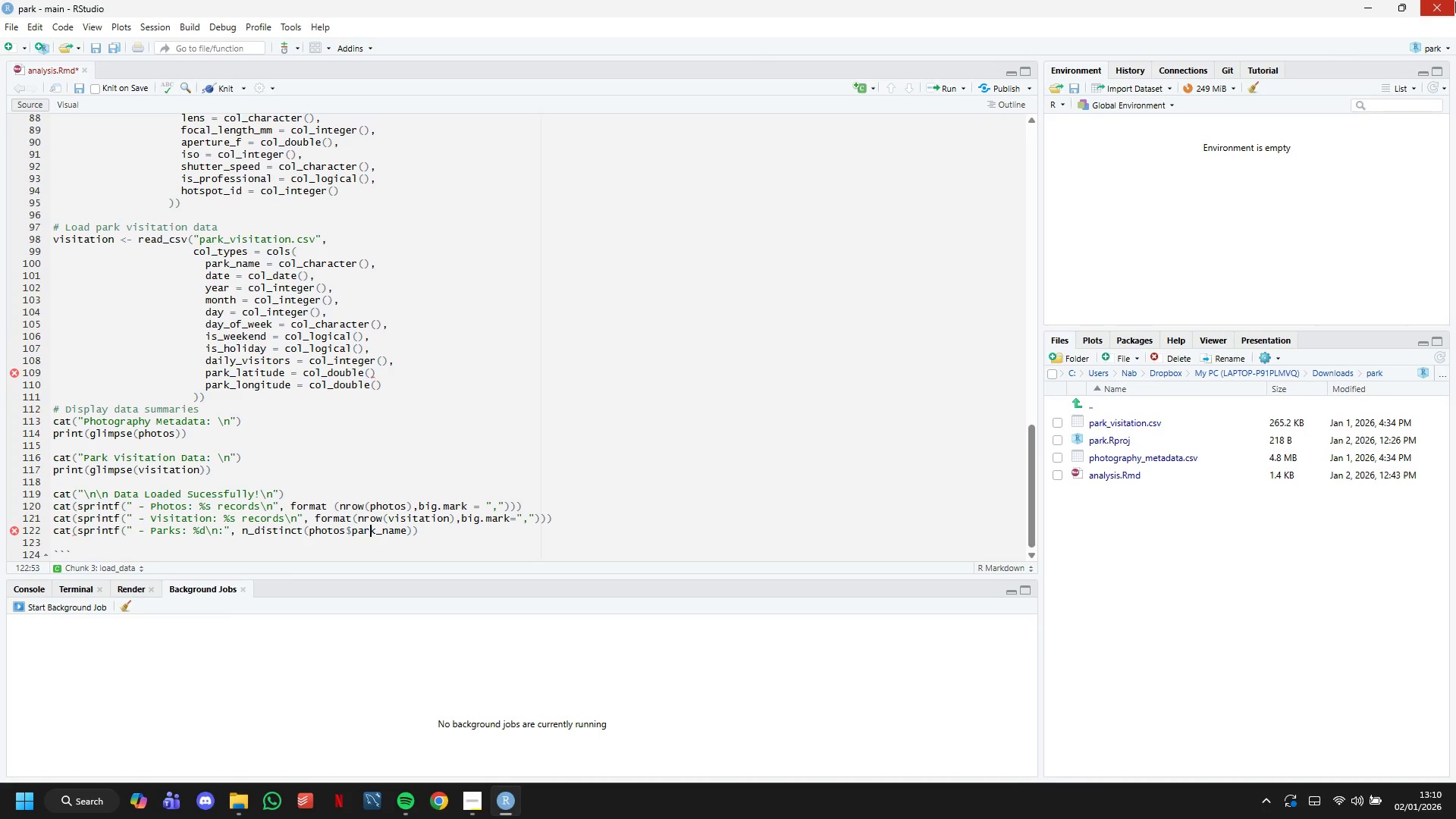 
hold_key(key=ArrowRight, duration=0.7)
 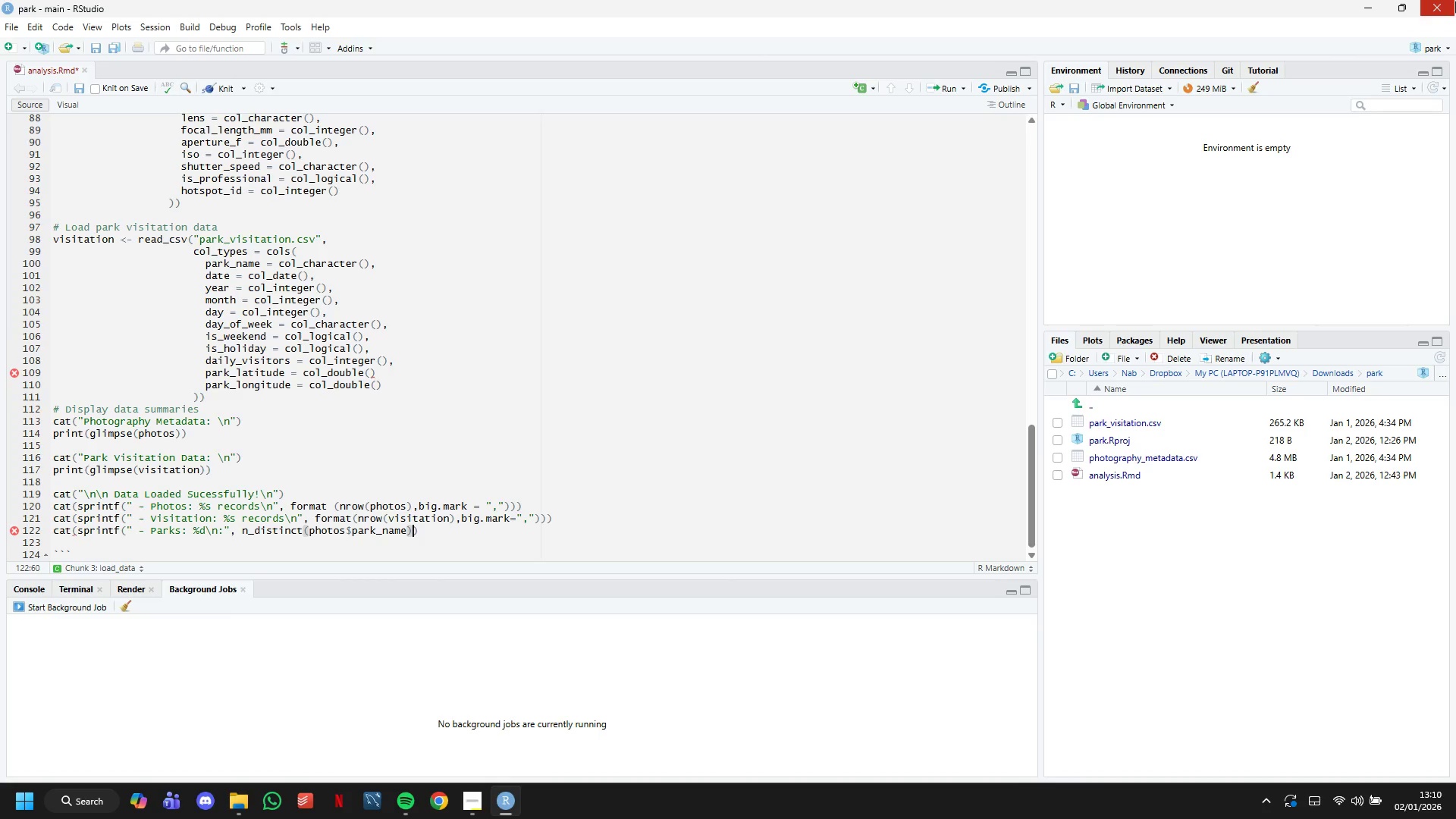 
key(ArrowRight)
 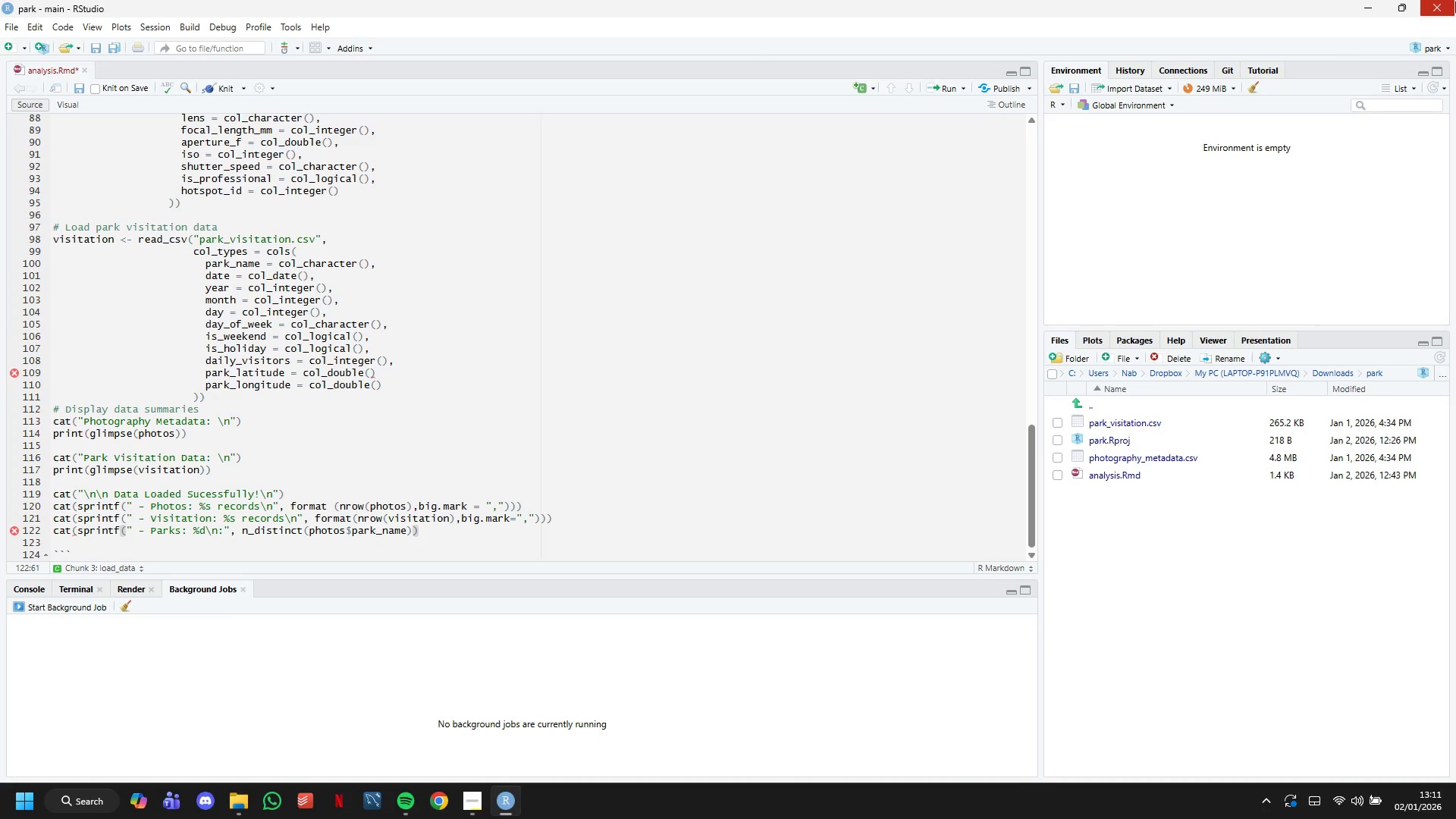 
wait(11.67)
 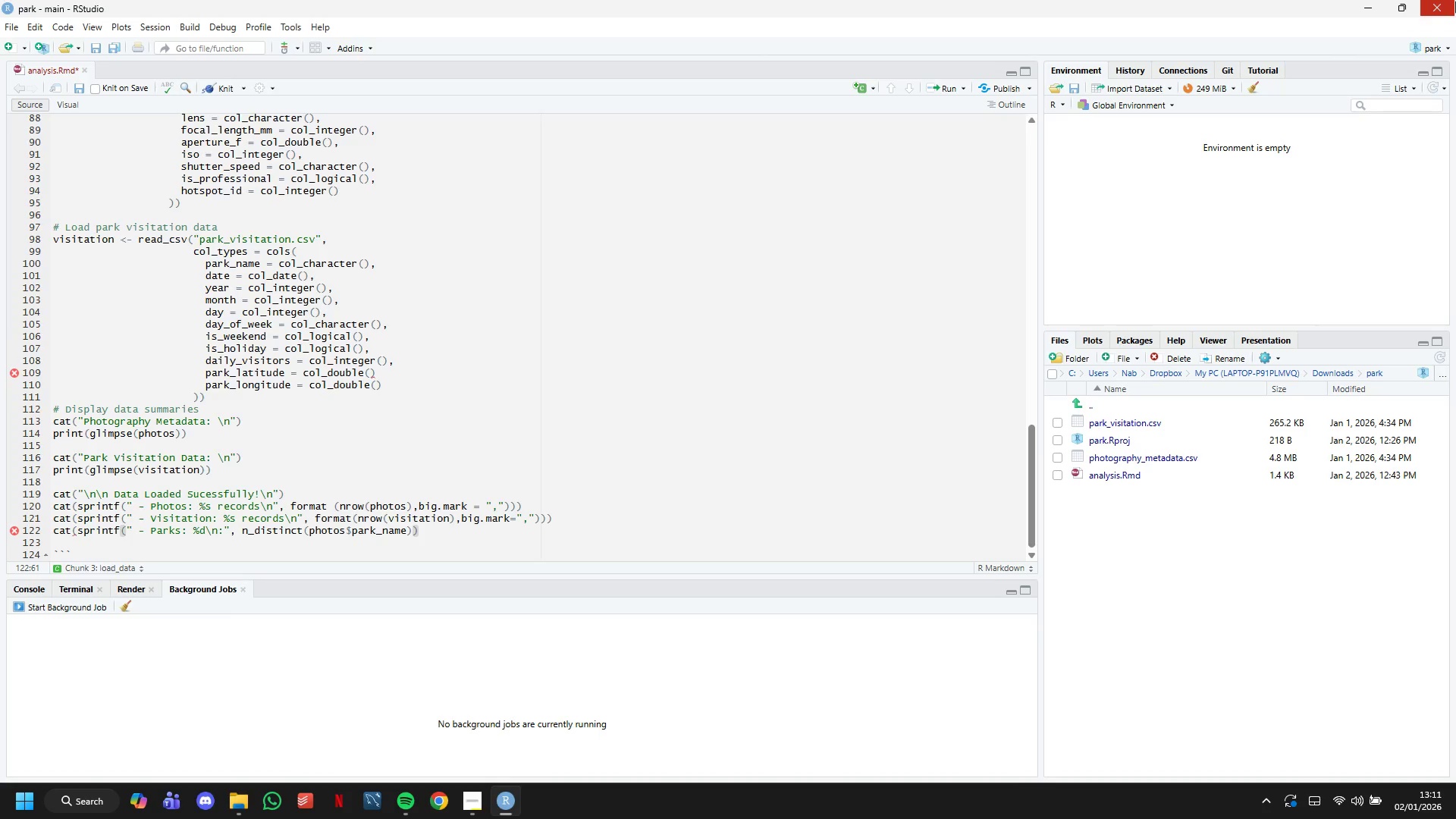 
key(ArrowLeft)
 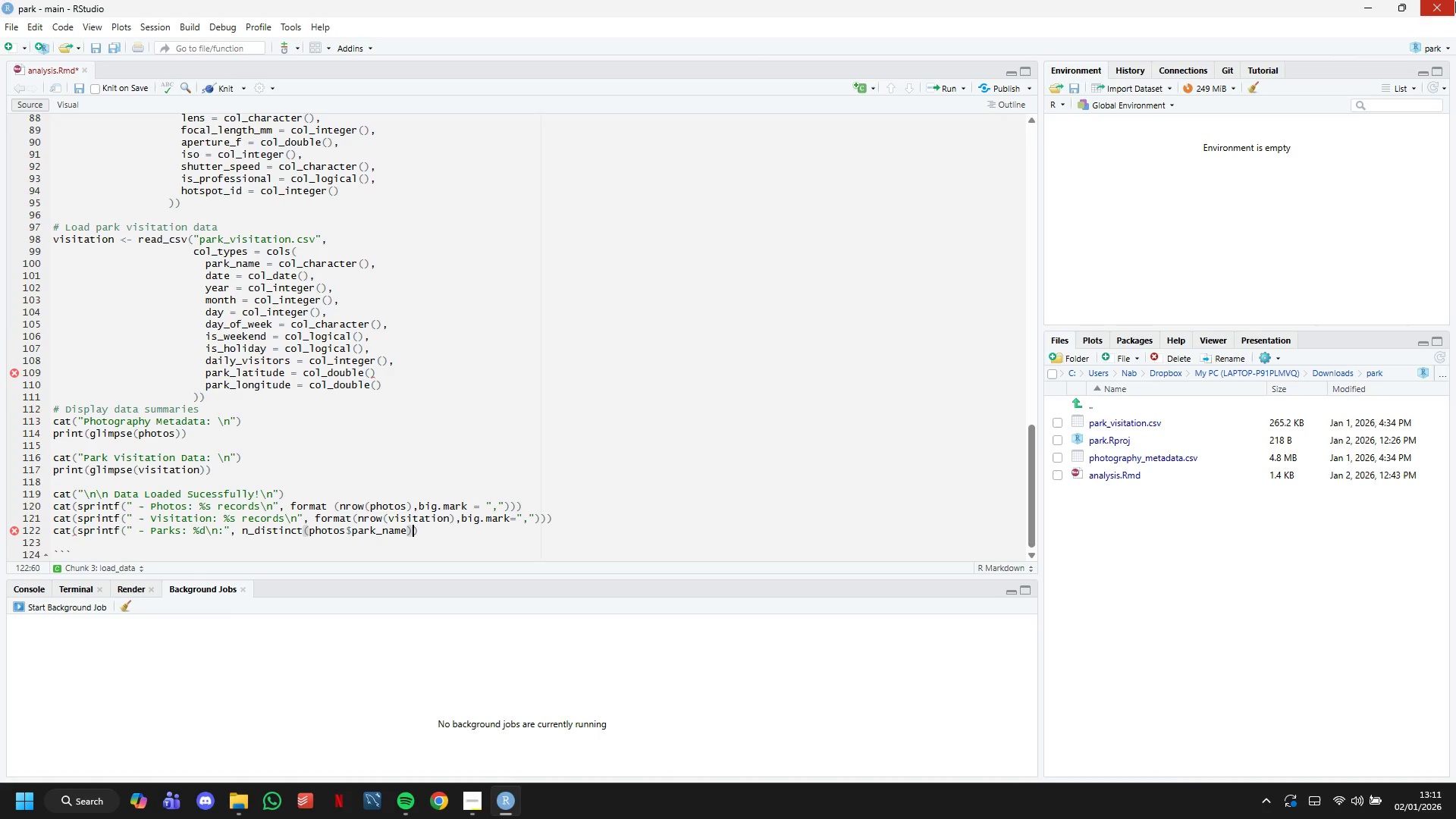 
key(ArrowRight)
 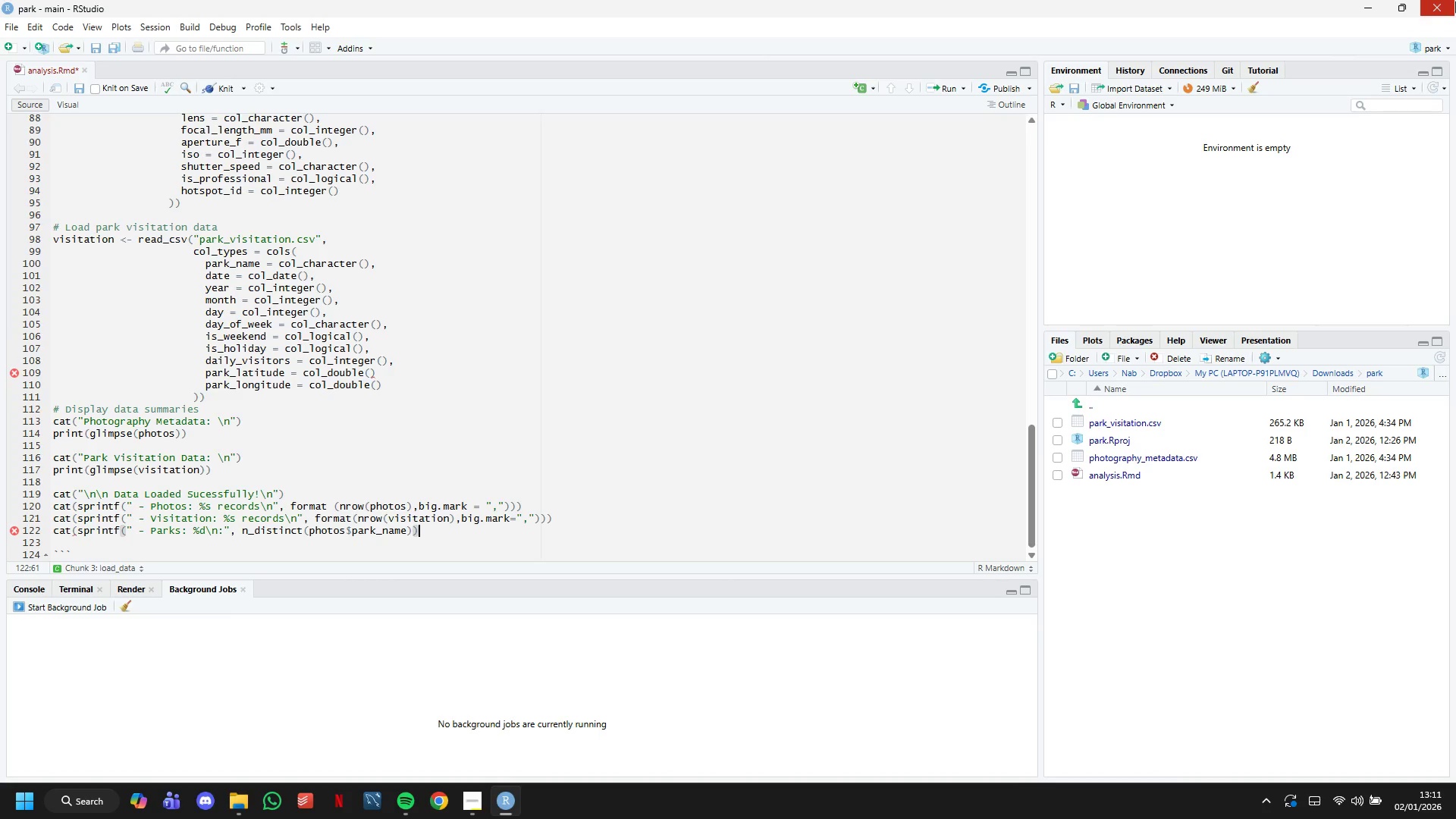 
key(Shift+ShiftLeft)
 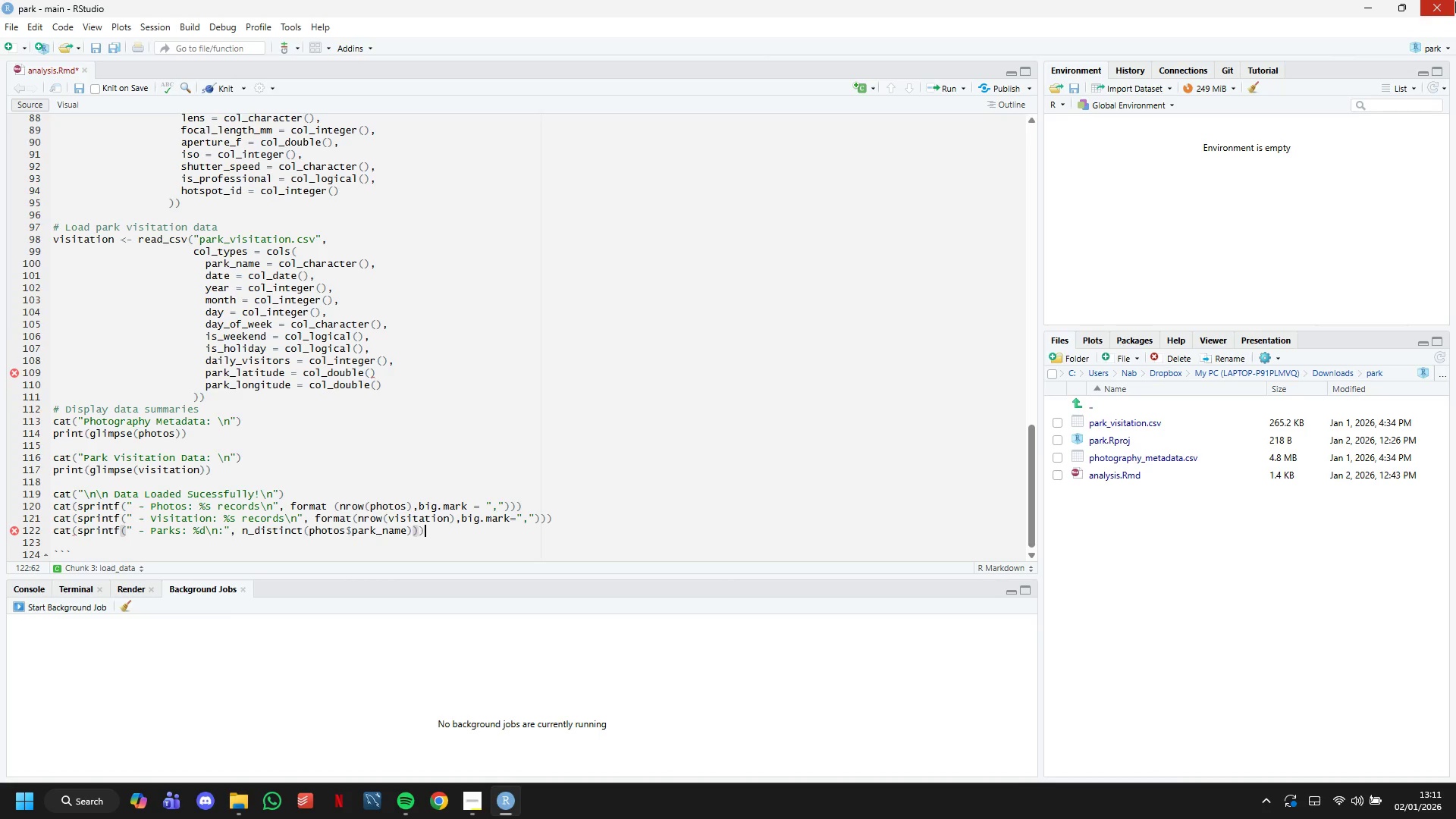 
key(Shift+0)
 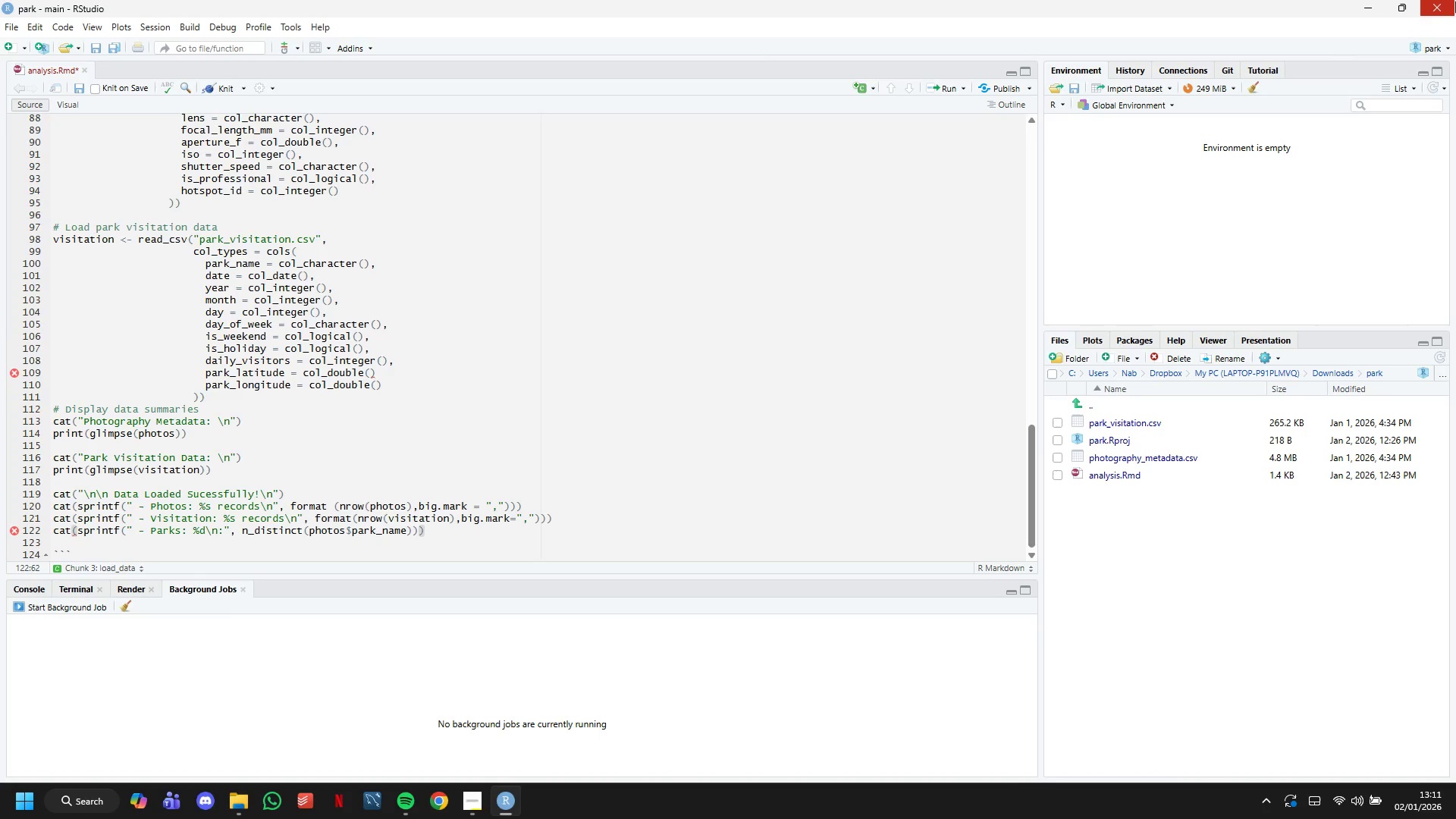 
key(Backspace)
 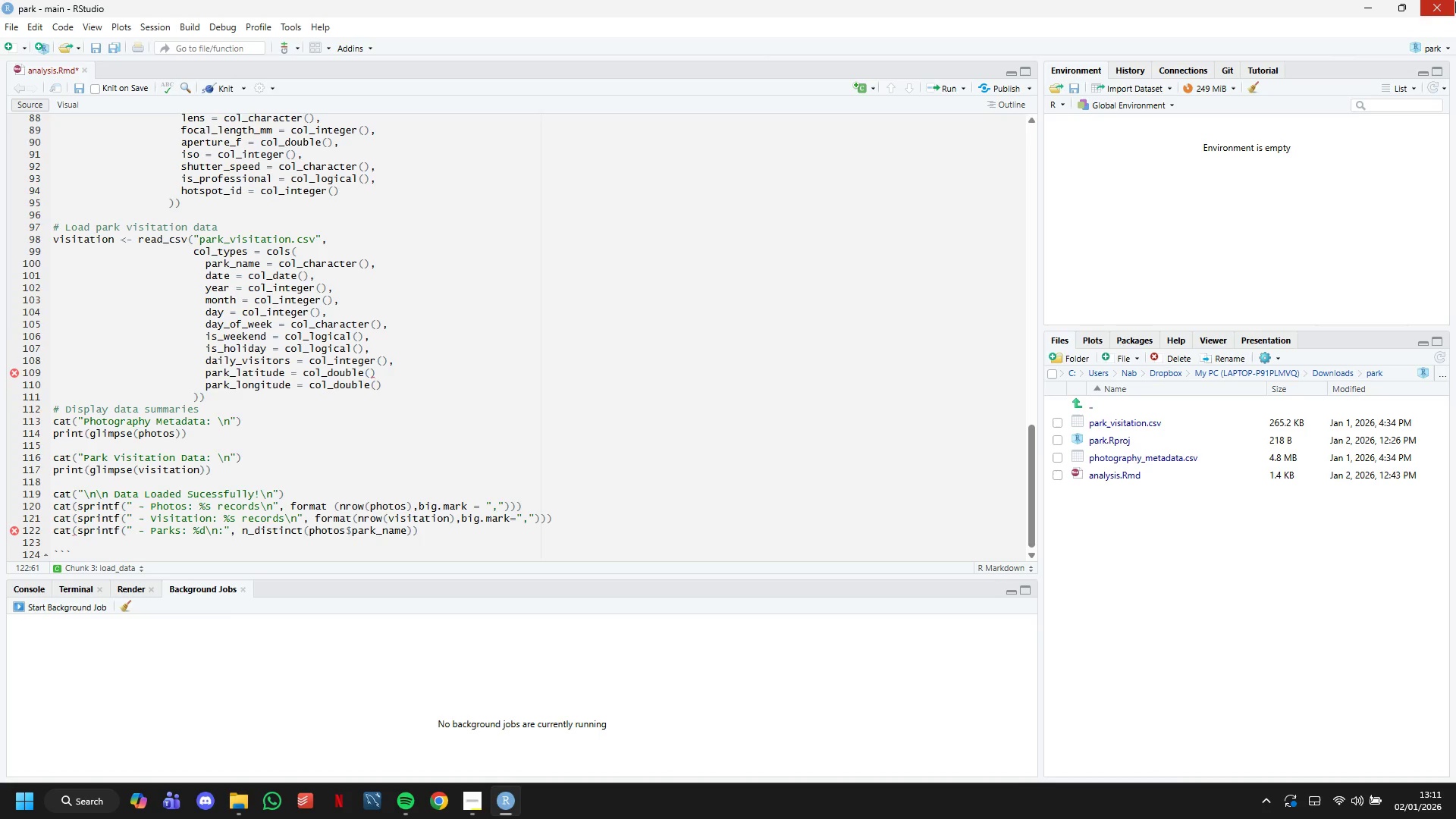 
hold_key(key=ArrowUp, duration=0.67)
 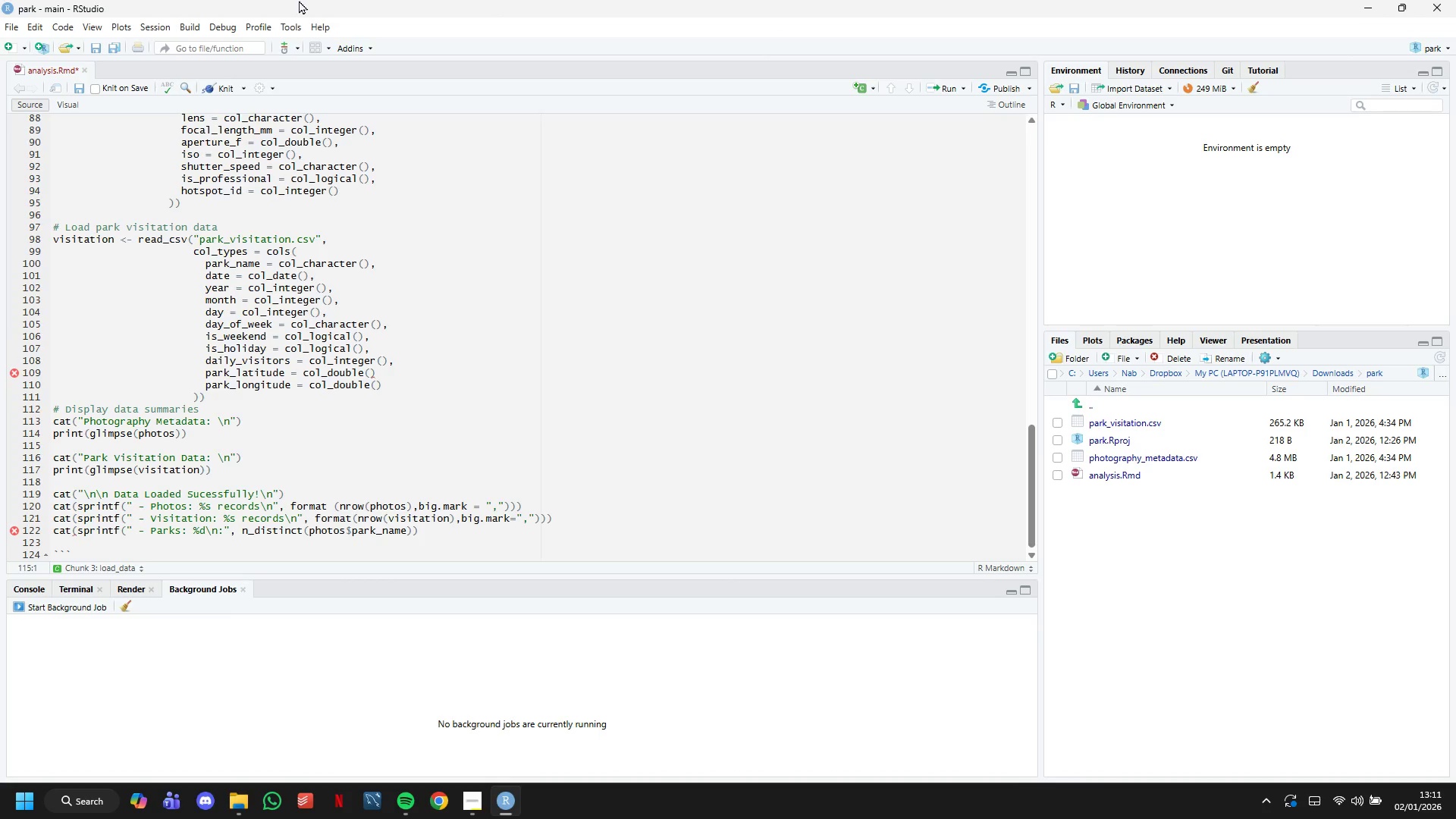 
wait(5.42)
 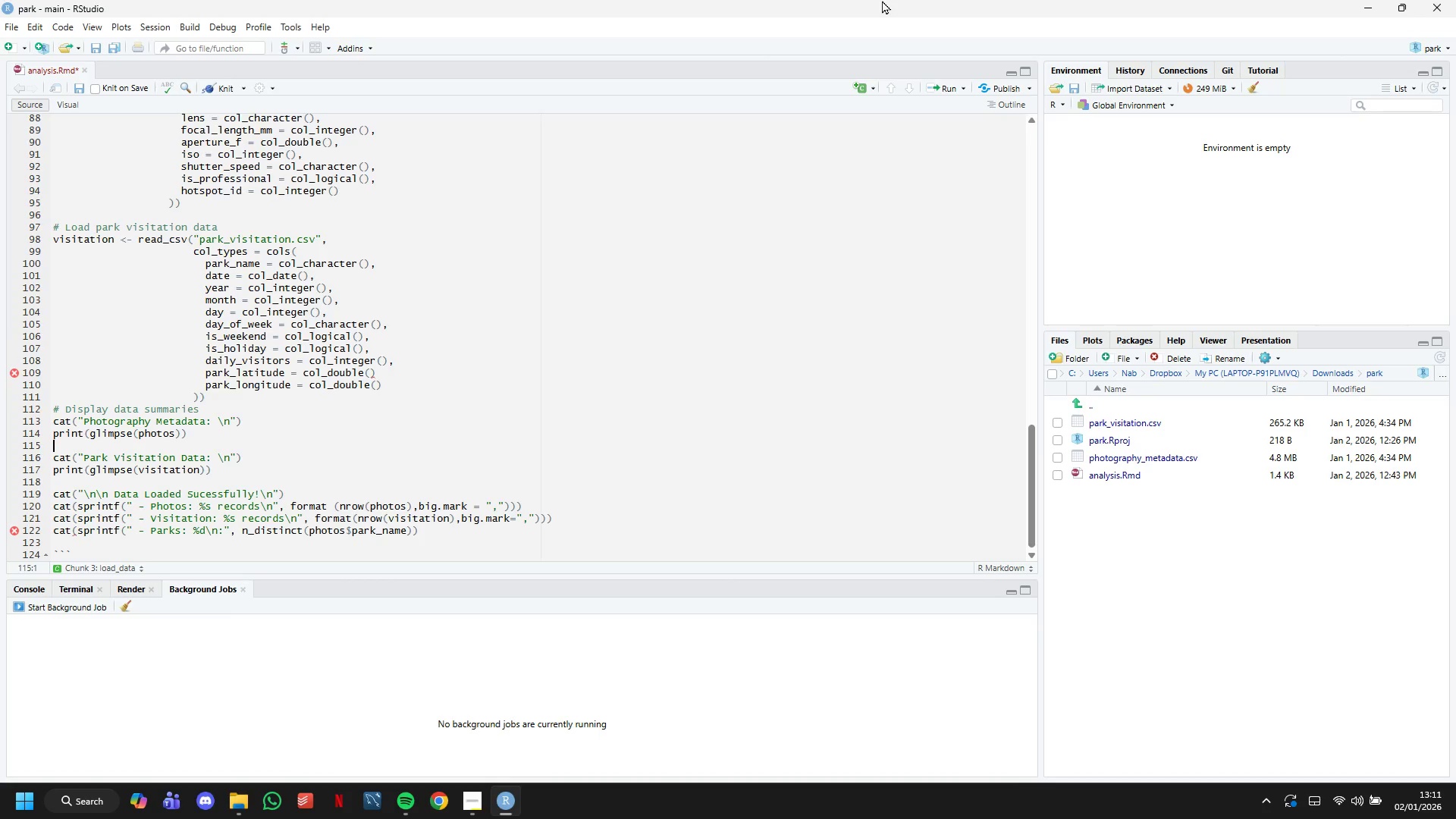 
left_click([29, 372])
 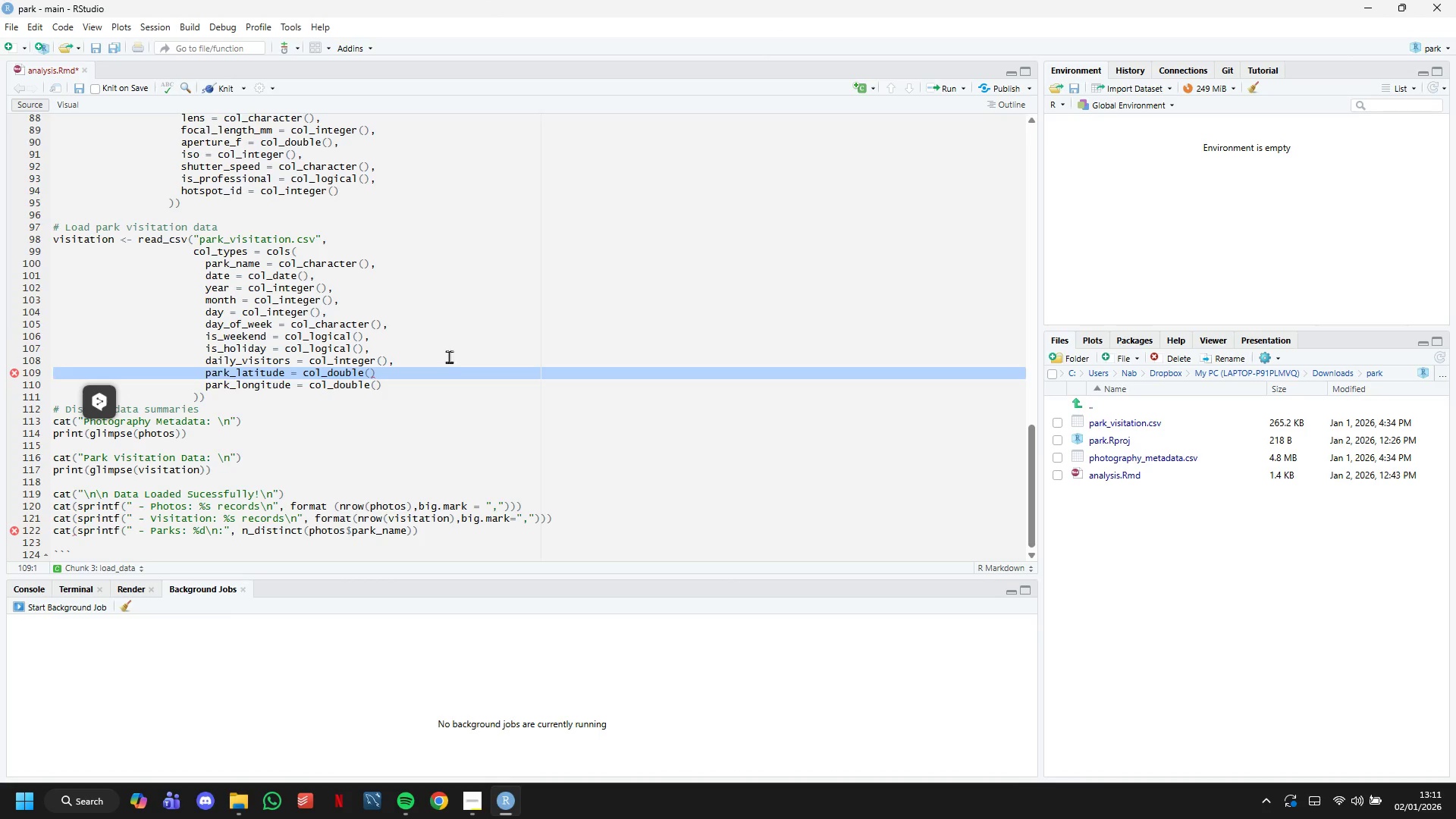 
left_click([444, 366])
 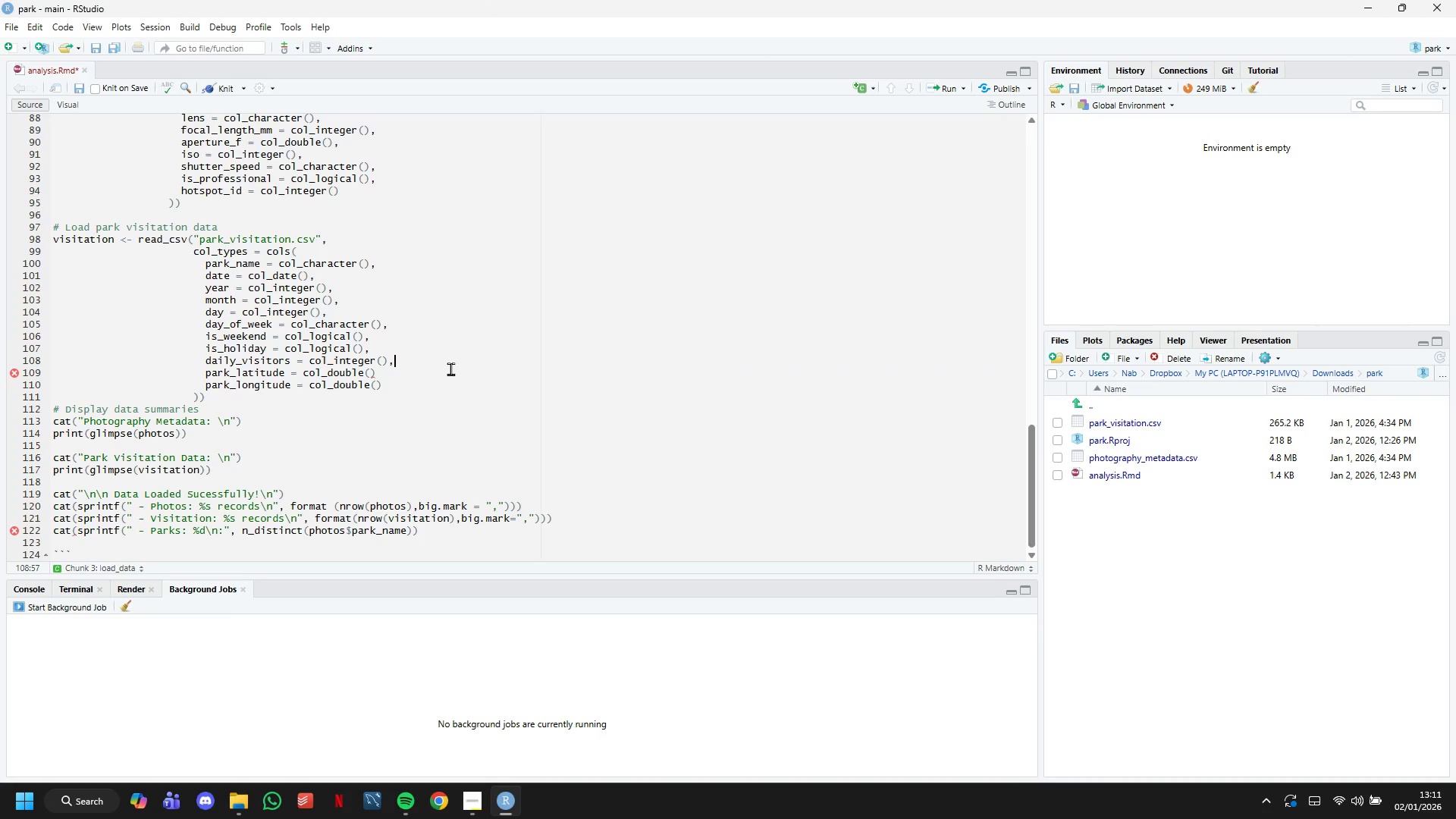 
left_click([450, 369])
 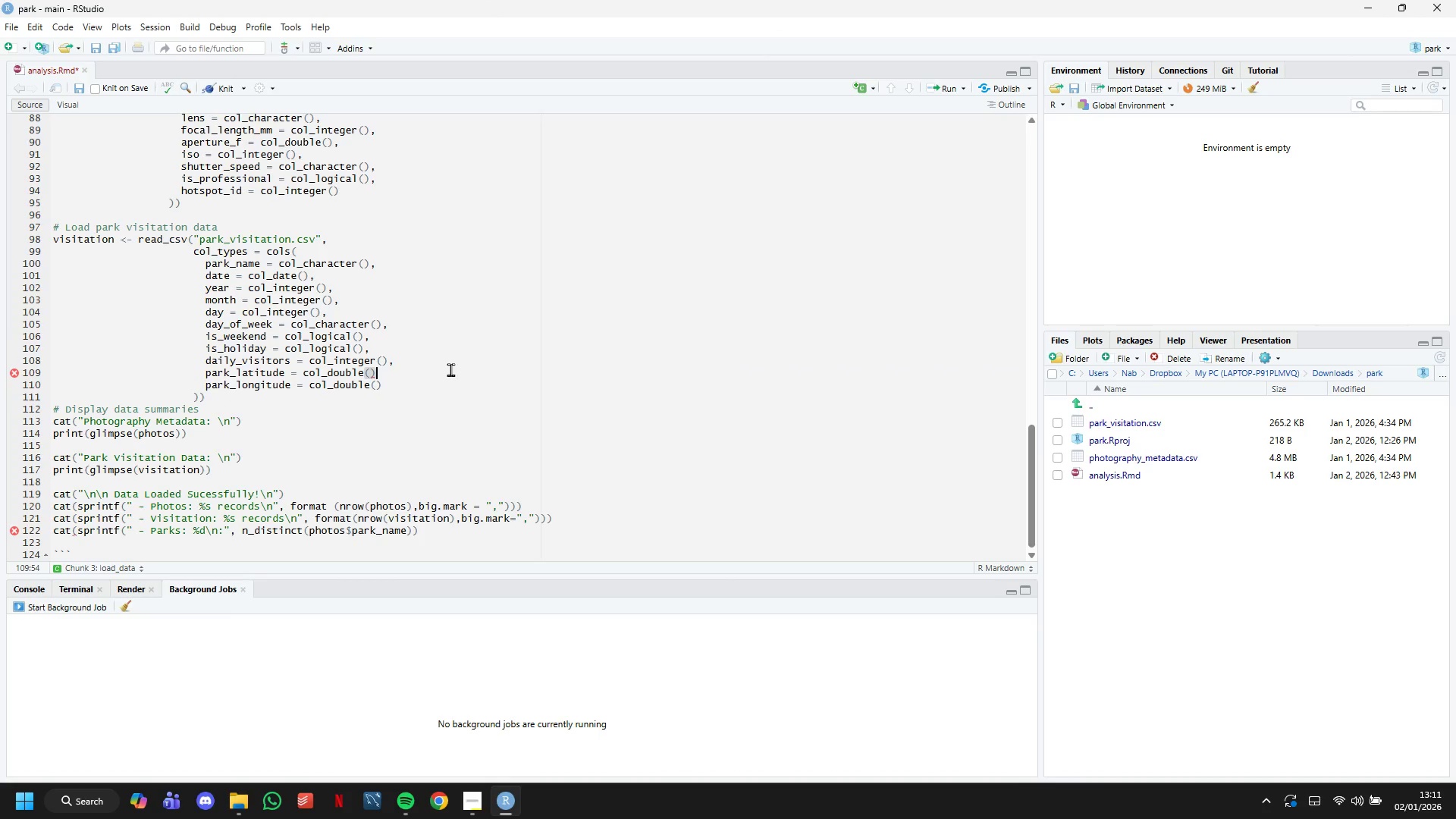 
key(Comma)
 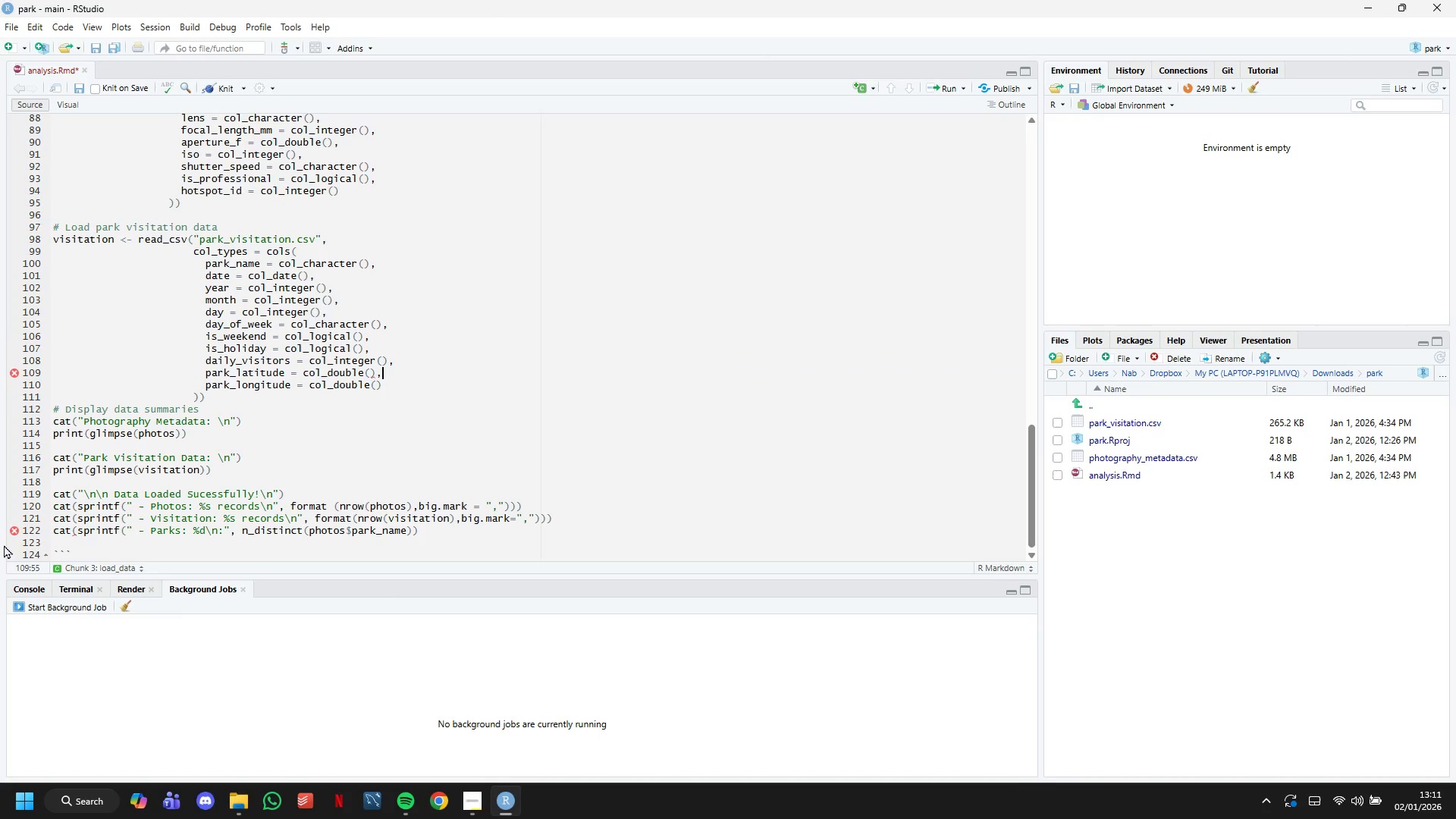 
left_click([14, 527])
 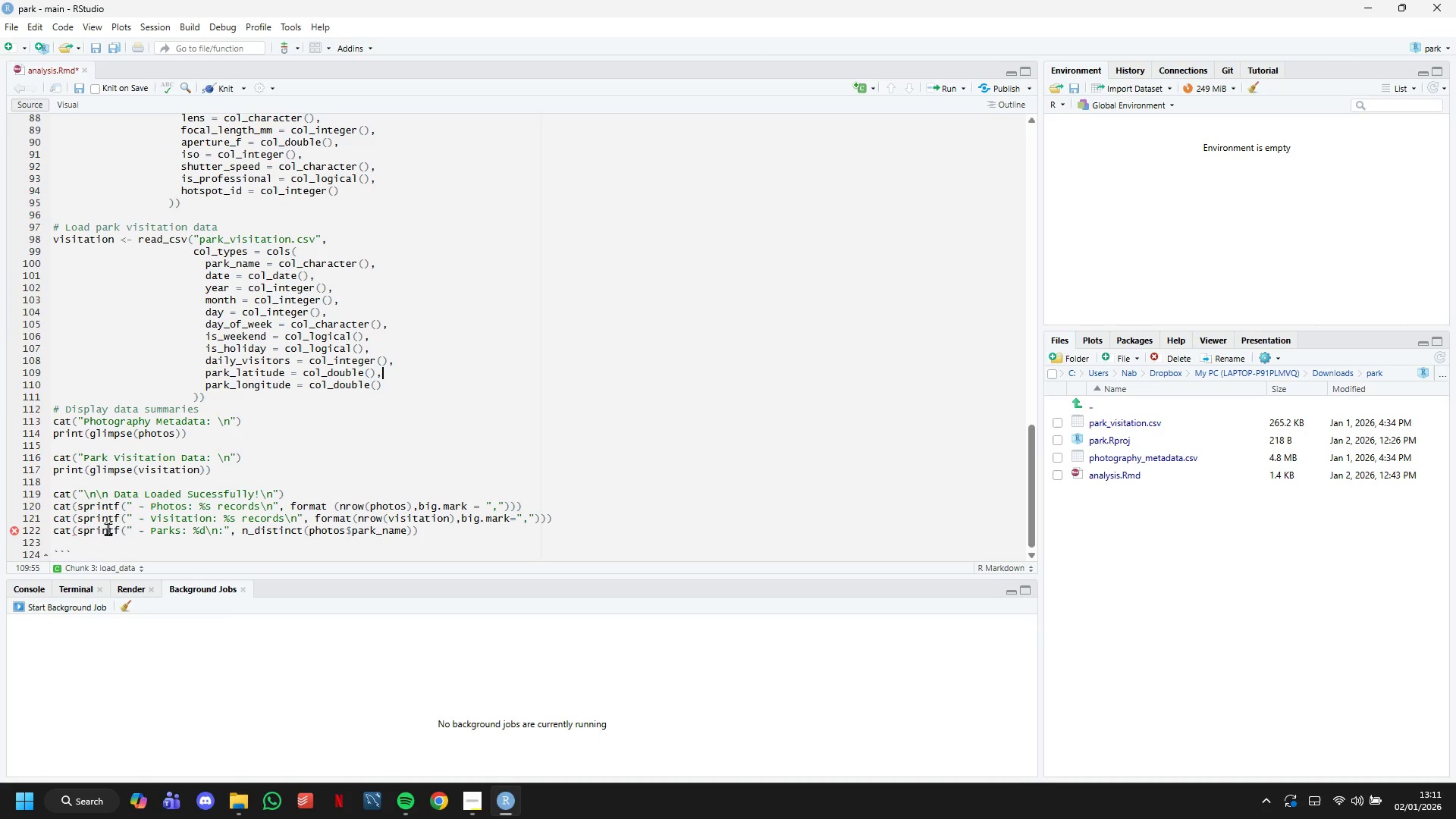 
left_click([149, 530])
 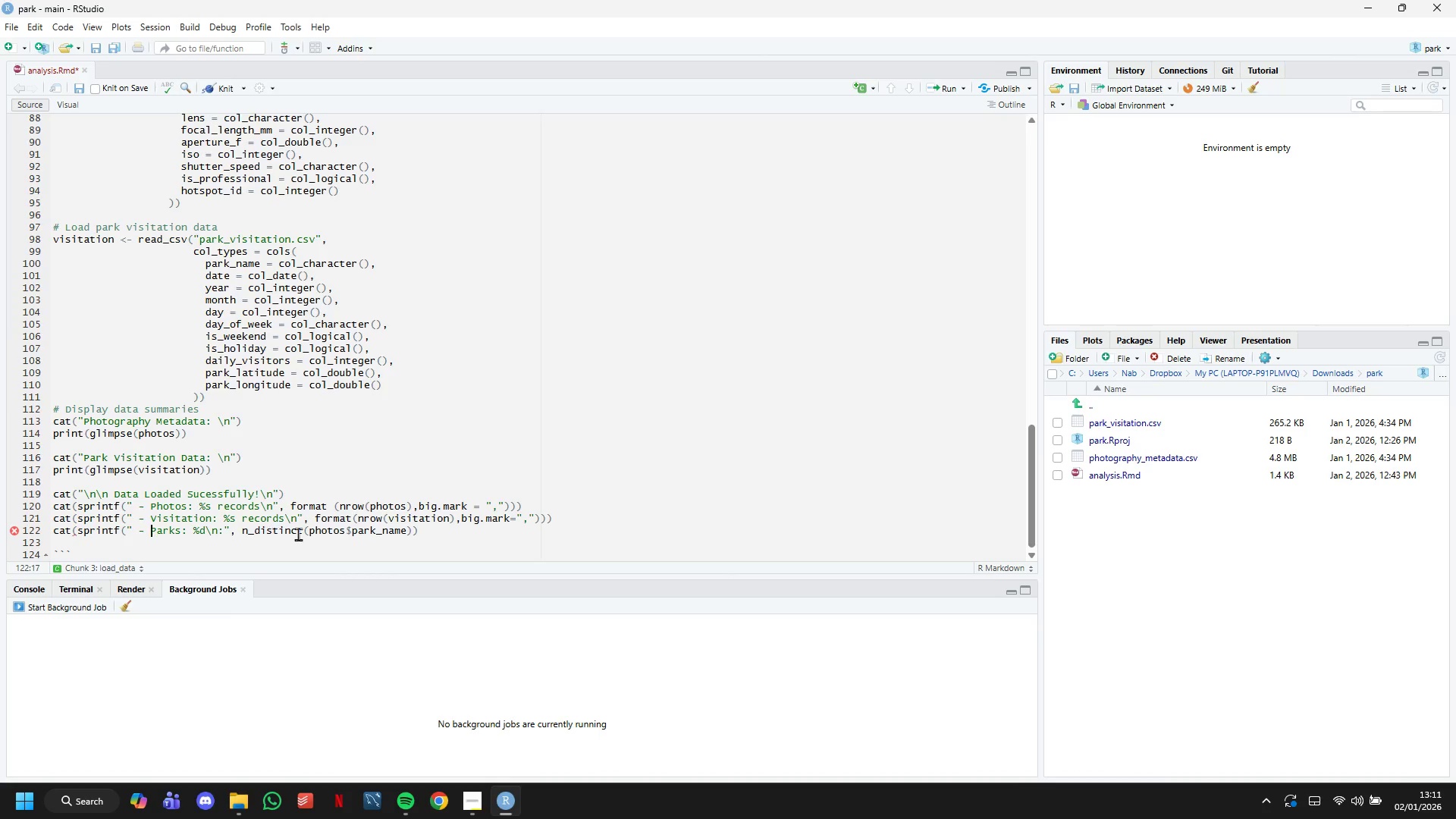 
left_click([306, 532])
 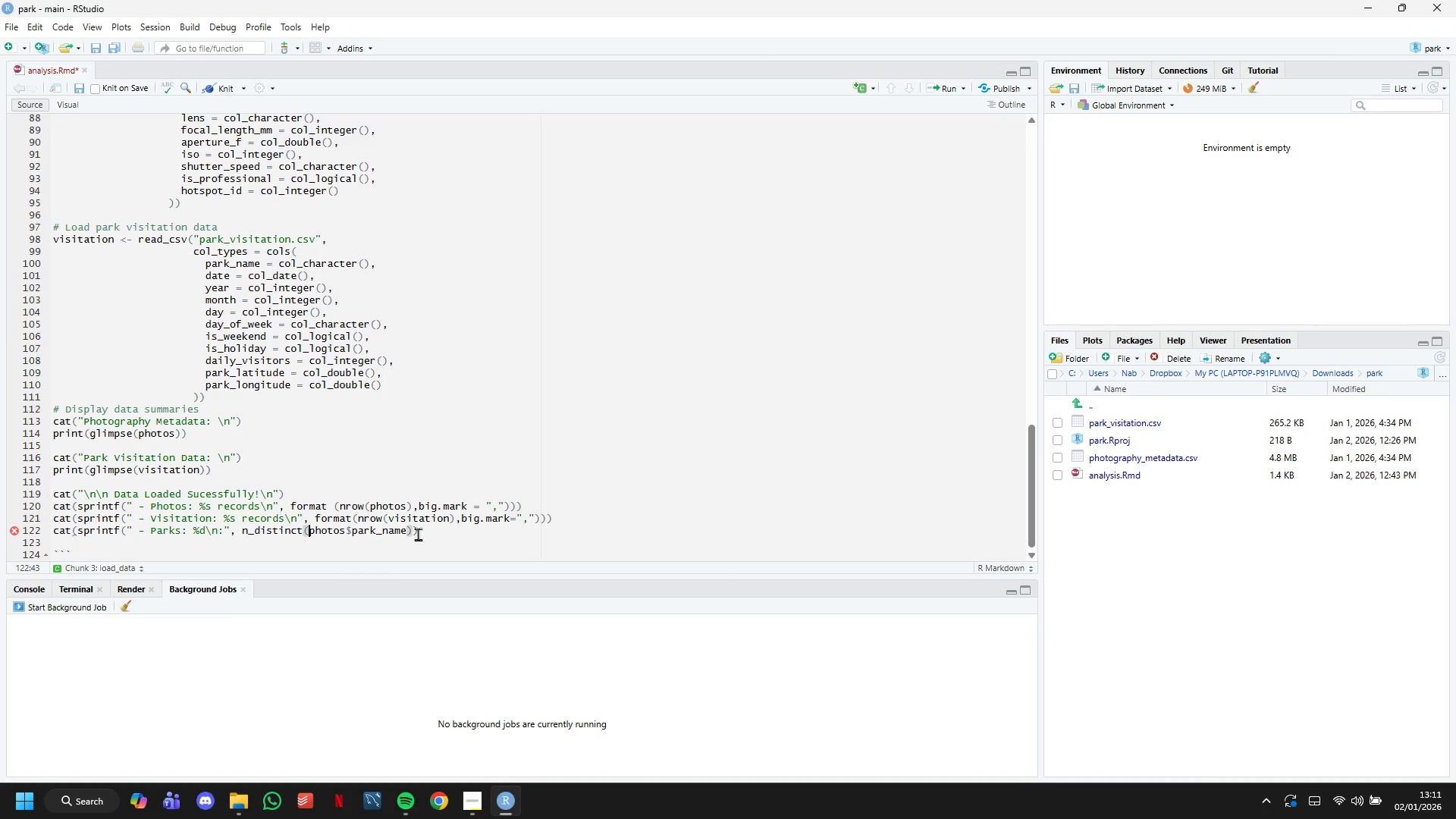 
left_click([421, 532])
 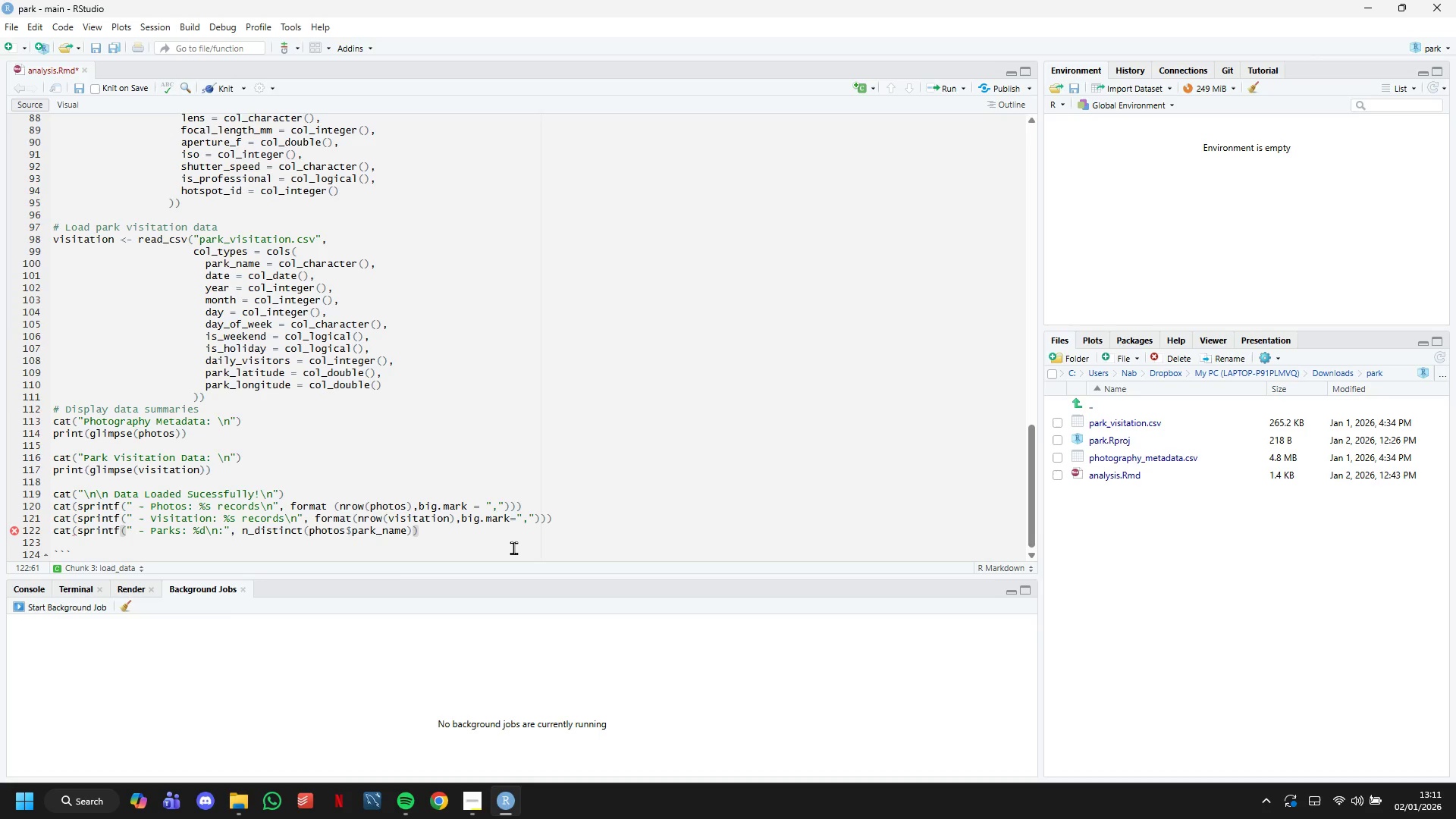 
wait(6.41)
 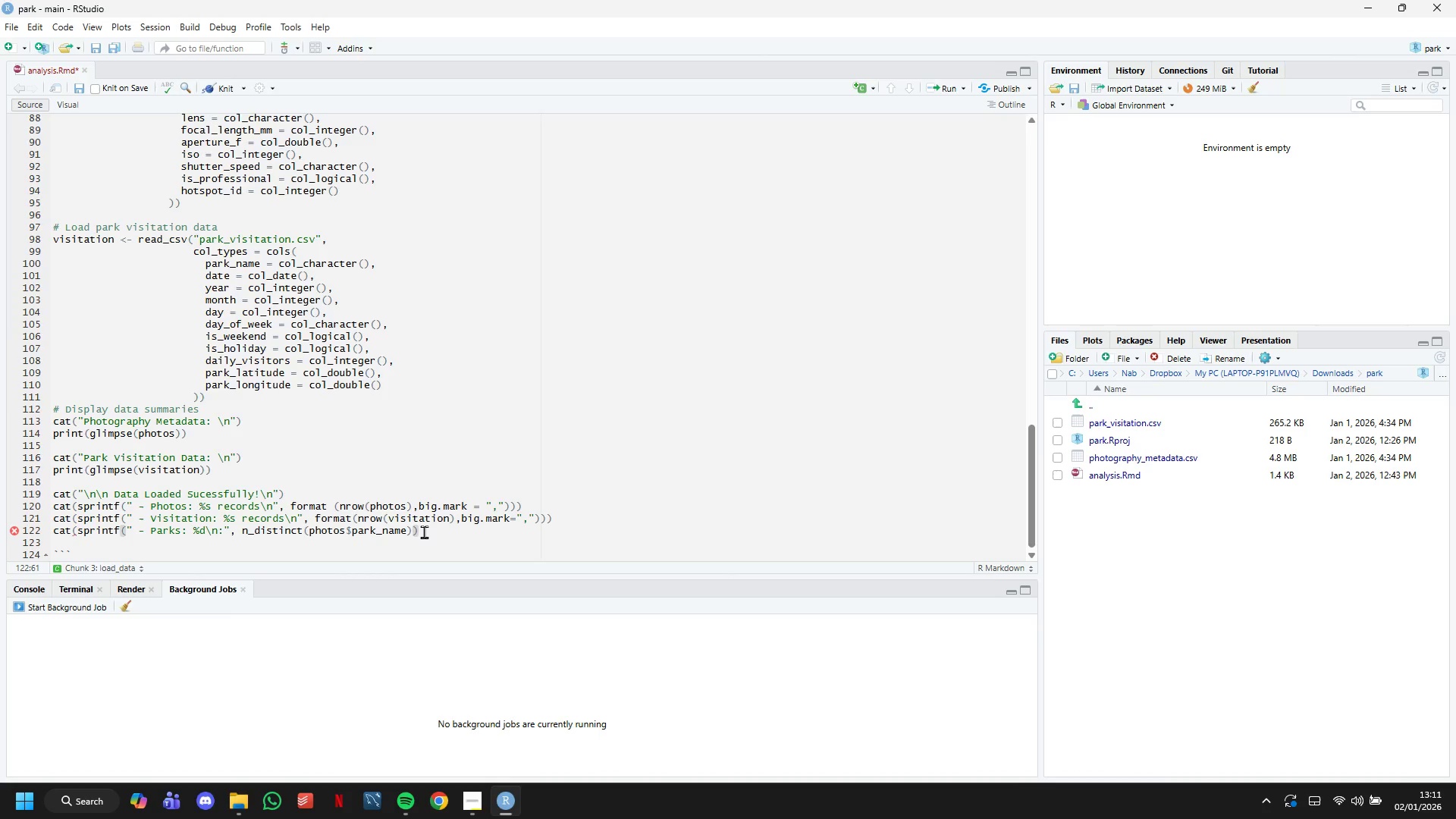 
hold_key(key=ArrowLeft, duration=0.94)
 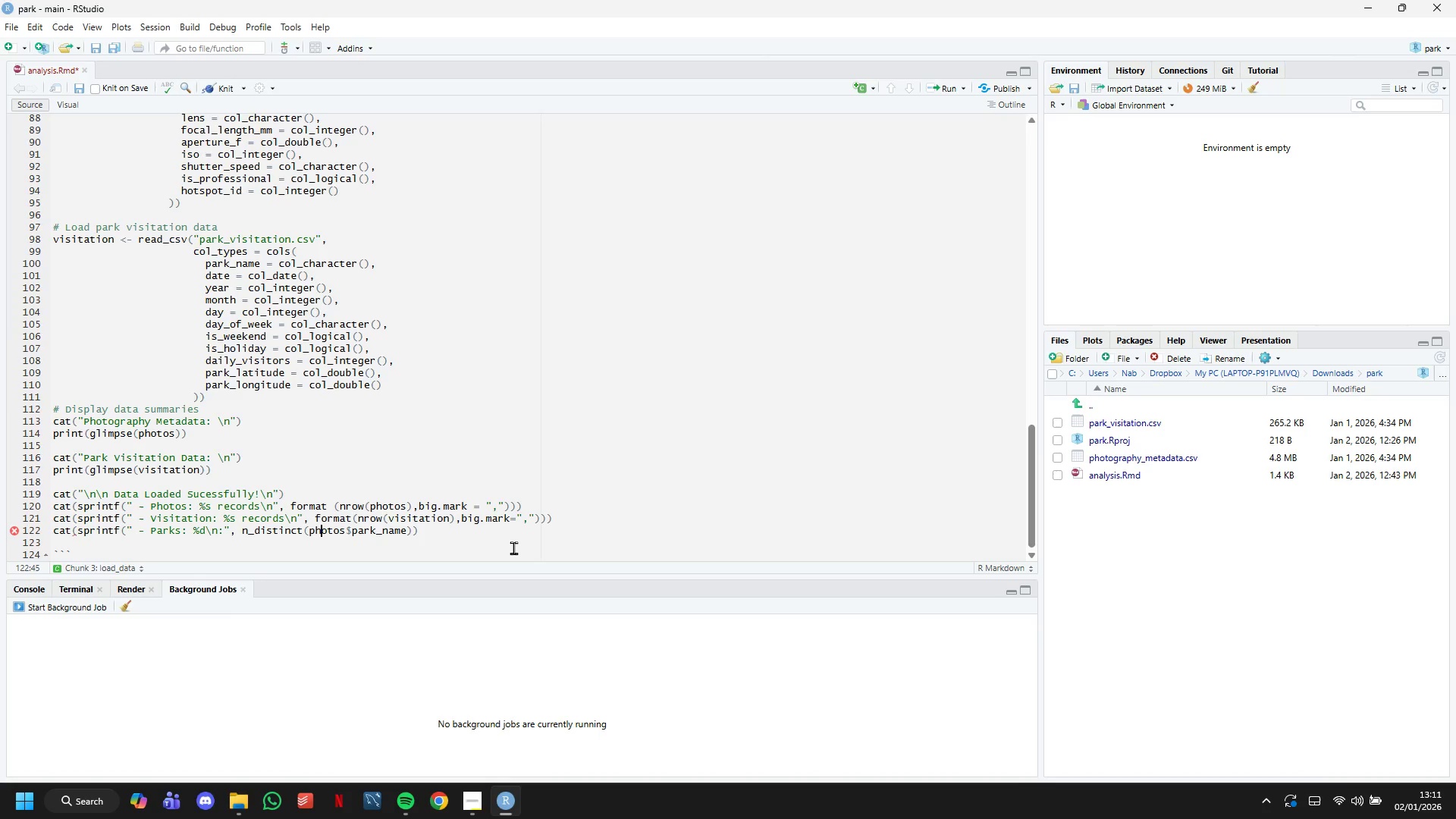 
hold_key(key=ArrowLeft, duration=0.33)
 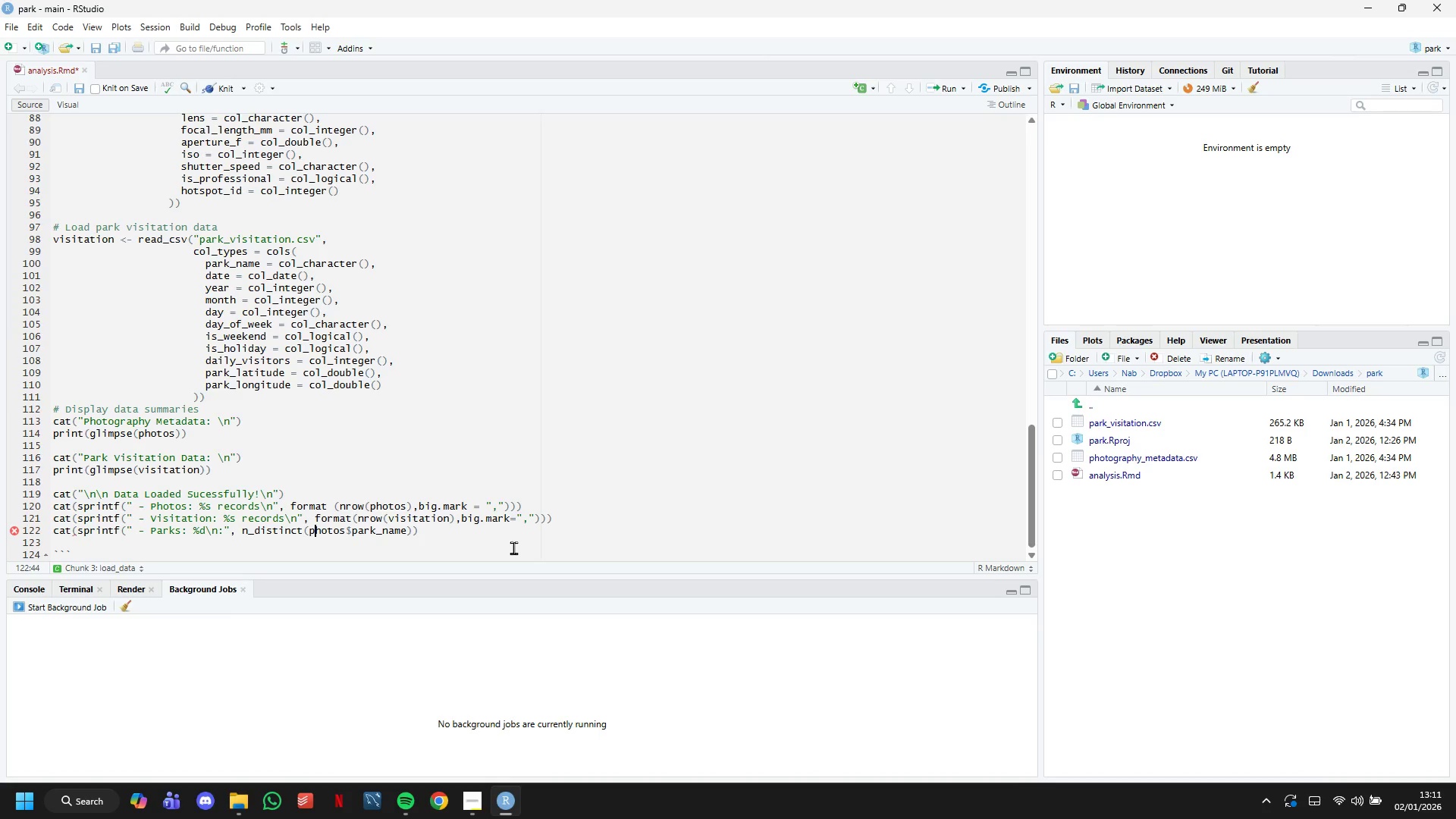 
key(ArrowRight)
 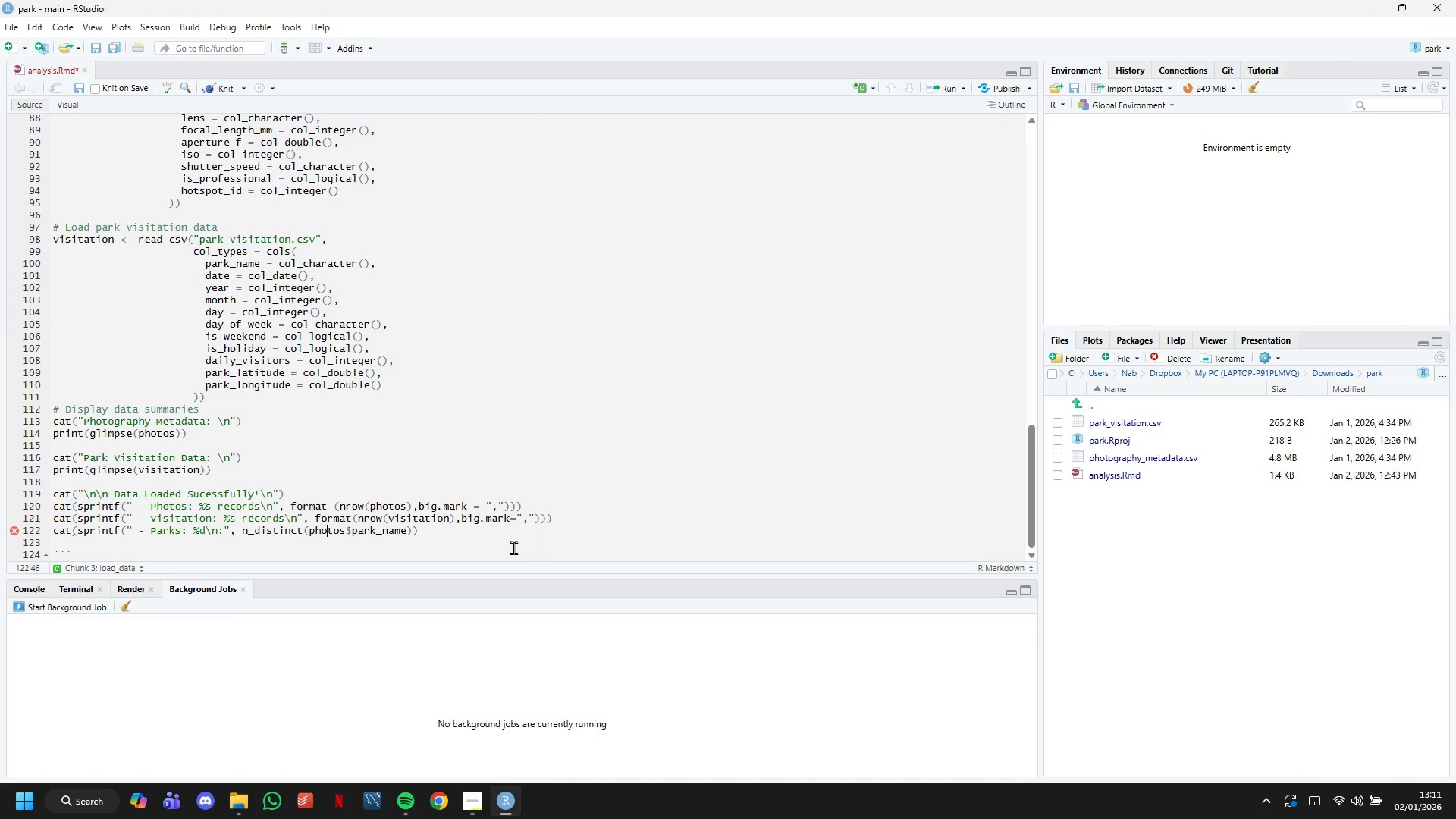 
key(ArrowRight)
 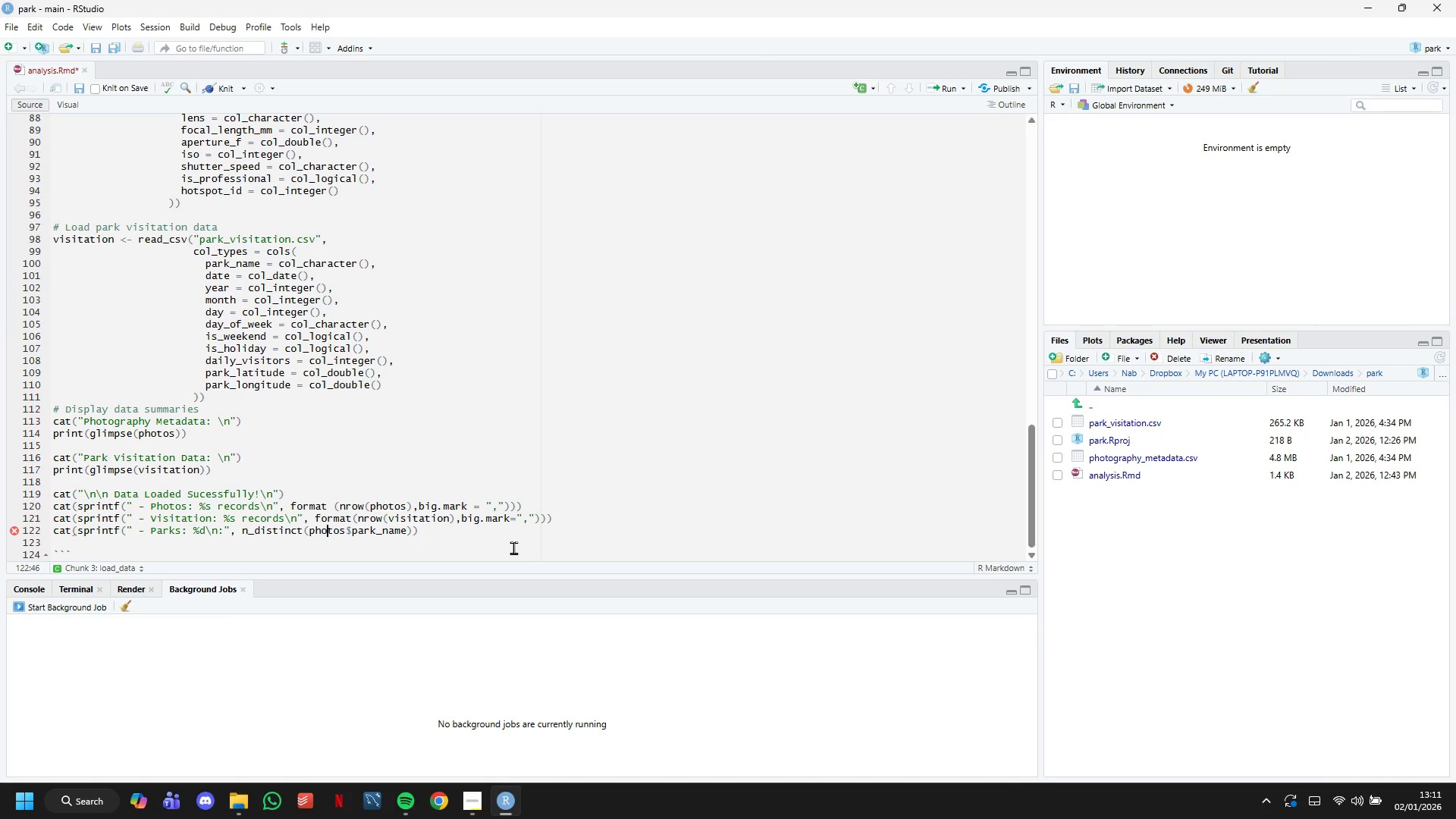 
key(ArrowRight)
 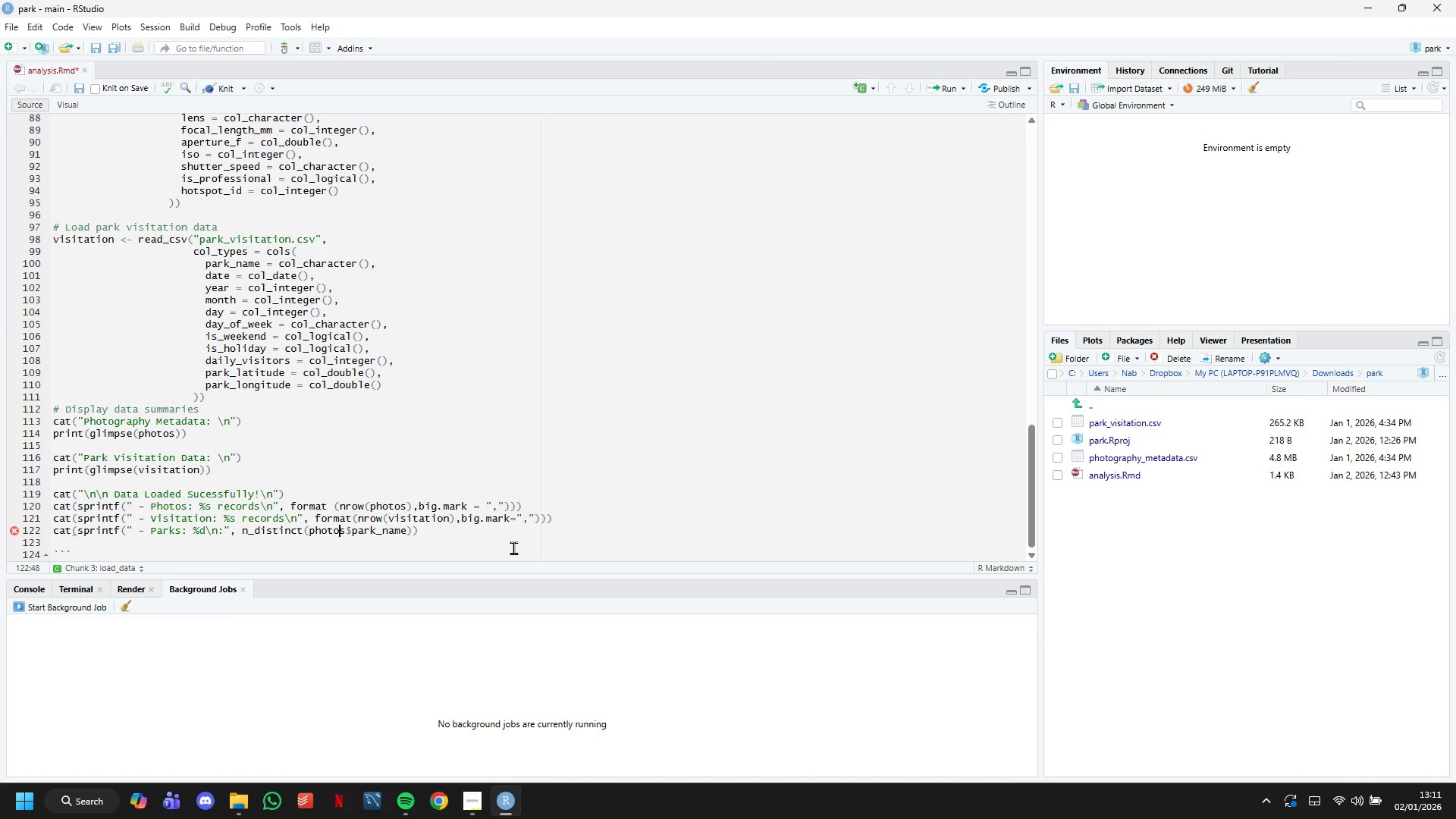 
key(ArrowRight)
 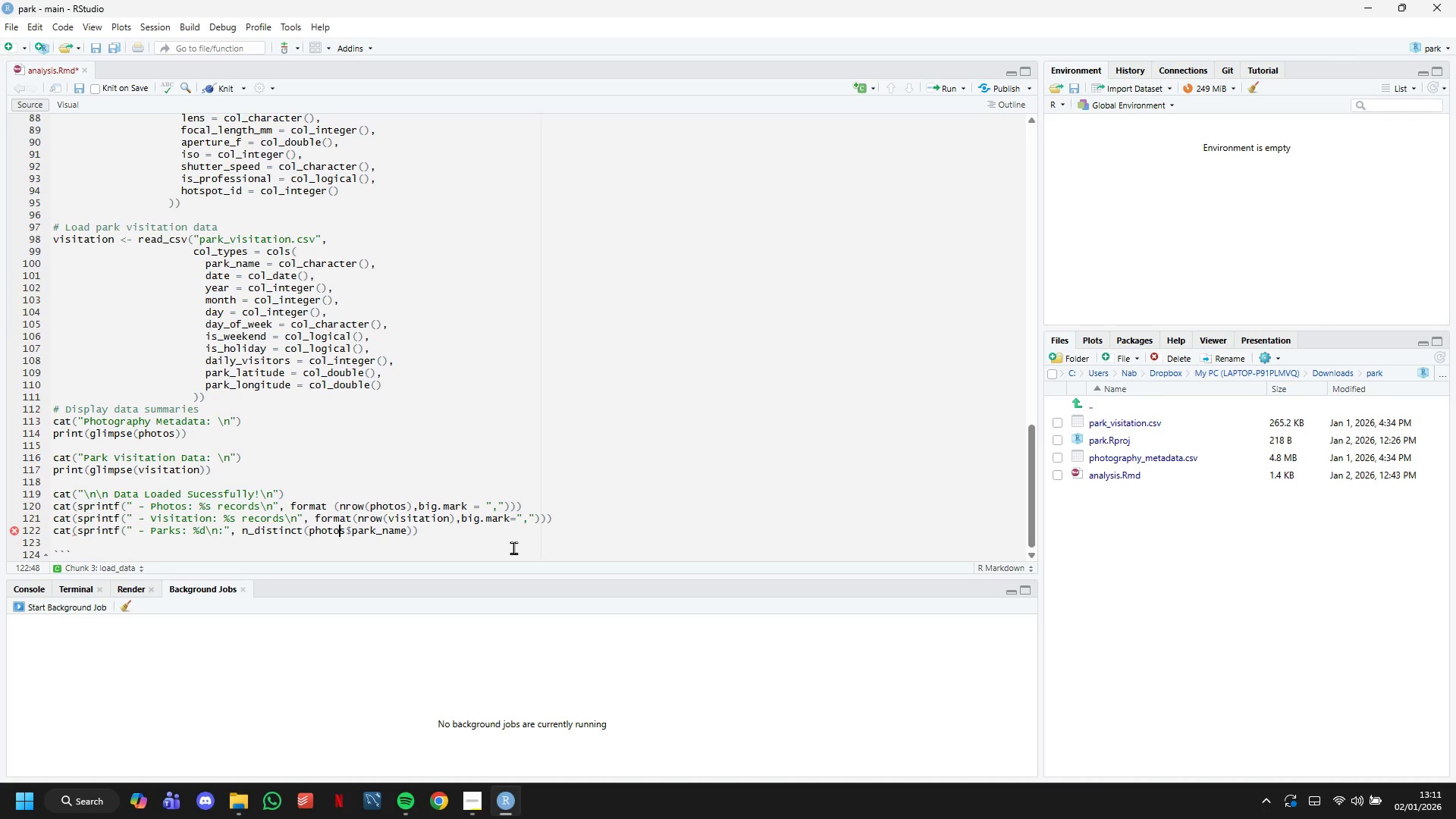 
key(ArrowRight)
 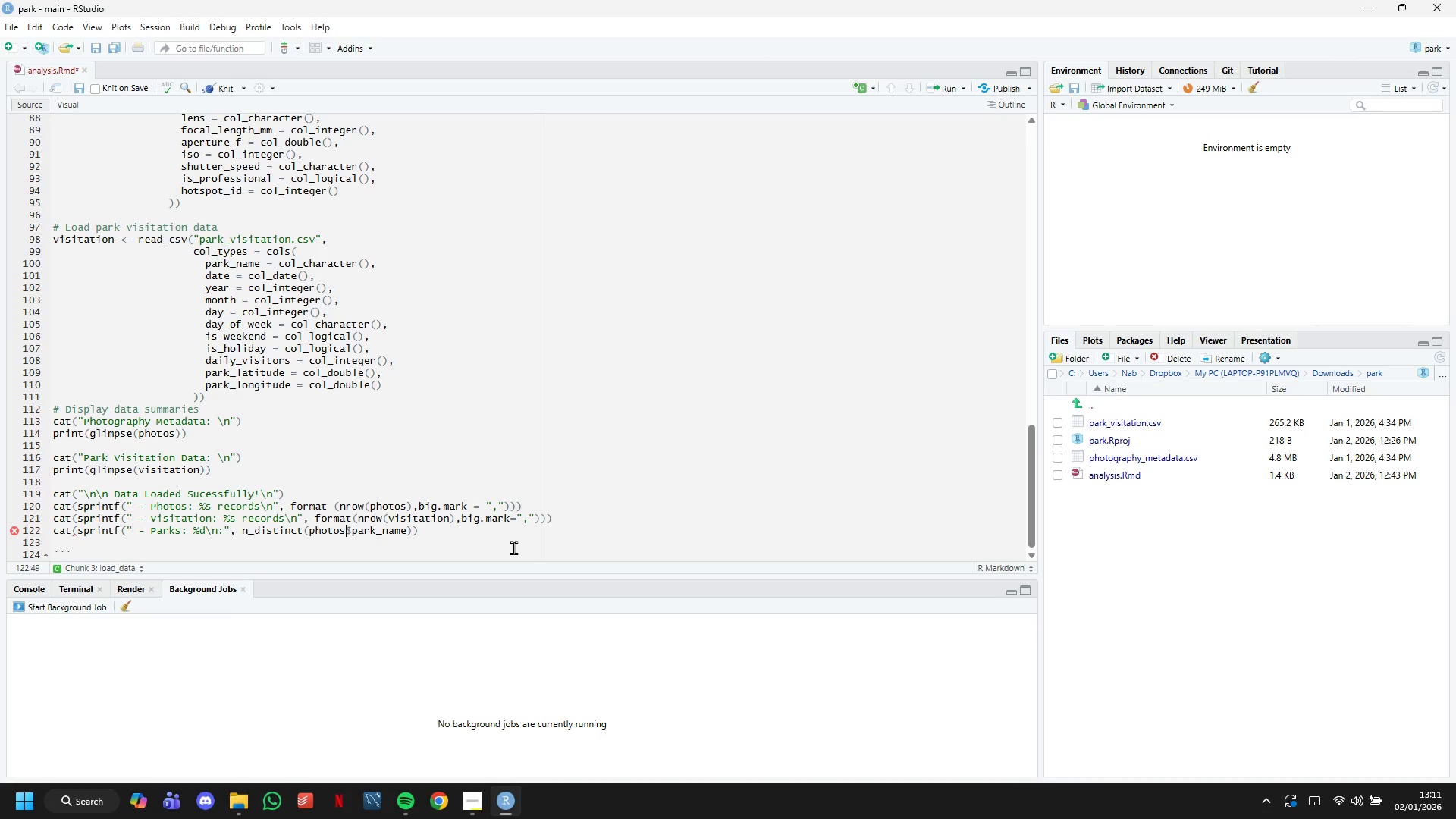 
hold_key(key=ArrowRight, duration=0.33)
 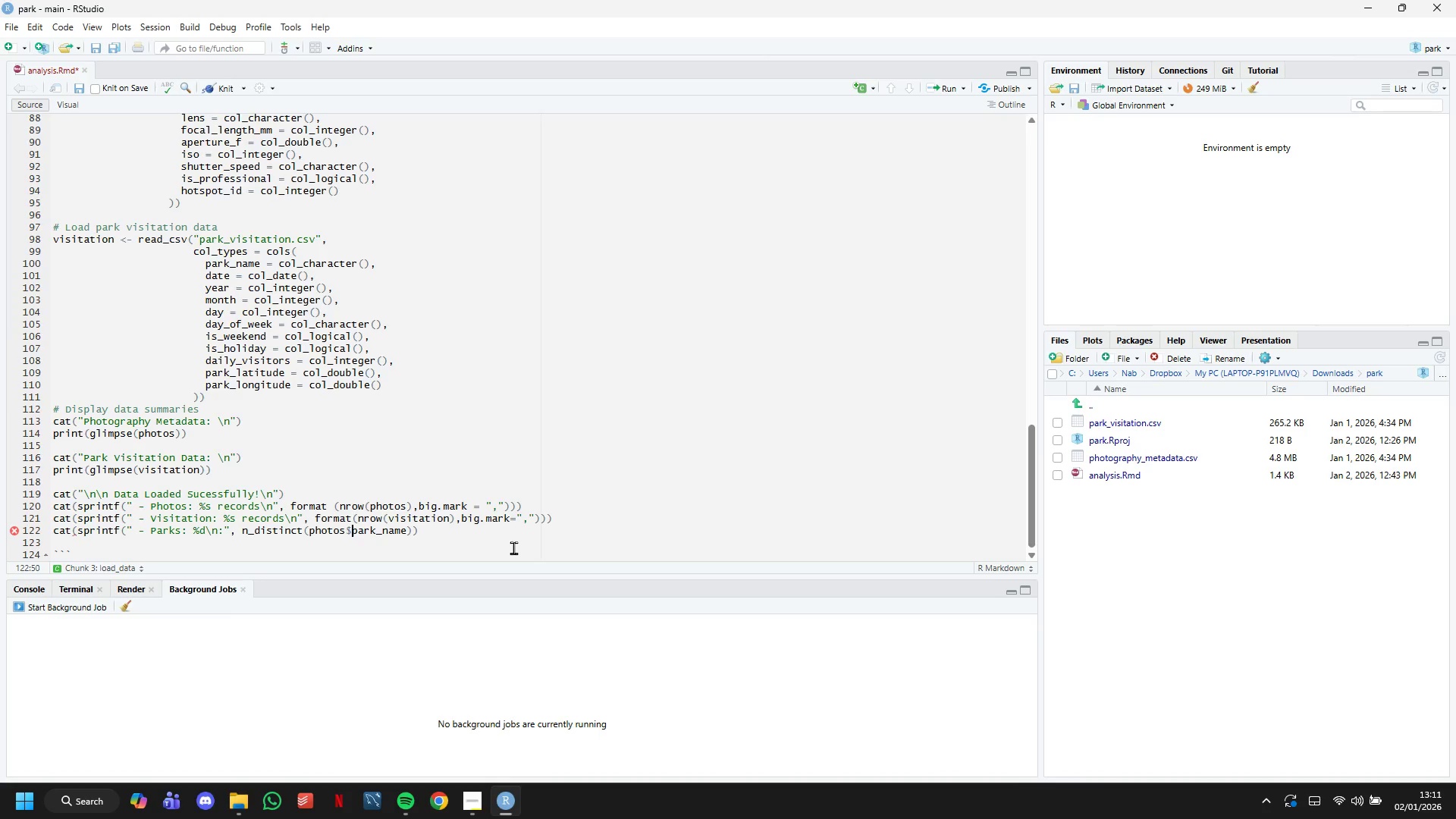 
hold_key(key=ArrowRight, duration=0.75)
 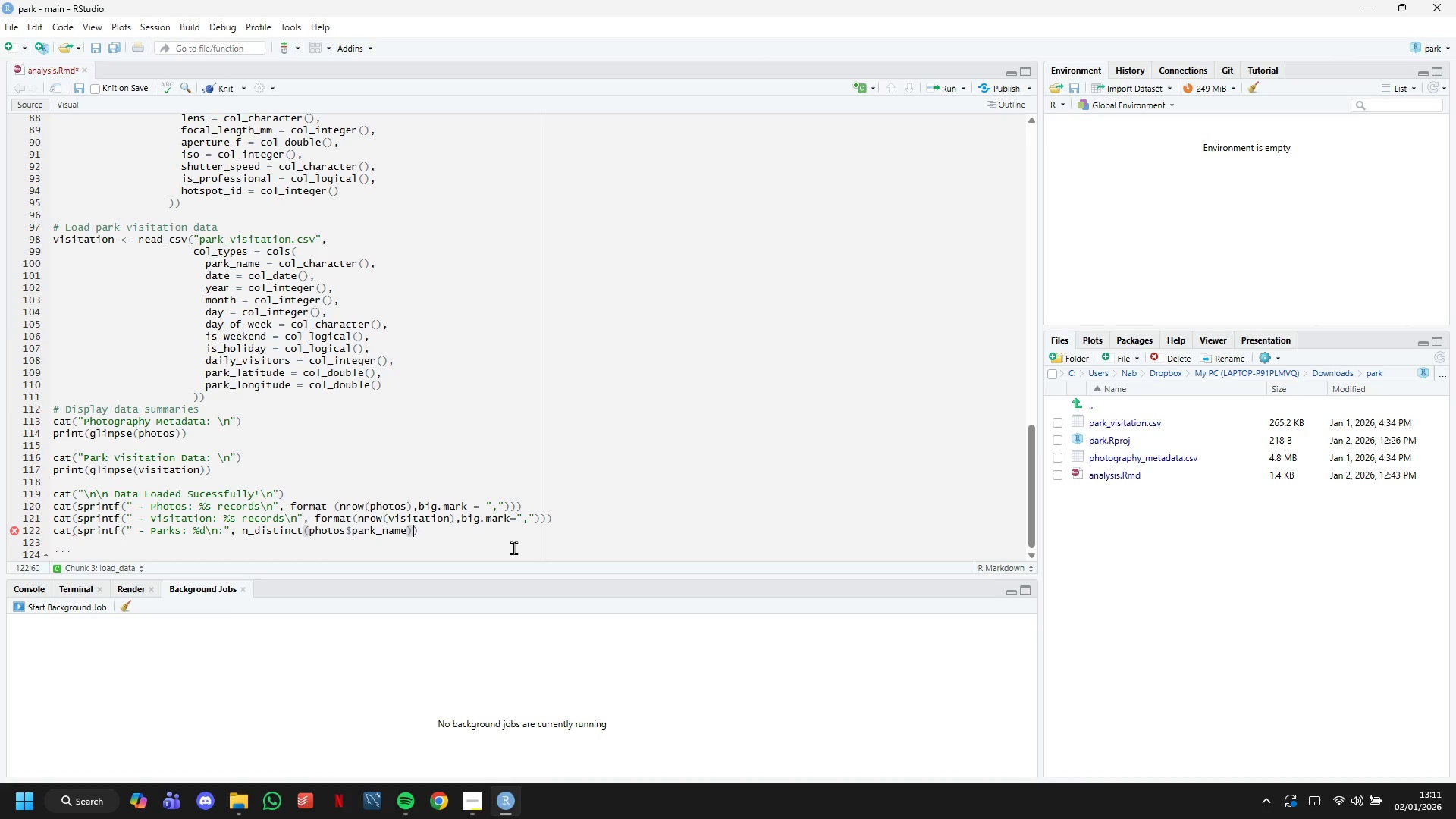 
key(ArrowRight)
 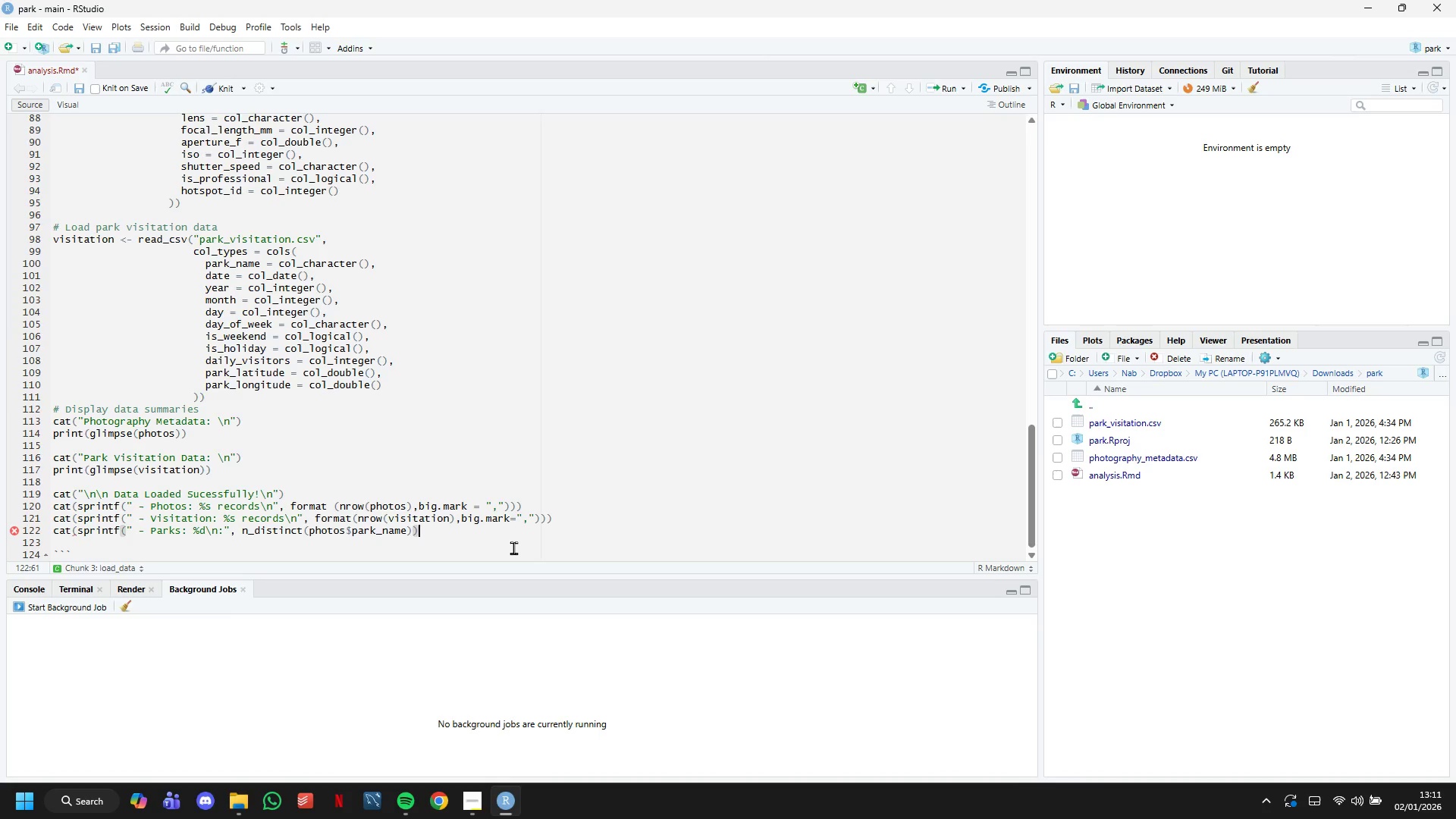 
key(Shift+ShiftLeft)
 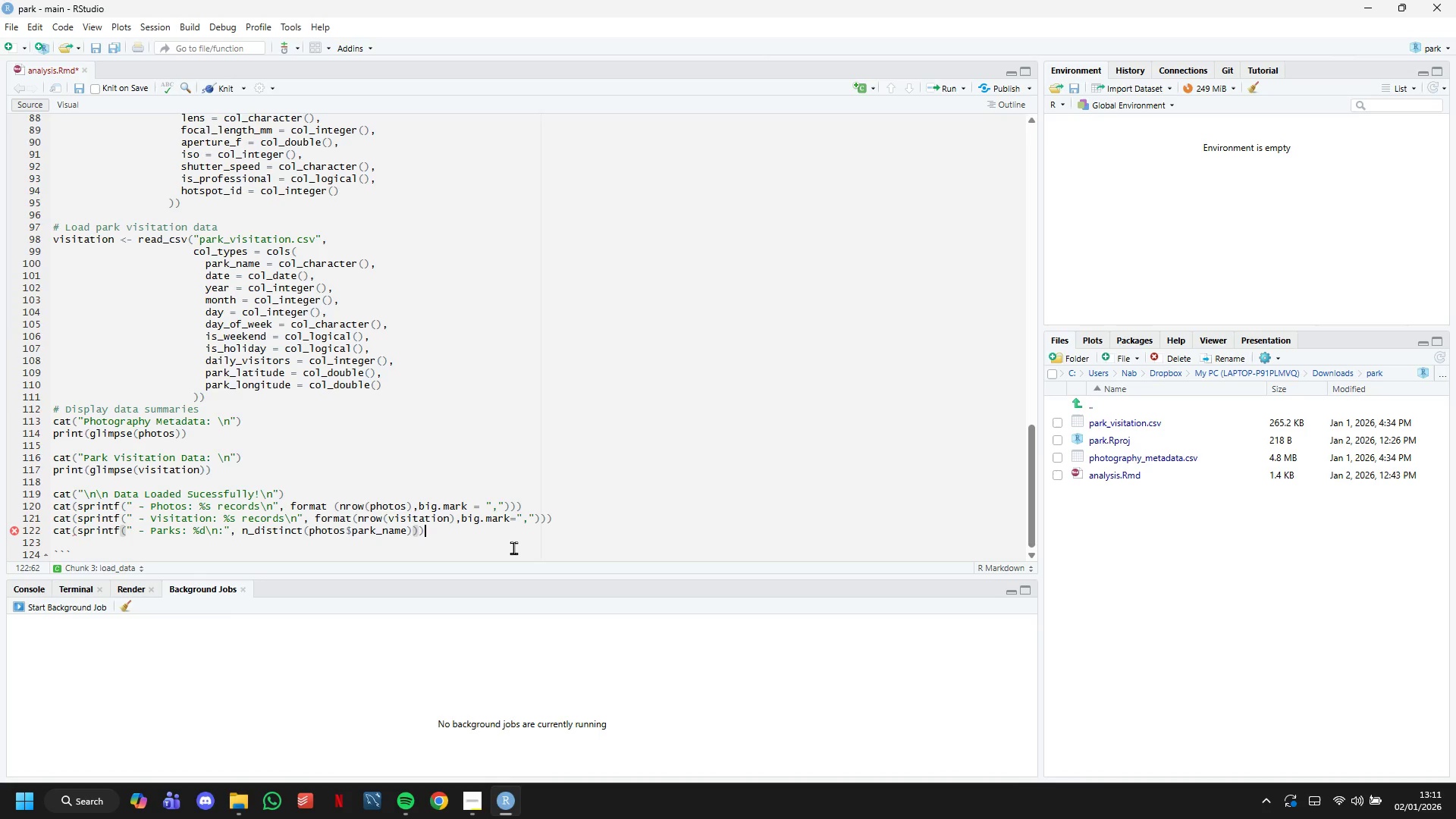 
key(Shift+0)
 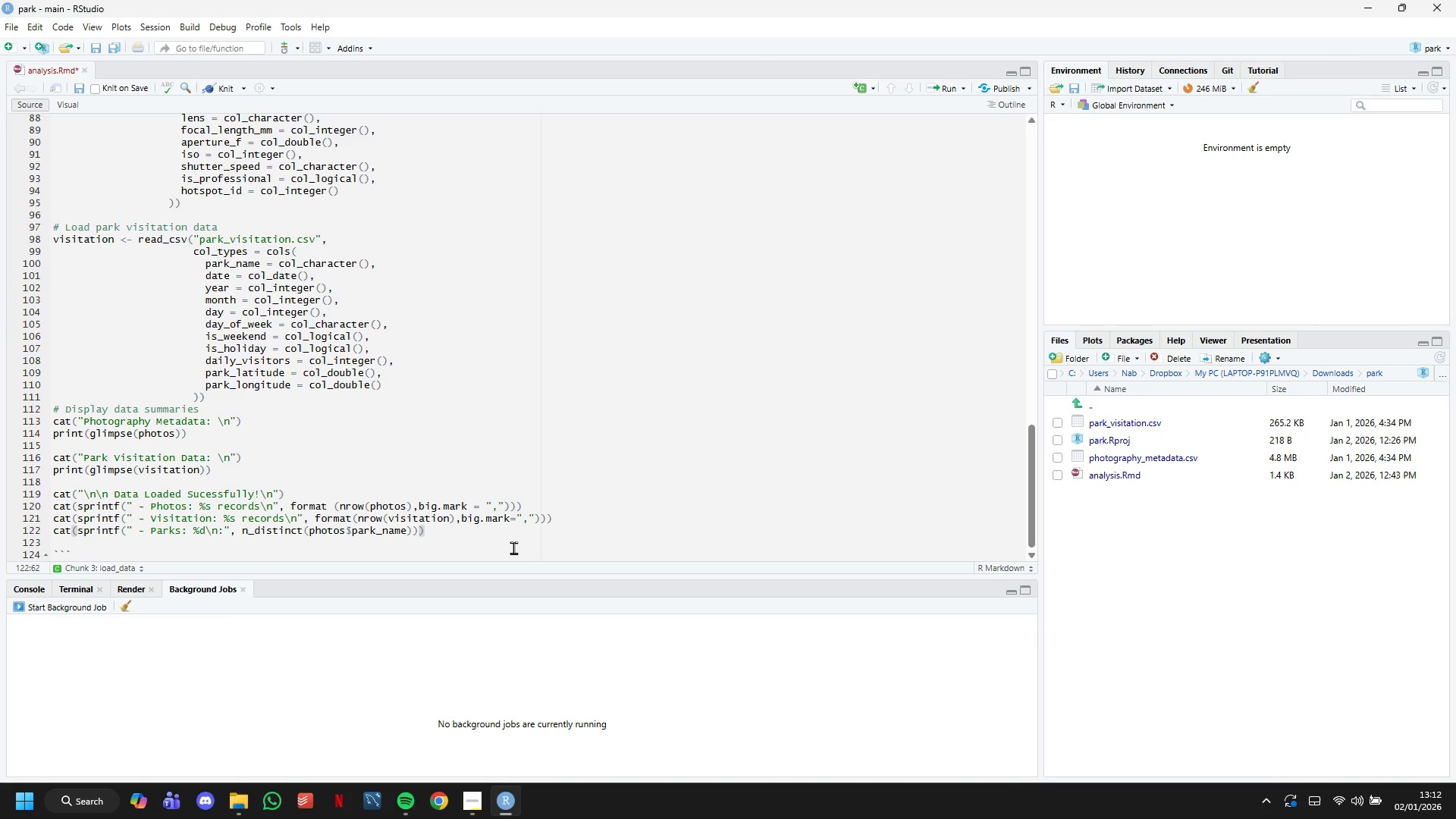 
wait(35.7)
 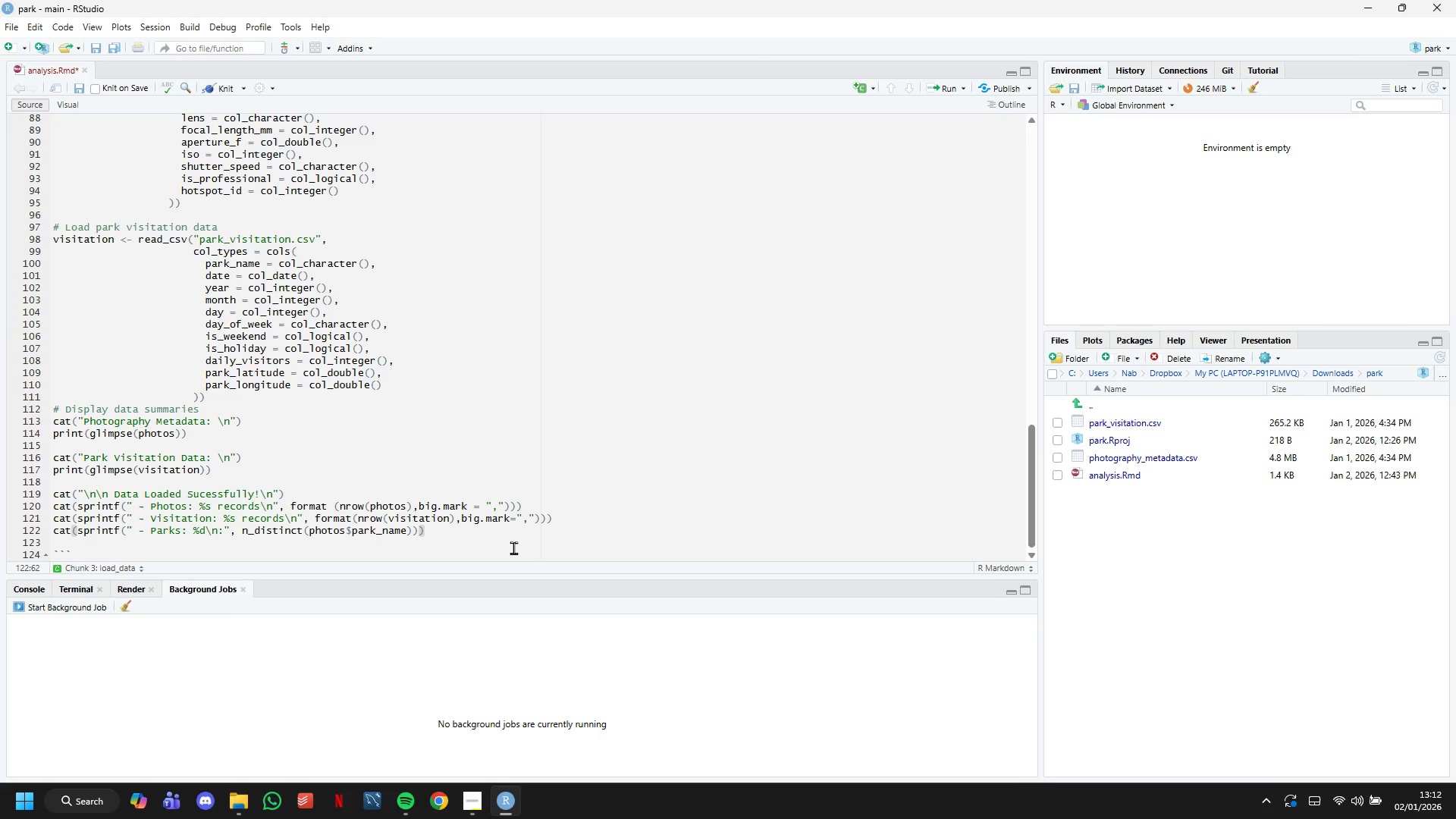 
hold_key(key=ArrowLeft, duration=1.41)
 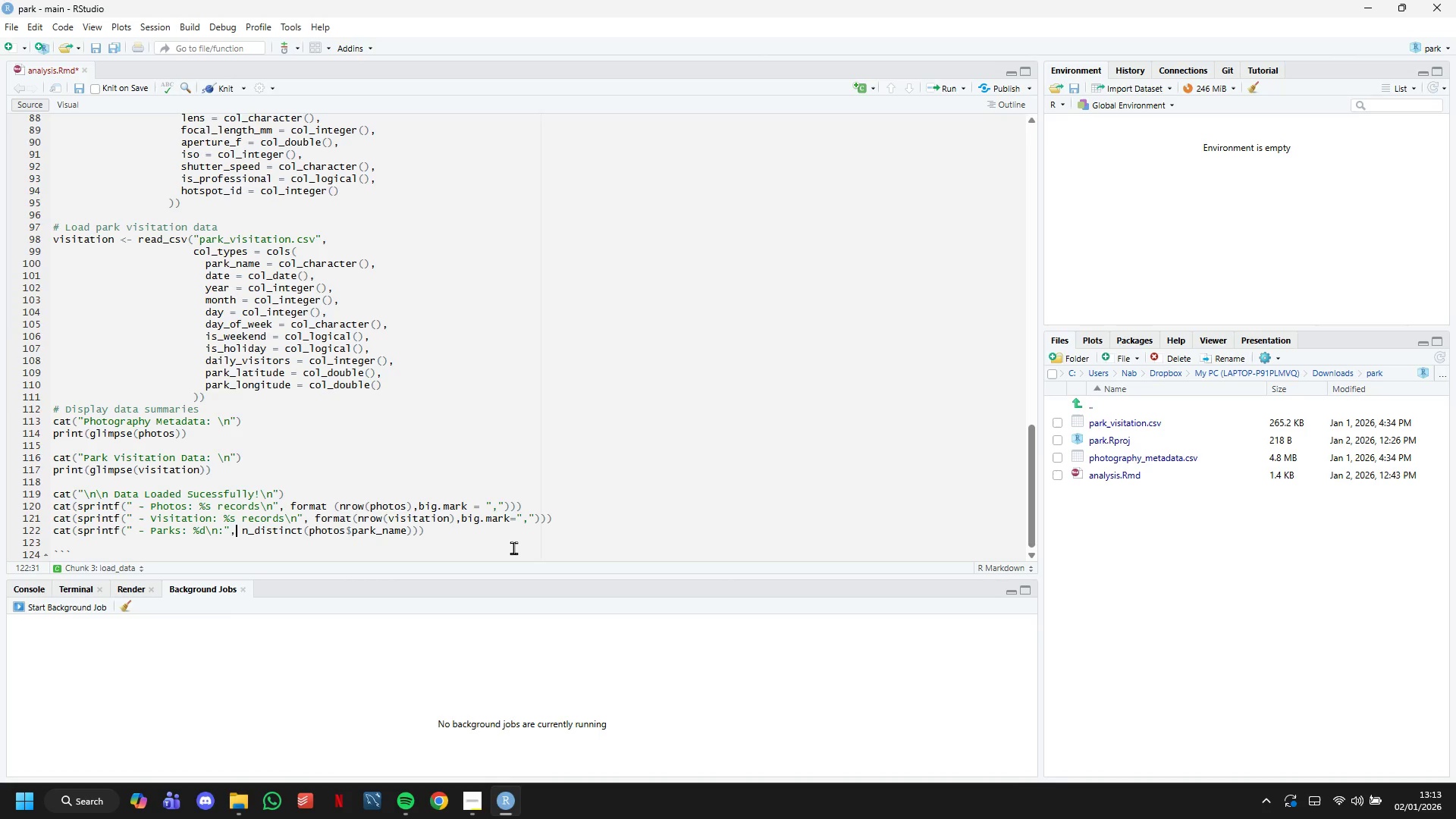 
wait(57.44)
 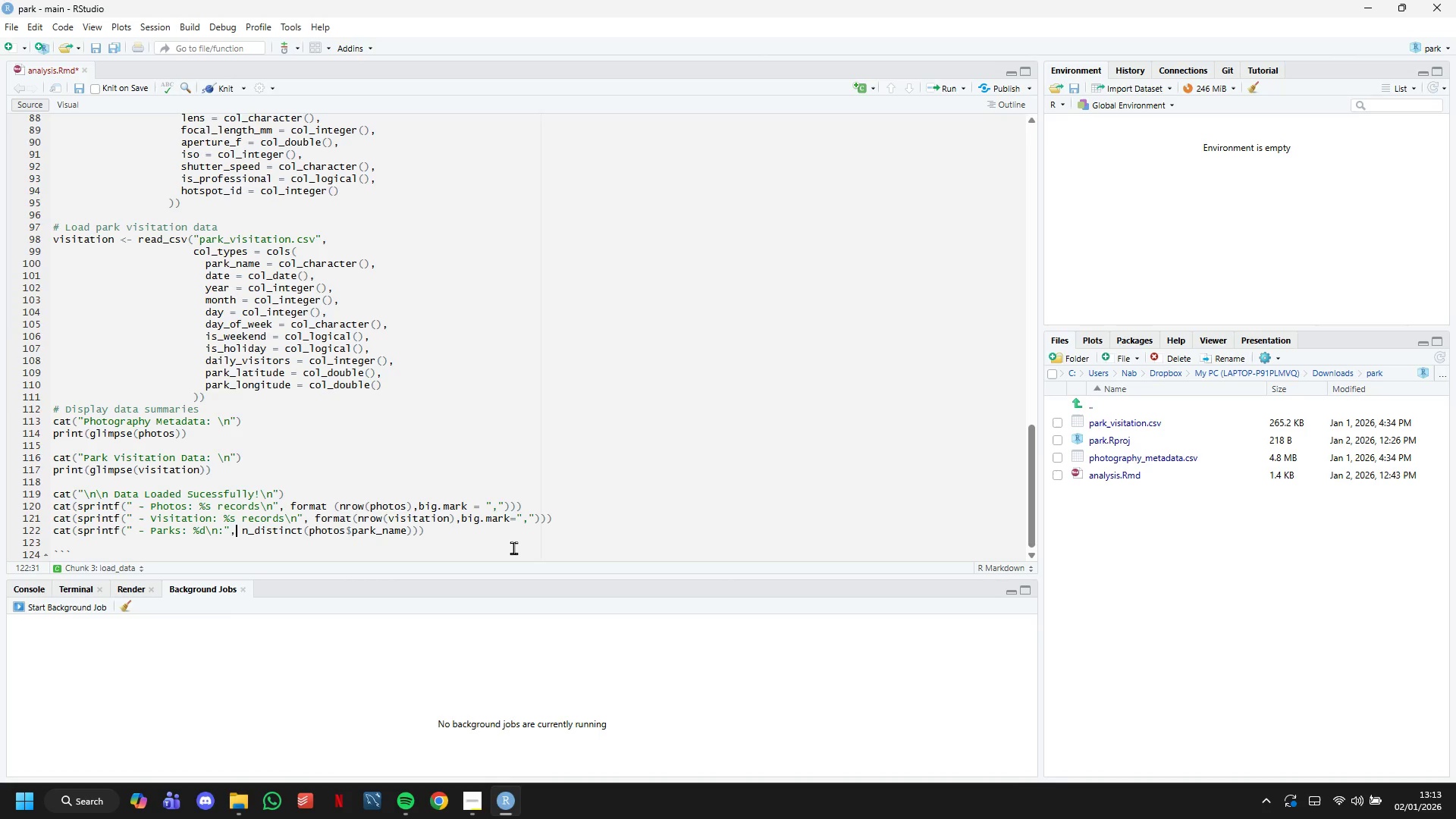 
left_click([513, 548])
 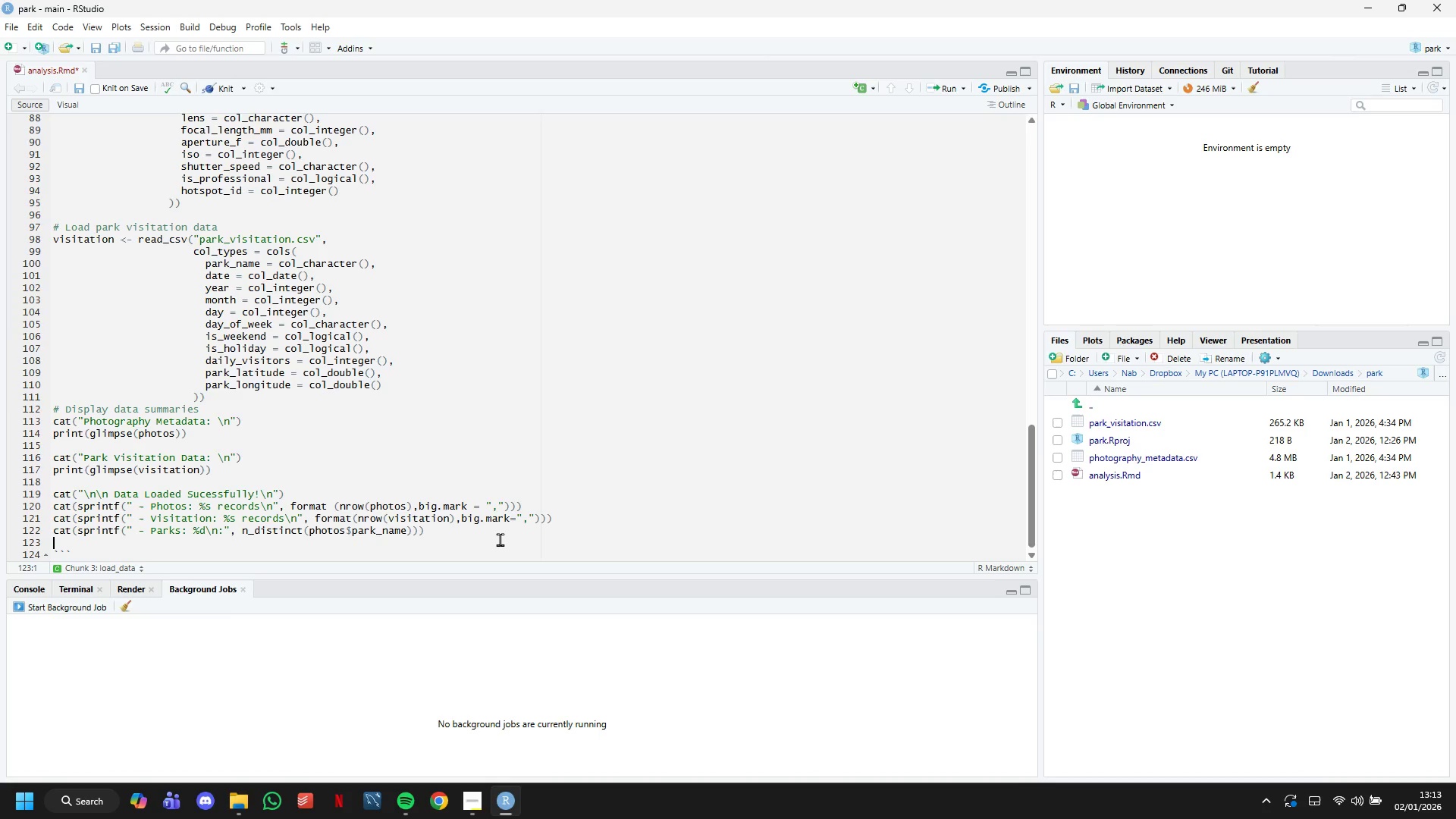 
left_click([500, 539])
 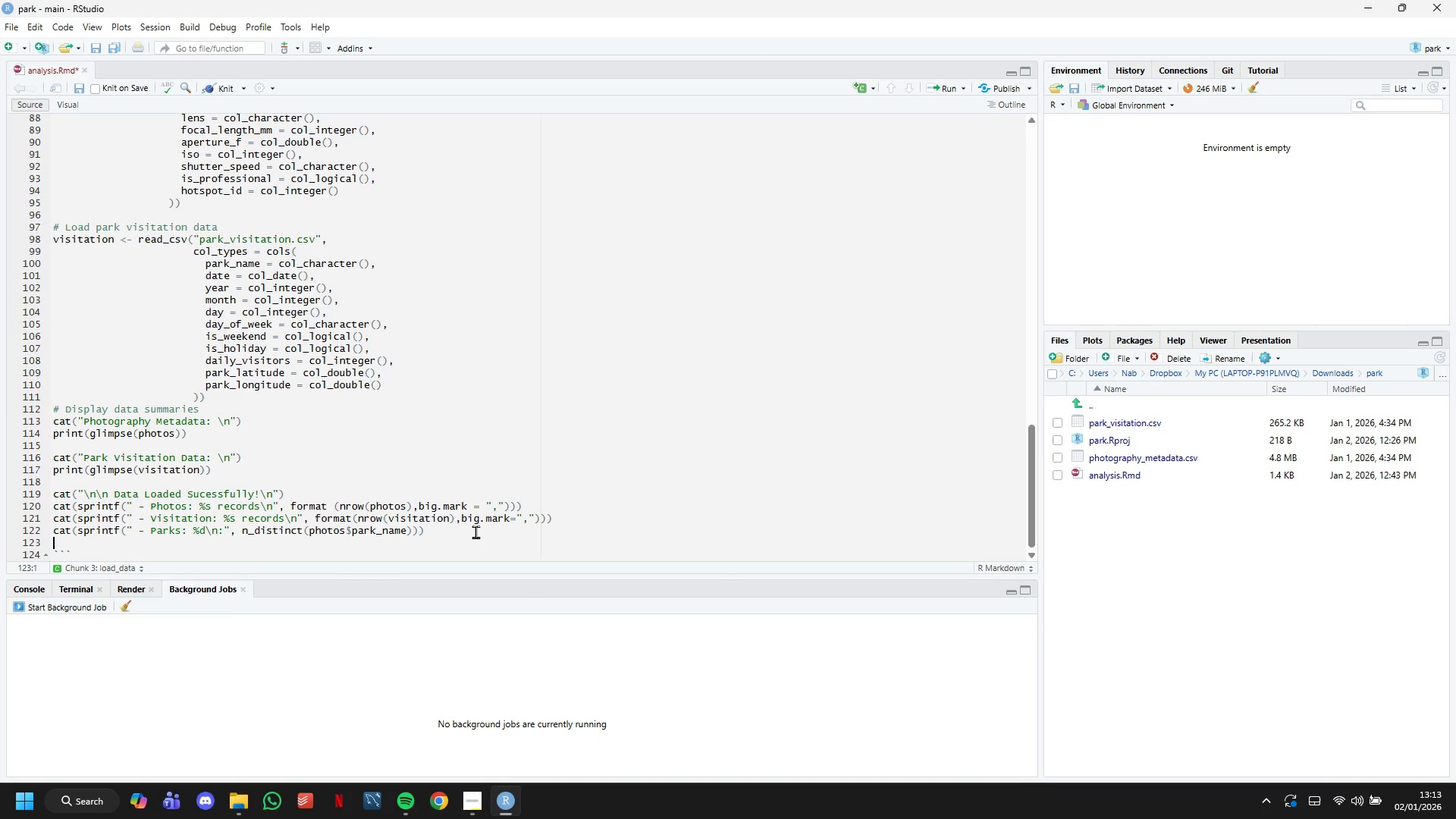 
left_click_drag(start_coordinate=[475, 532], to_coordinate=[24, 527])
 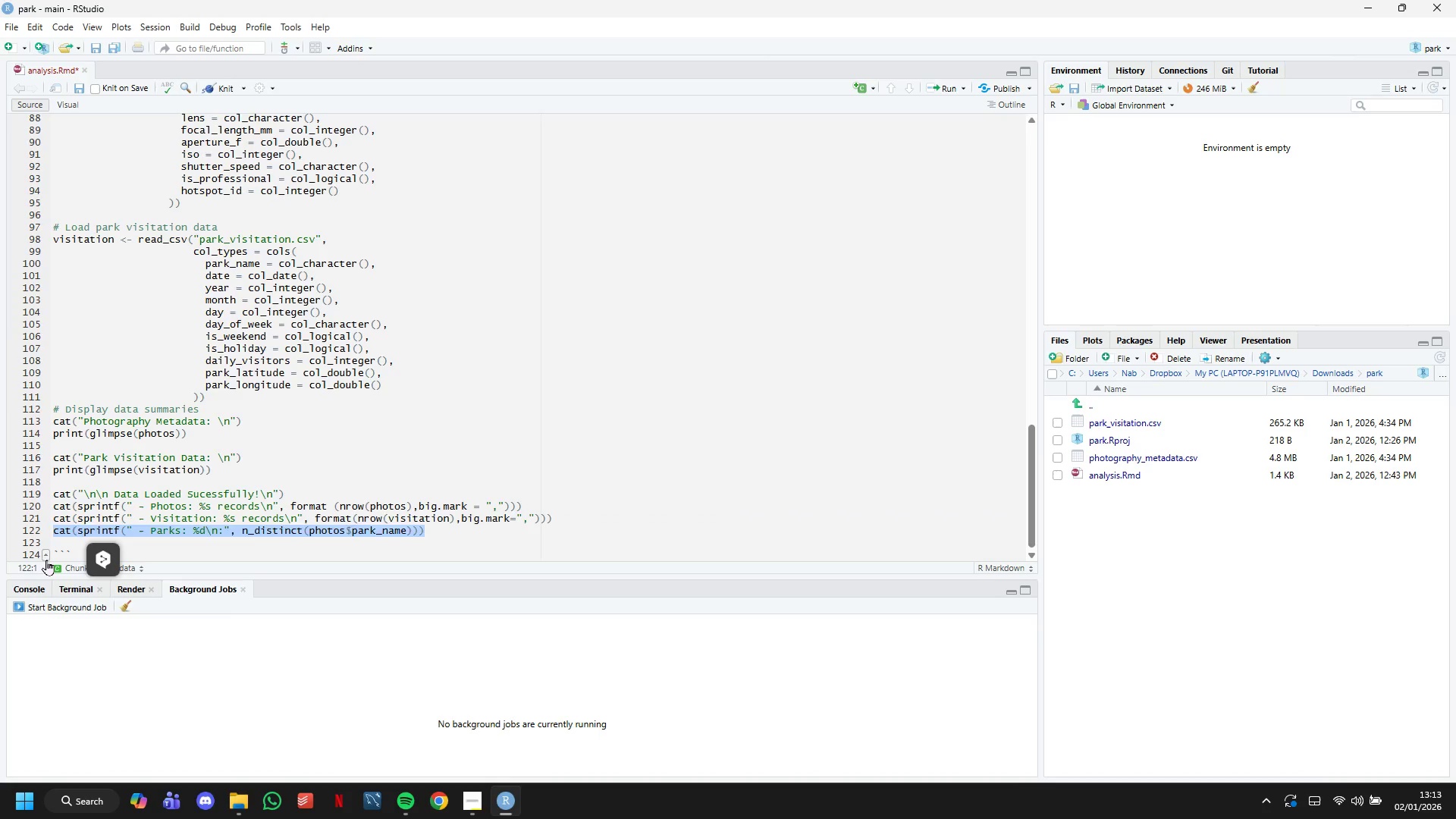 
key(Backspace)
 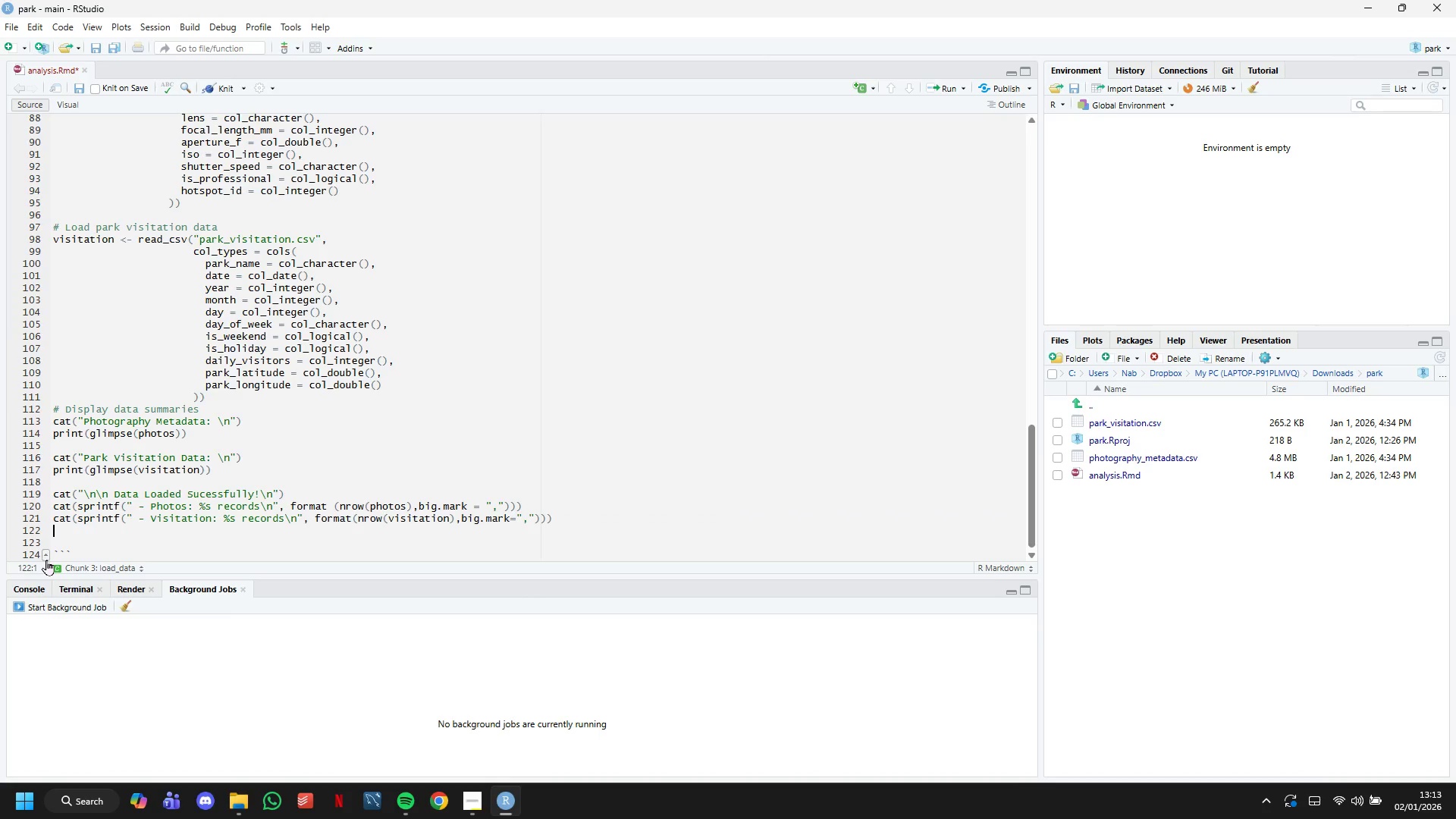 
key(ArrowDown)
 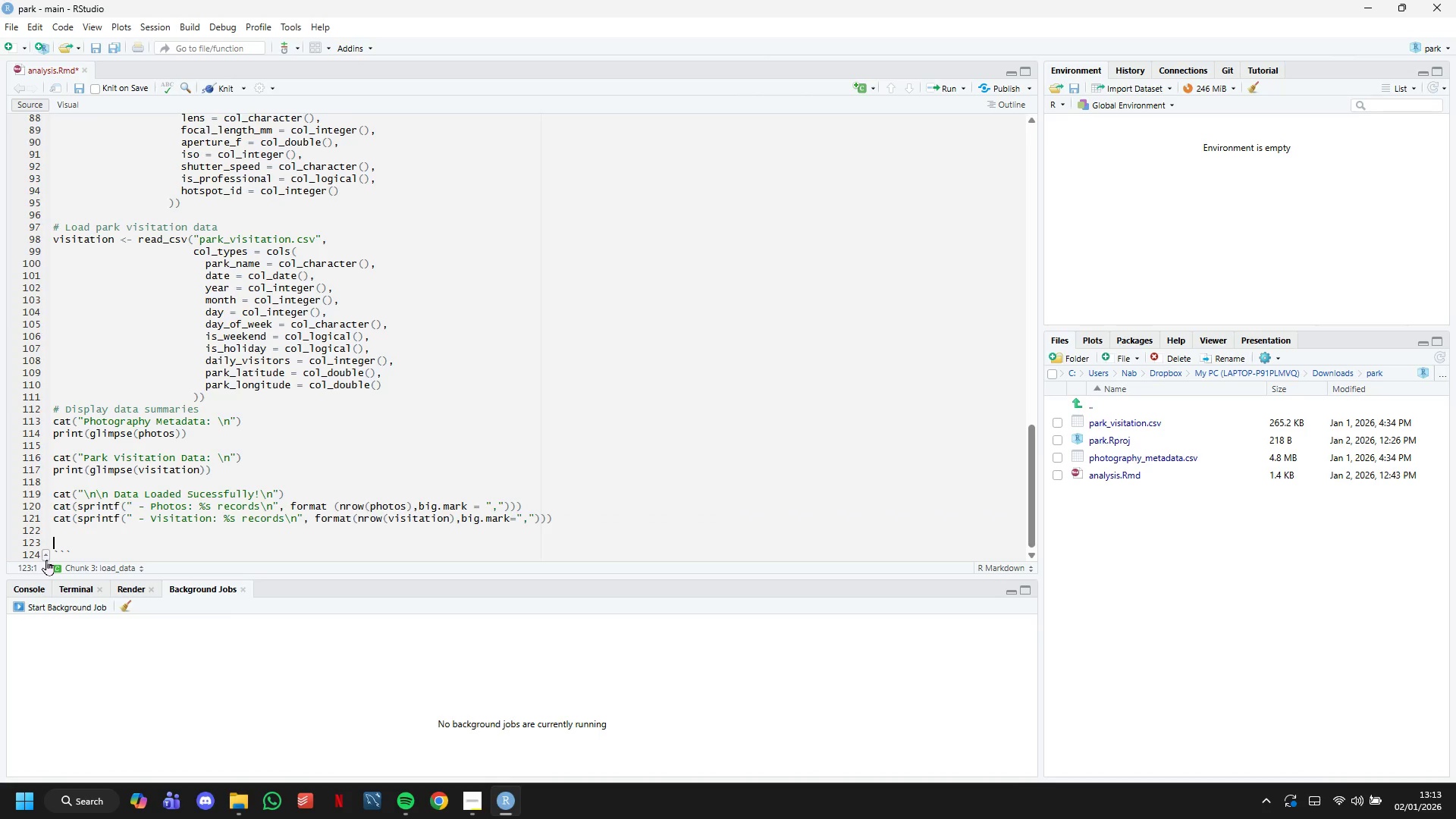 
key(Backspace)
 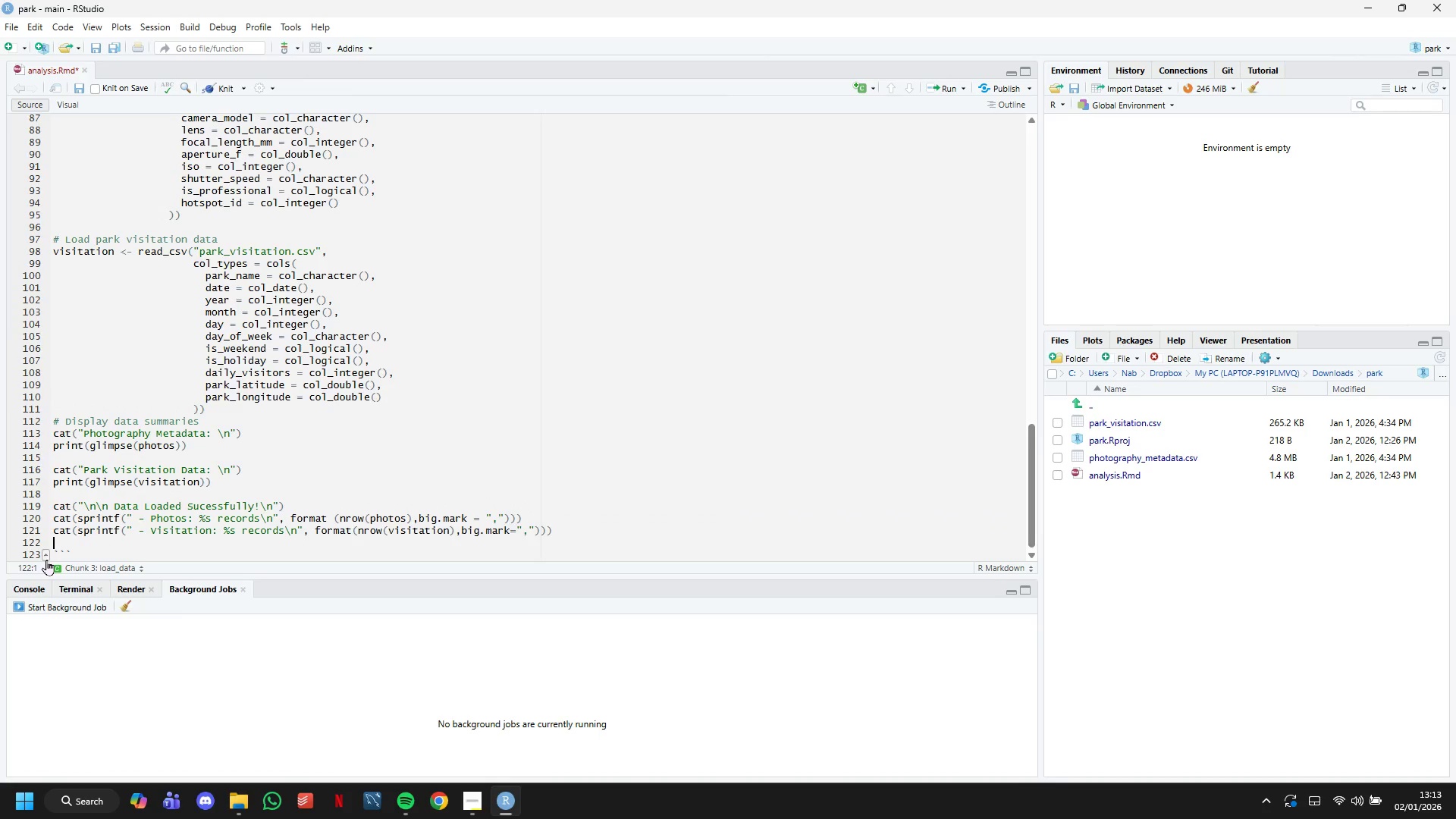 
key(Backspace)
 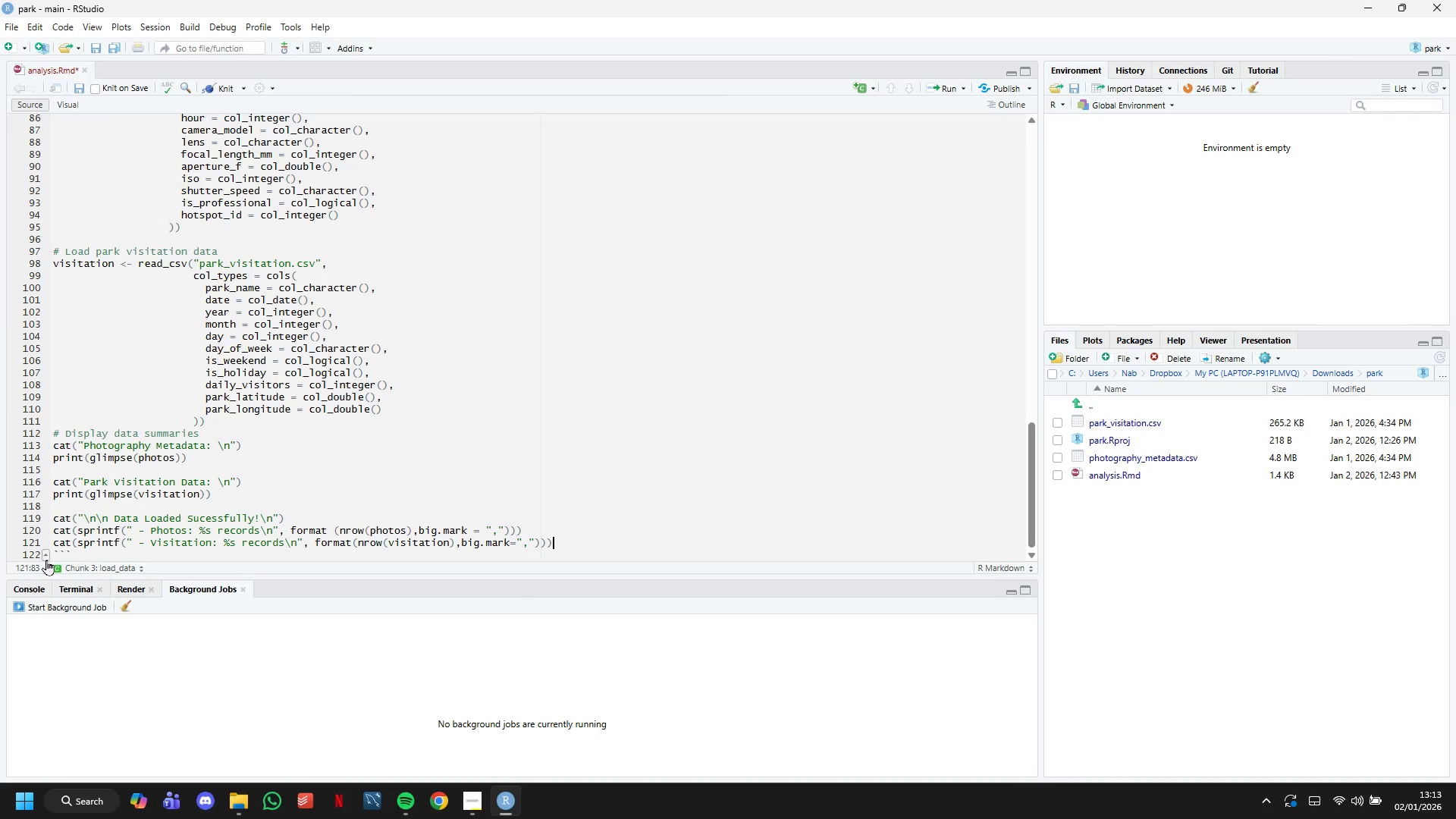 
key(ArrowDown)
 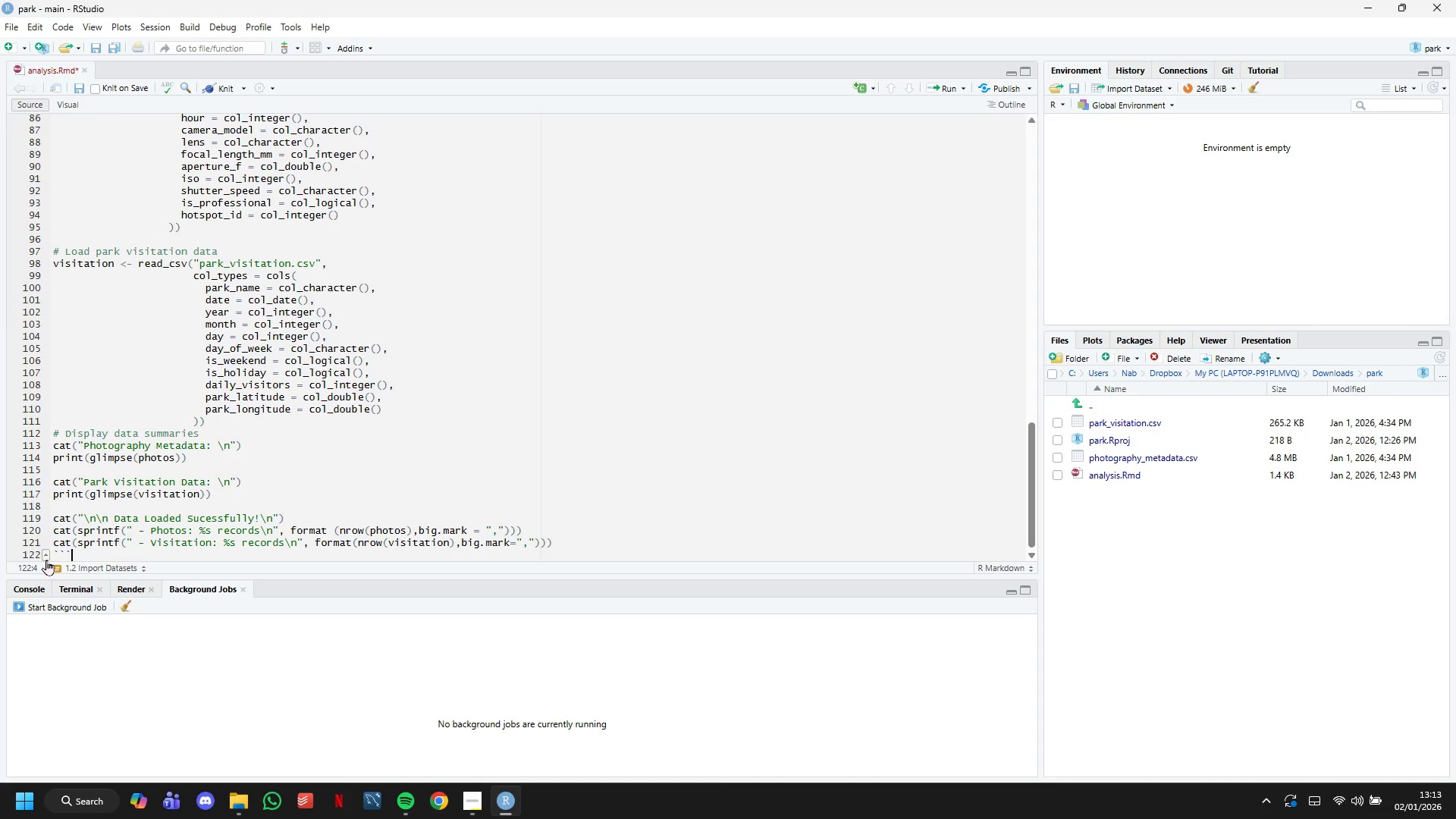 
key(ArrowDown)
 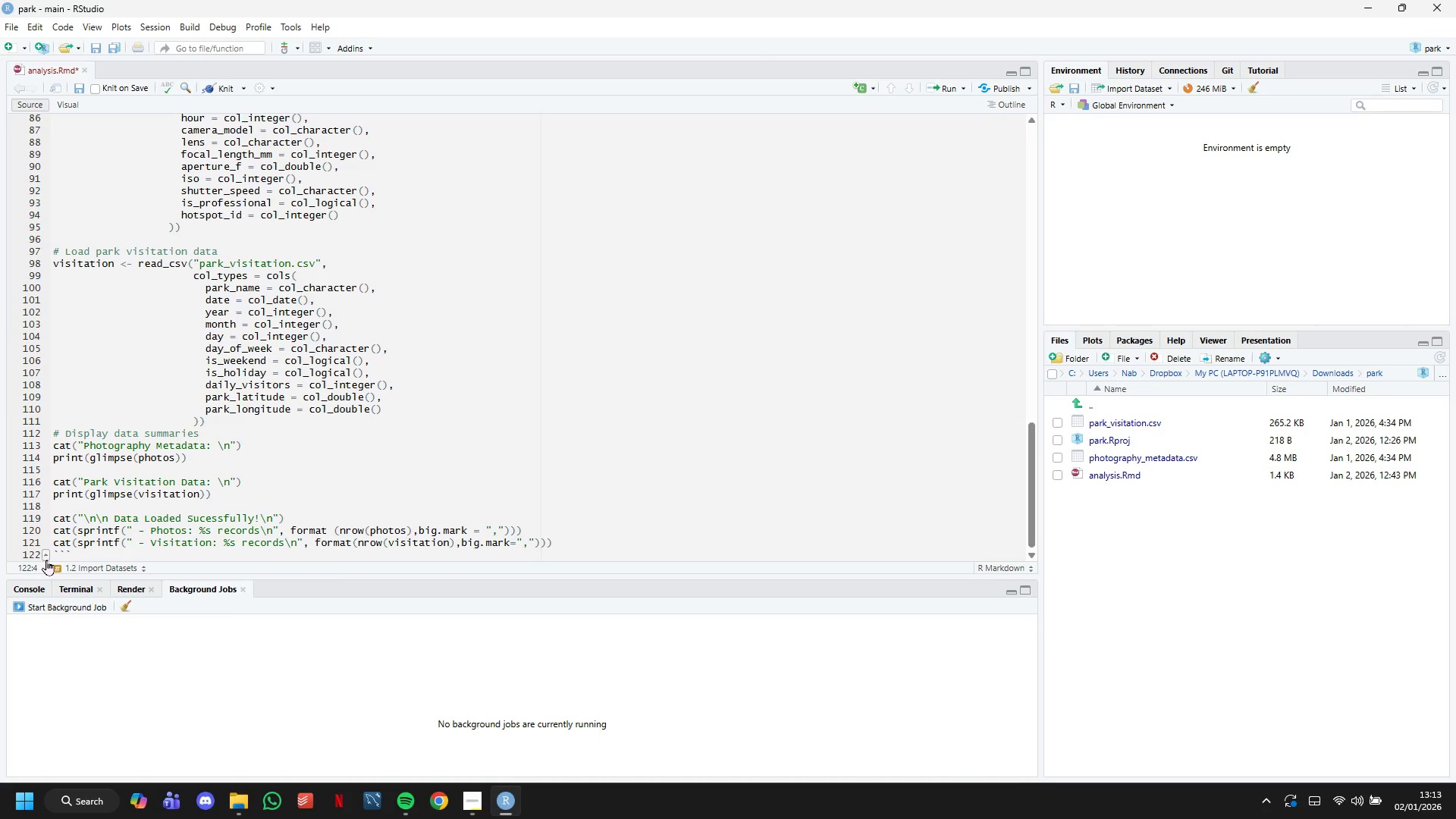 
key(ArrowDown)
 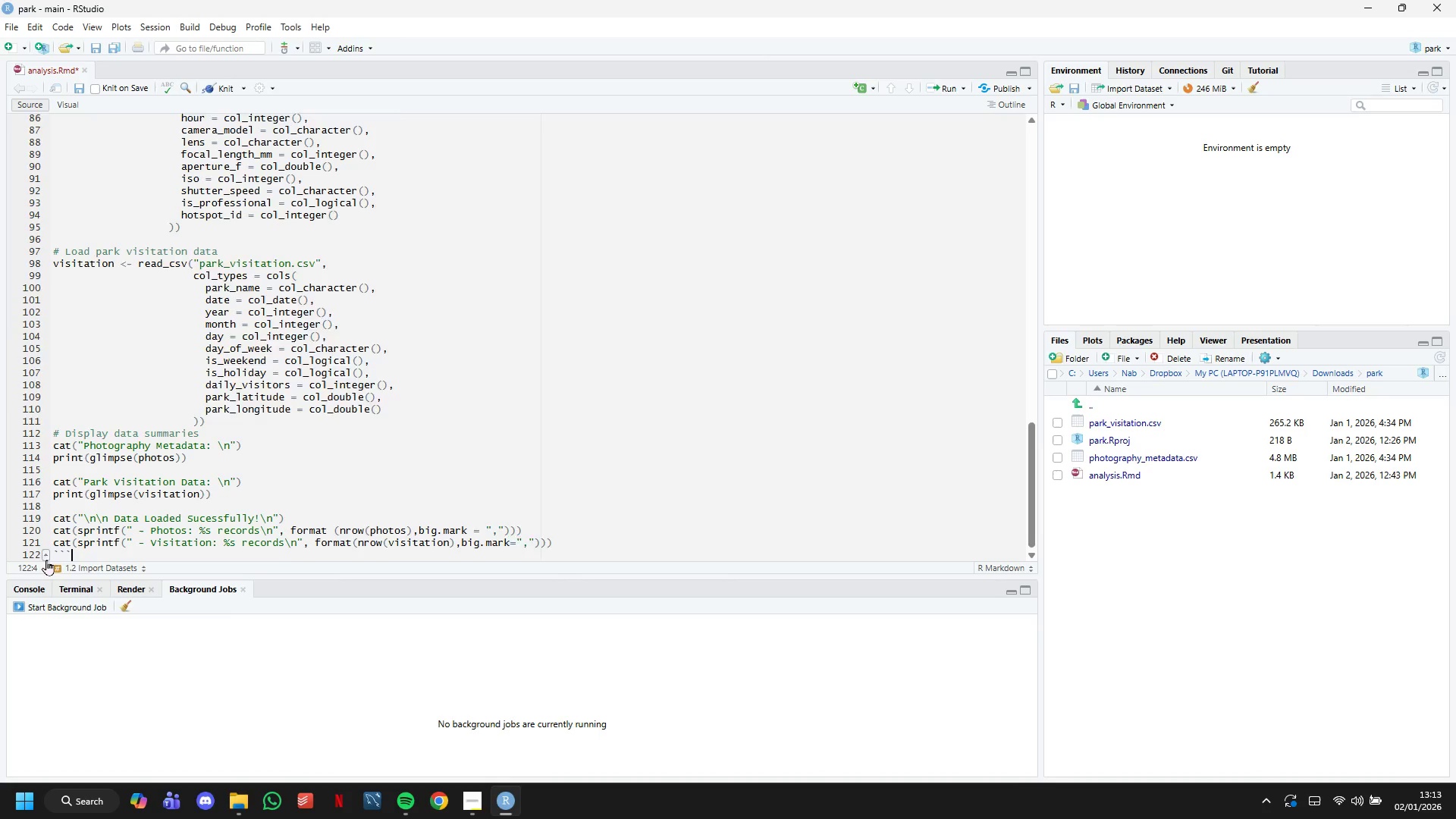 
key(Enter)
 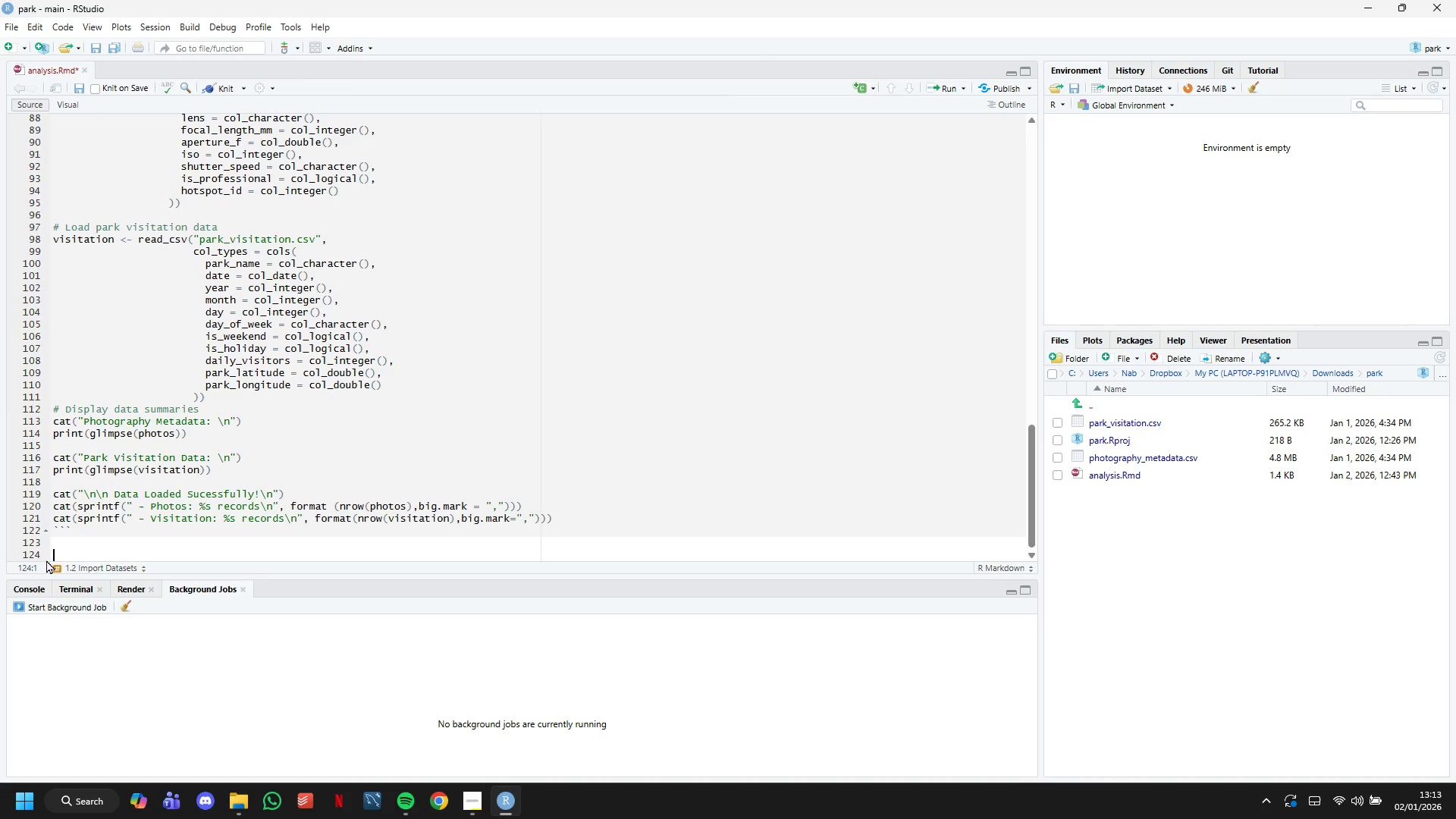 
key(Enter)
 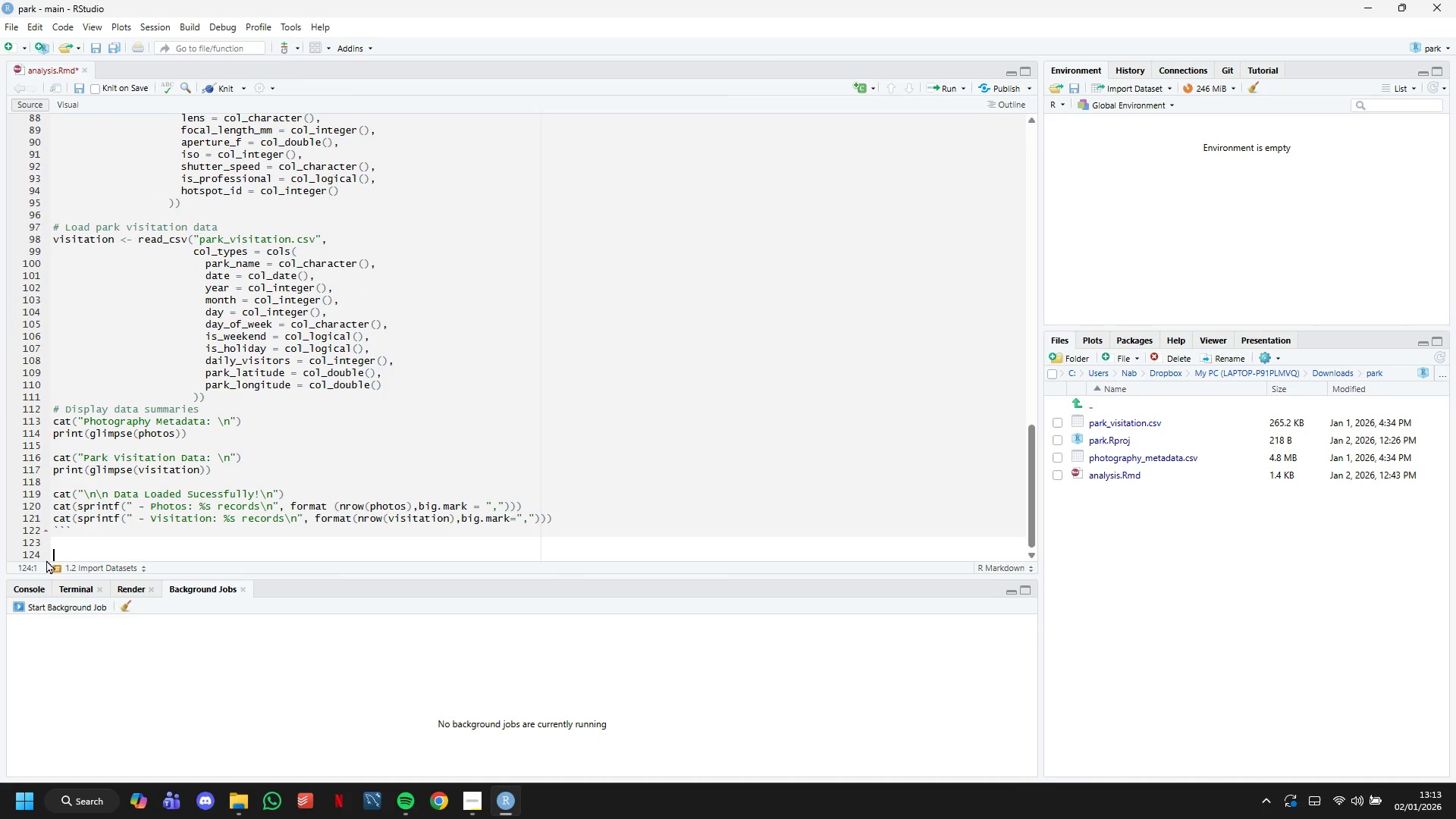 
key(Backquote)
 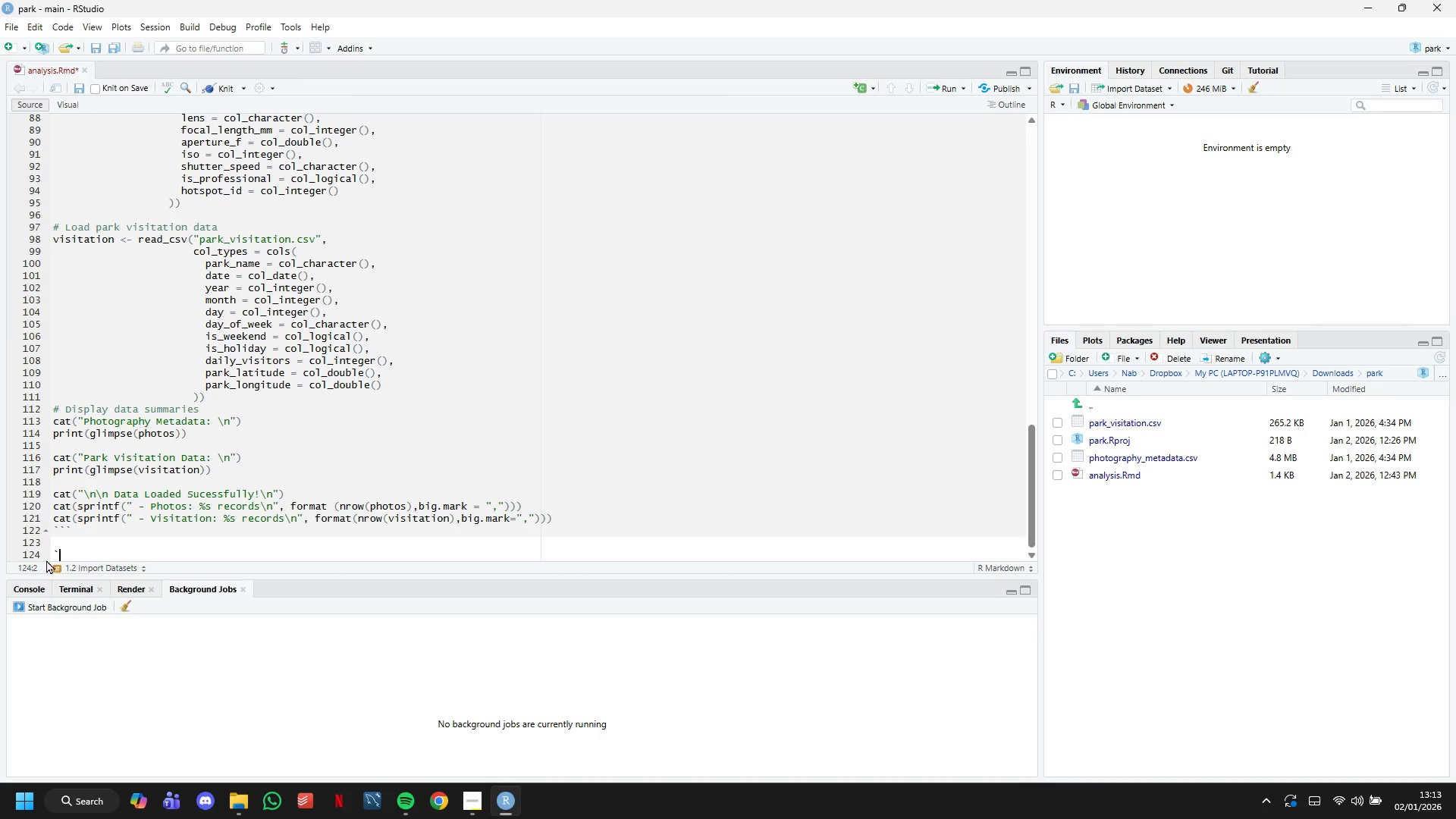 
key(Backquote)
 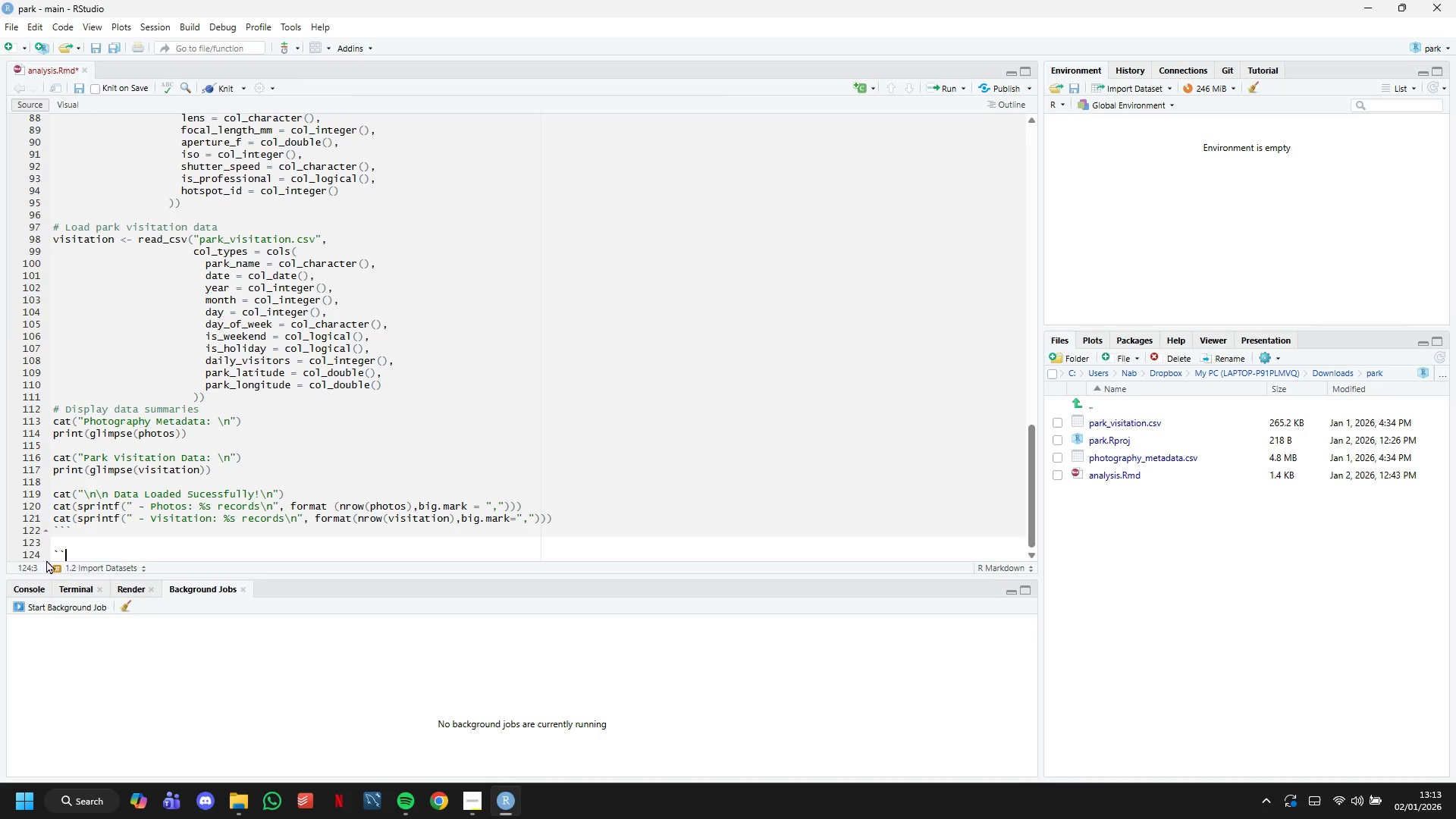 
key(Backquote)
 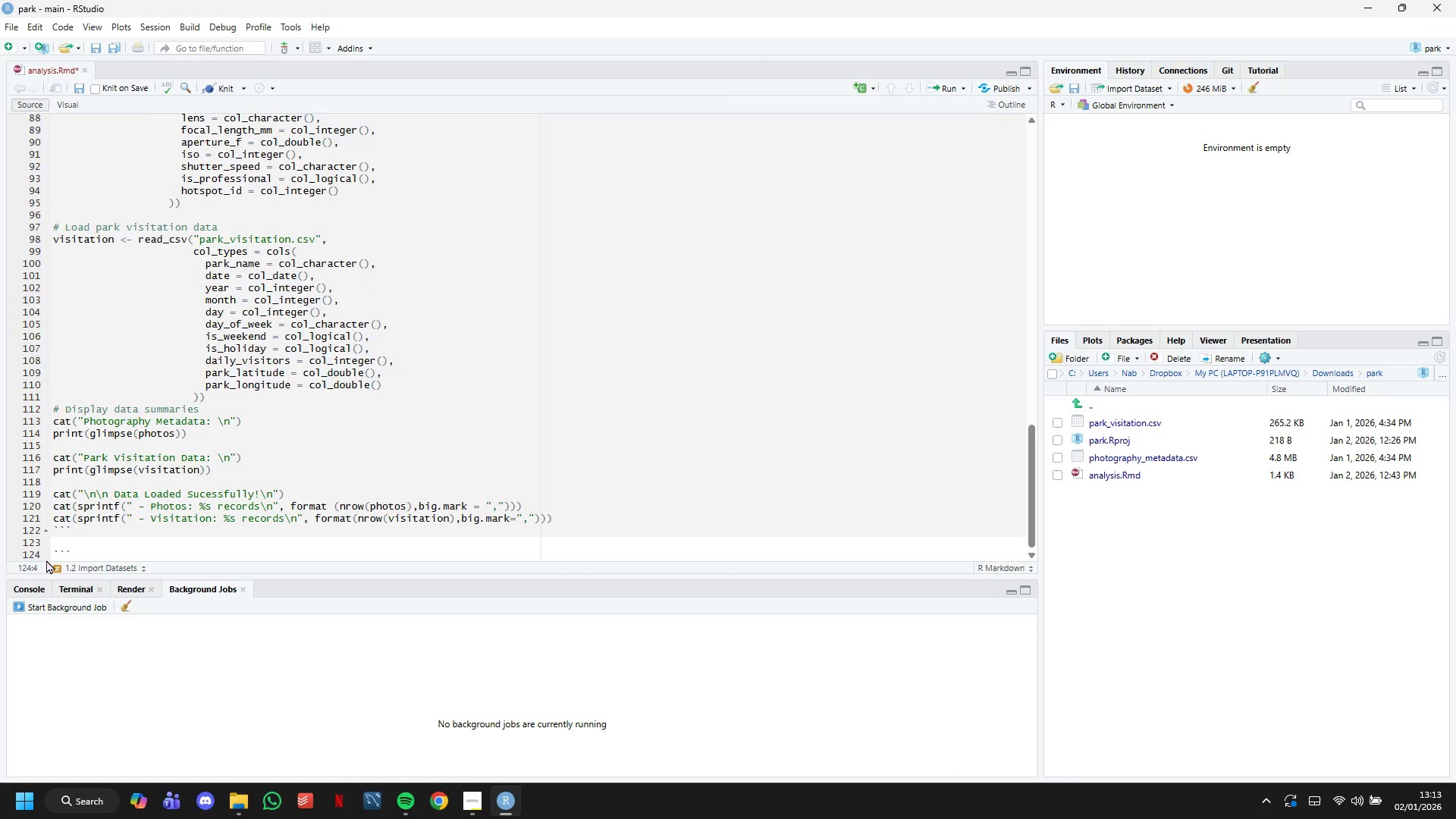 
key(Enter)
 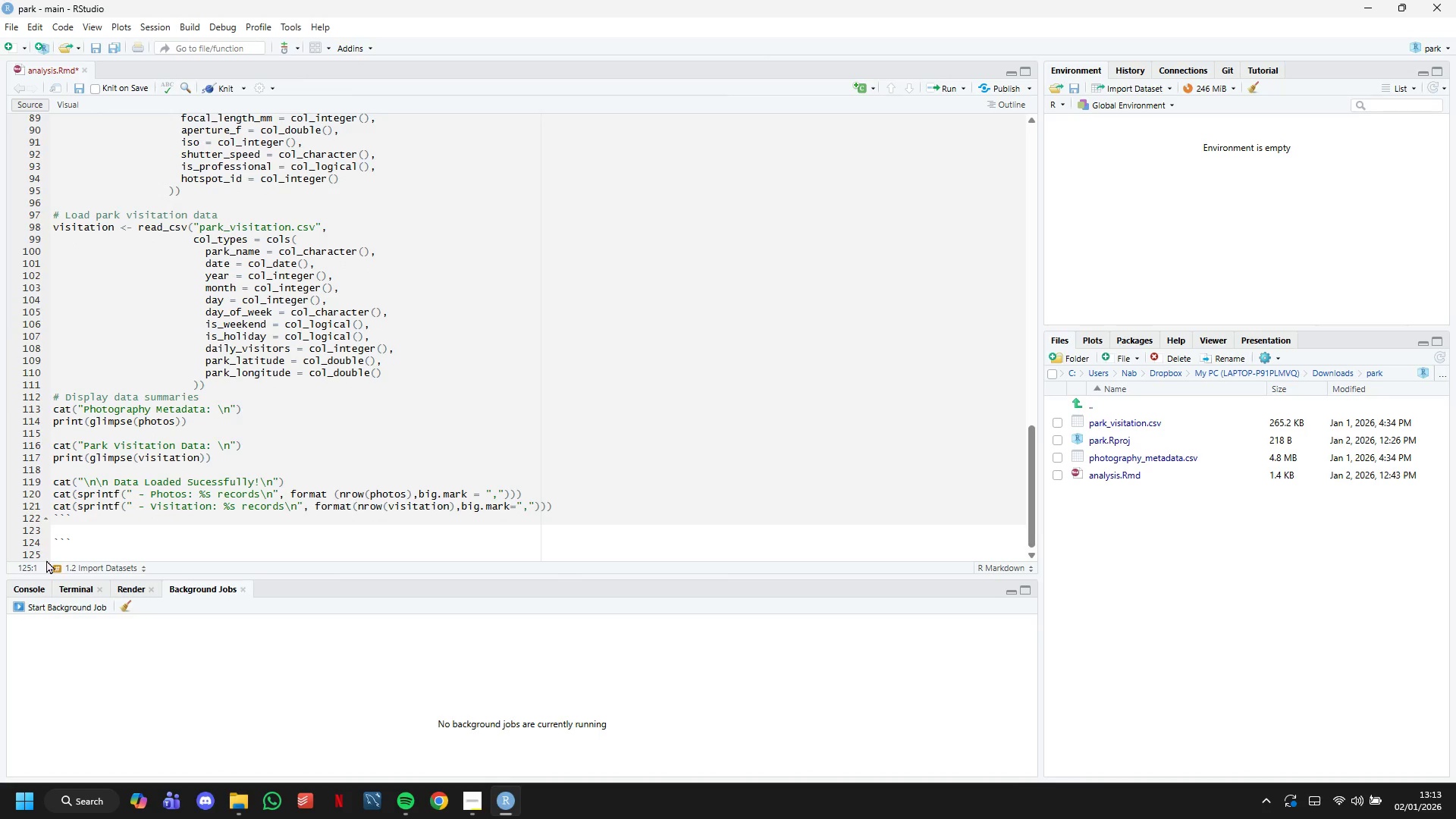 
key(Backquote)
 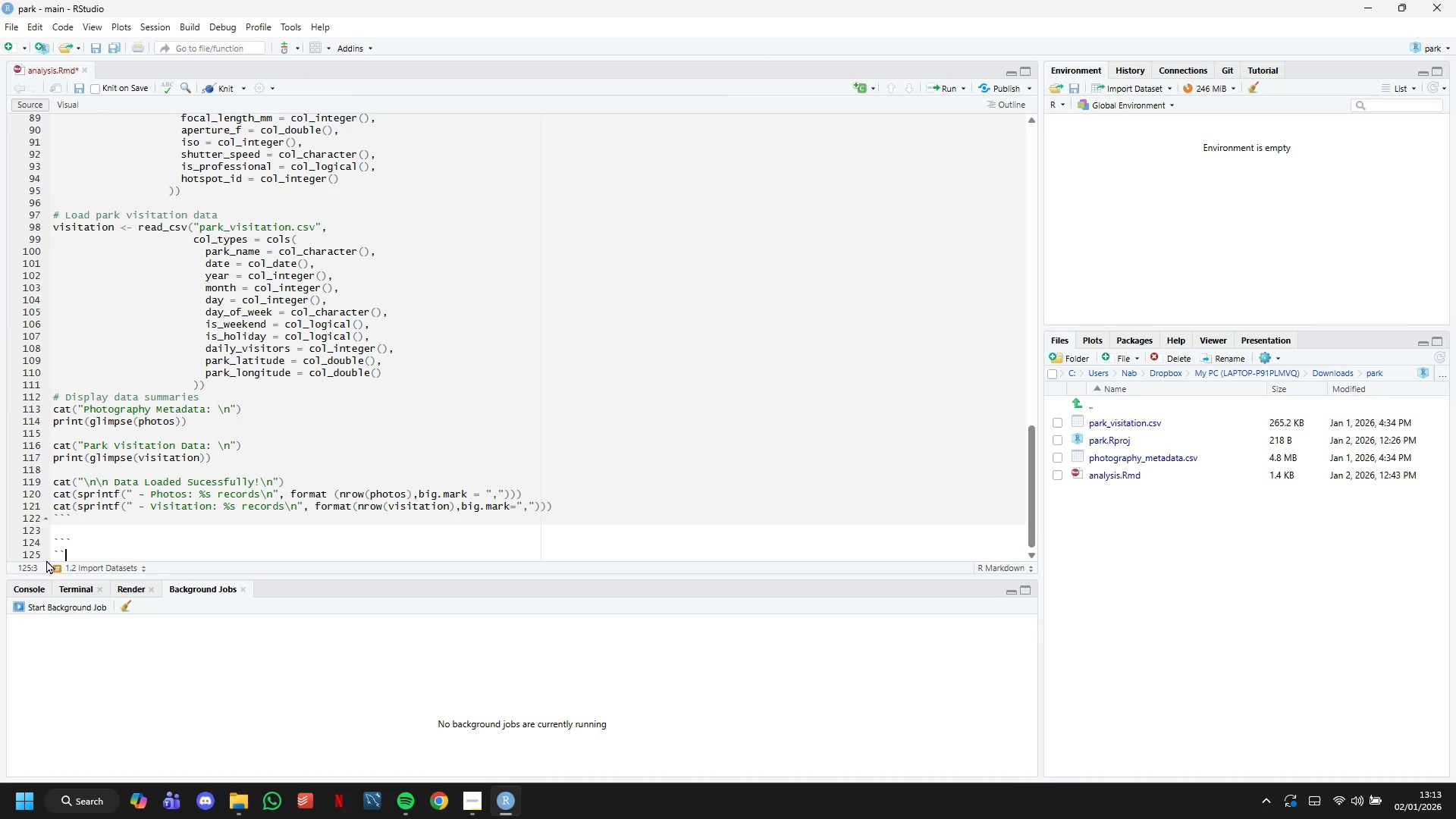 
key(Backquote)
 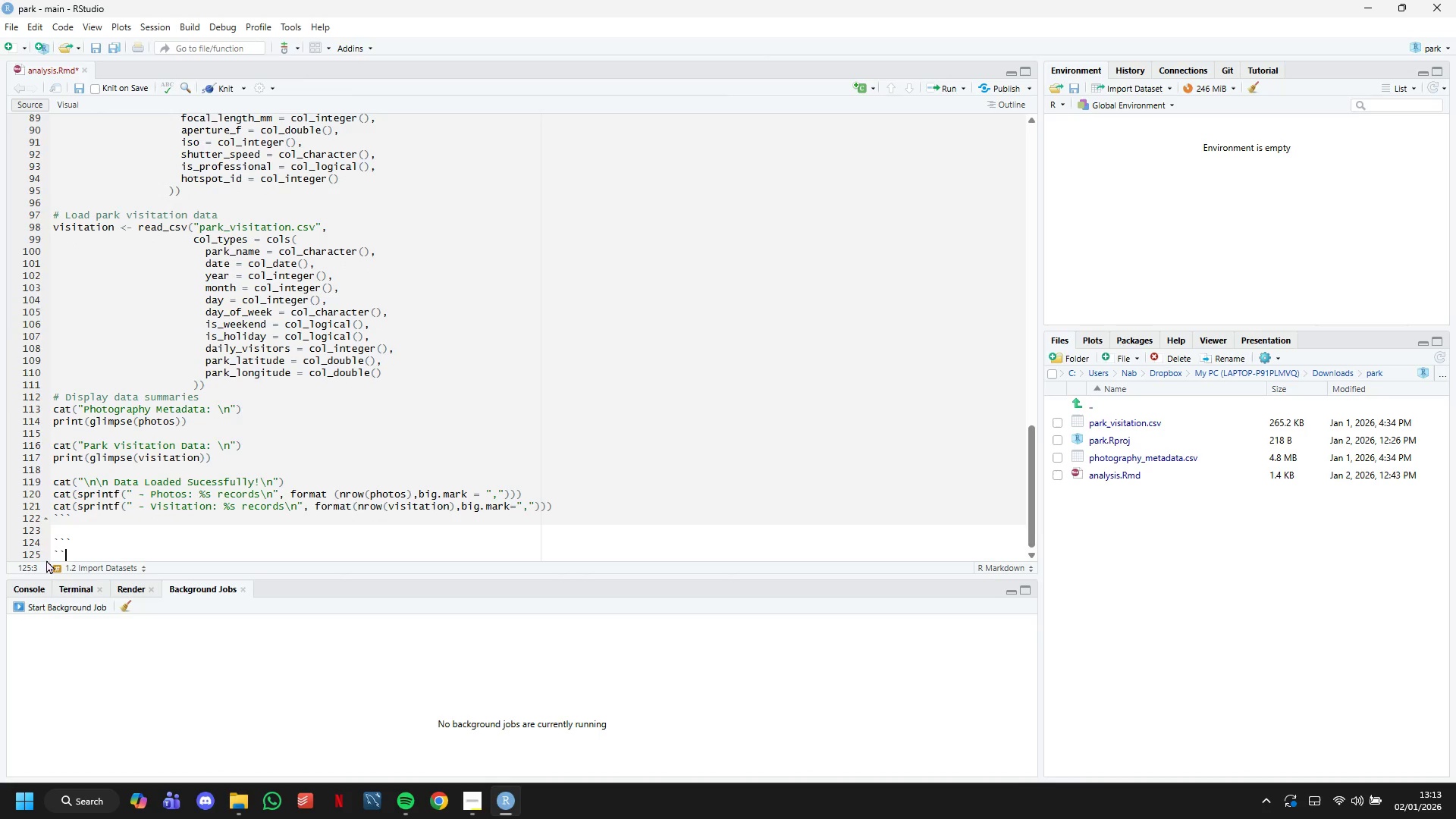 
key(Backquote)
 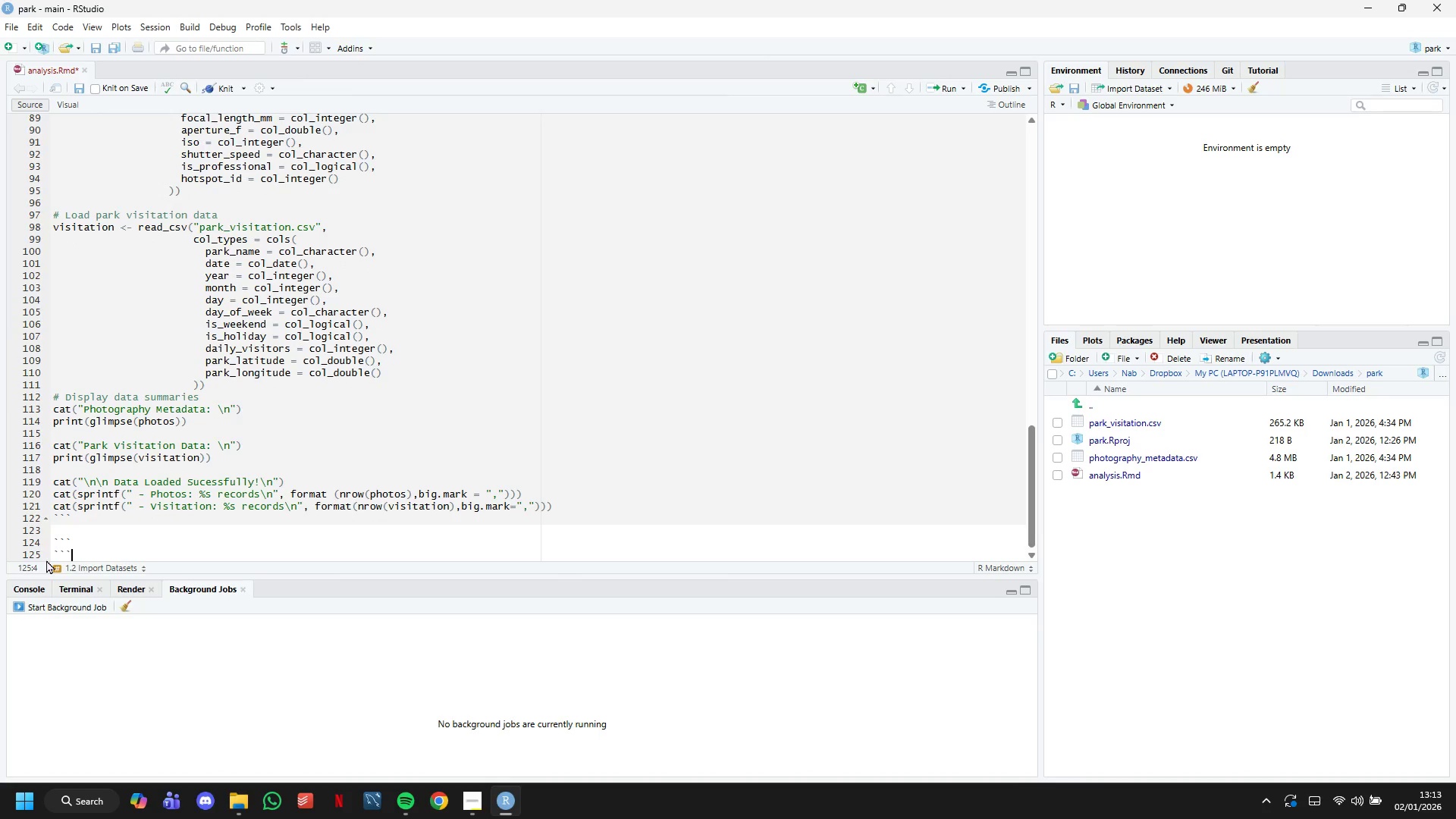 
key(ArrowLeft)
 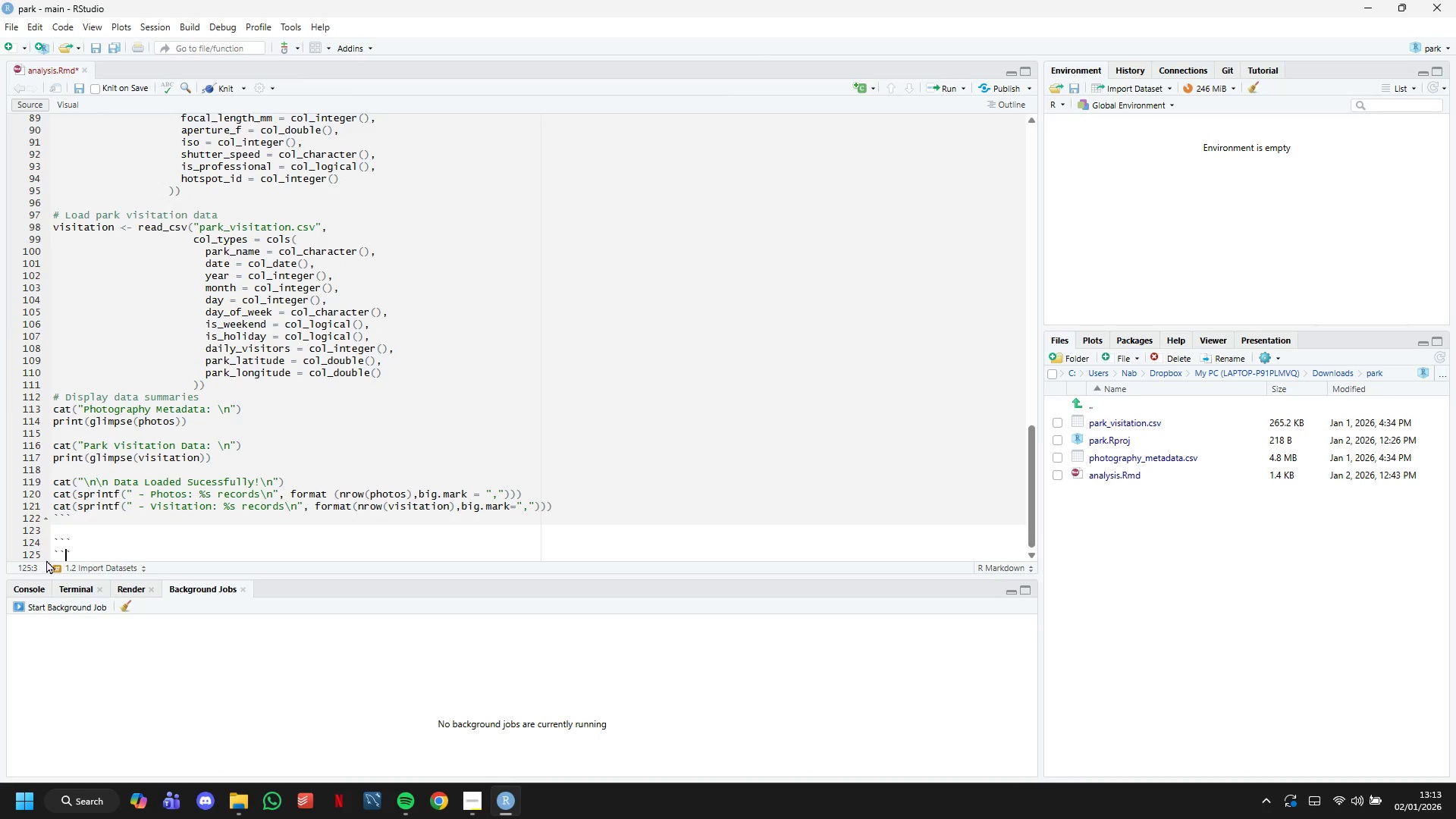 
key(ArrowLeft)
 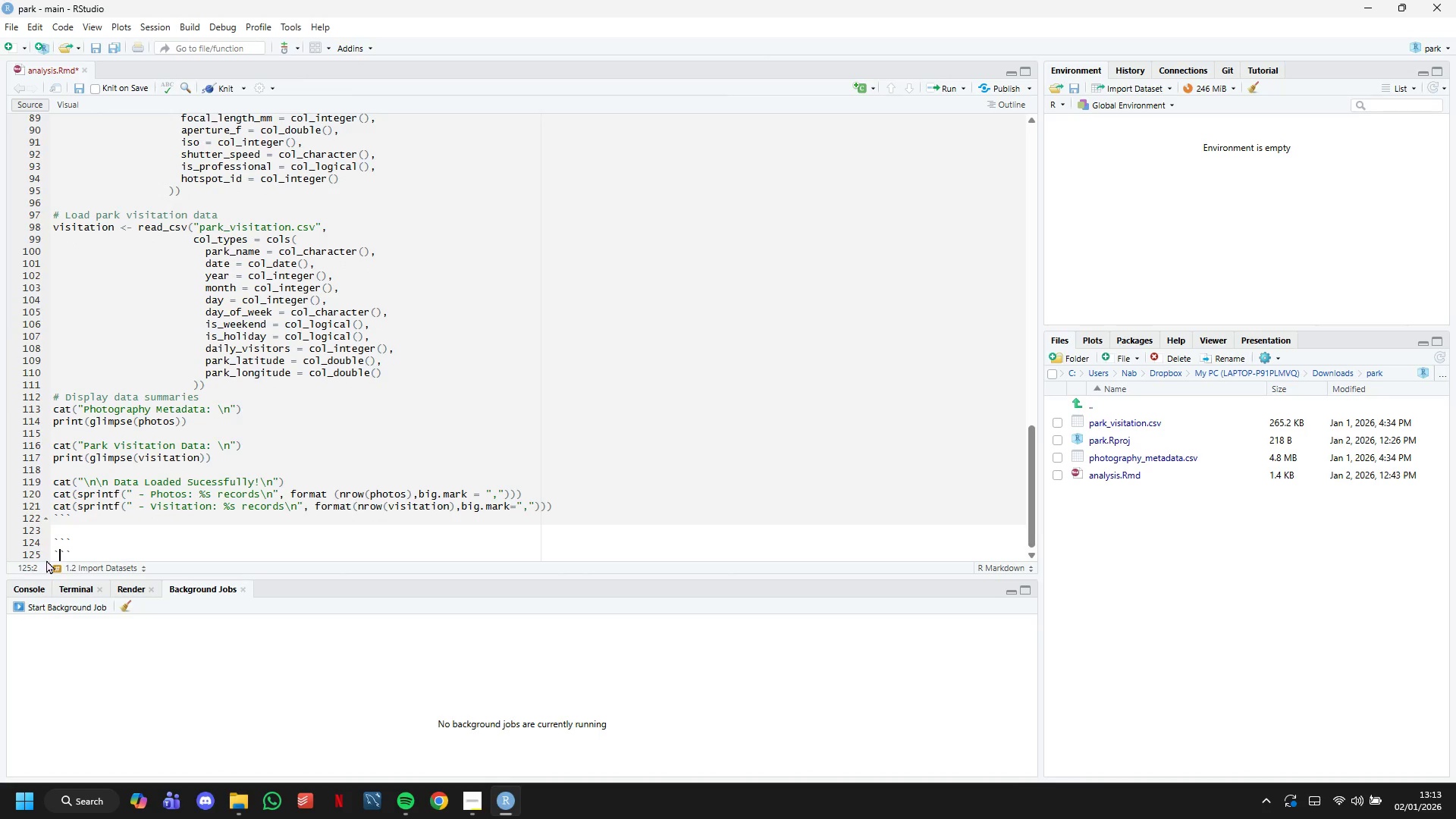 
key(ArrowLeft)
 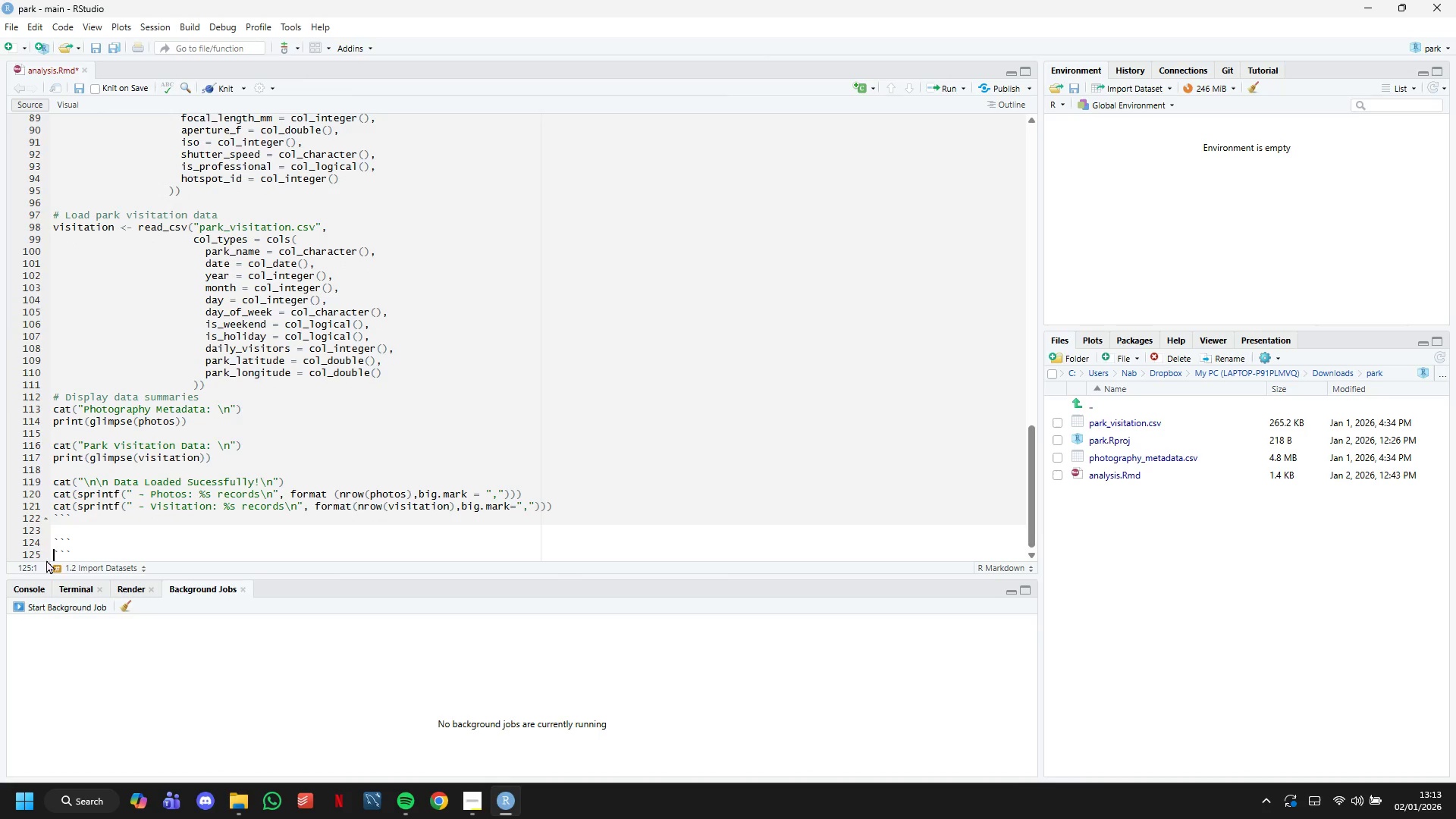 
key(Enter)
 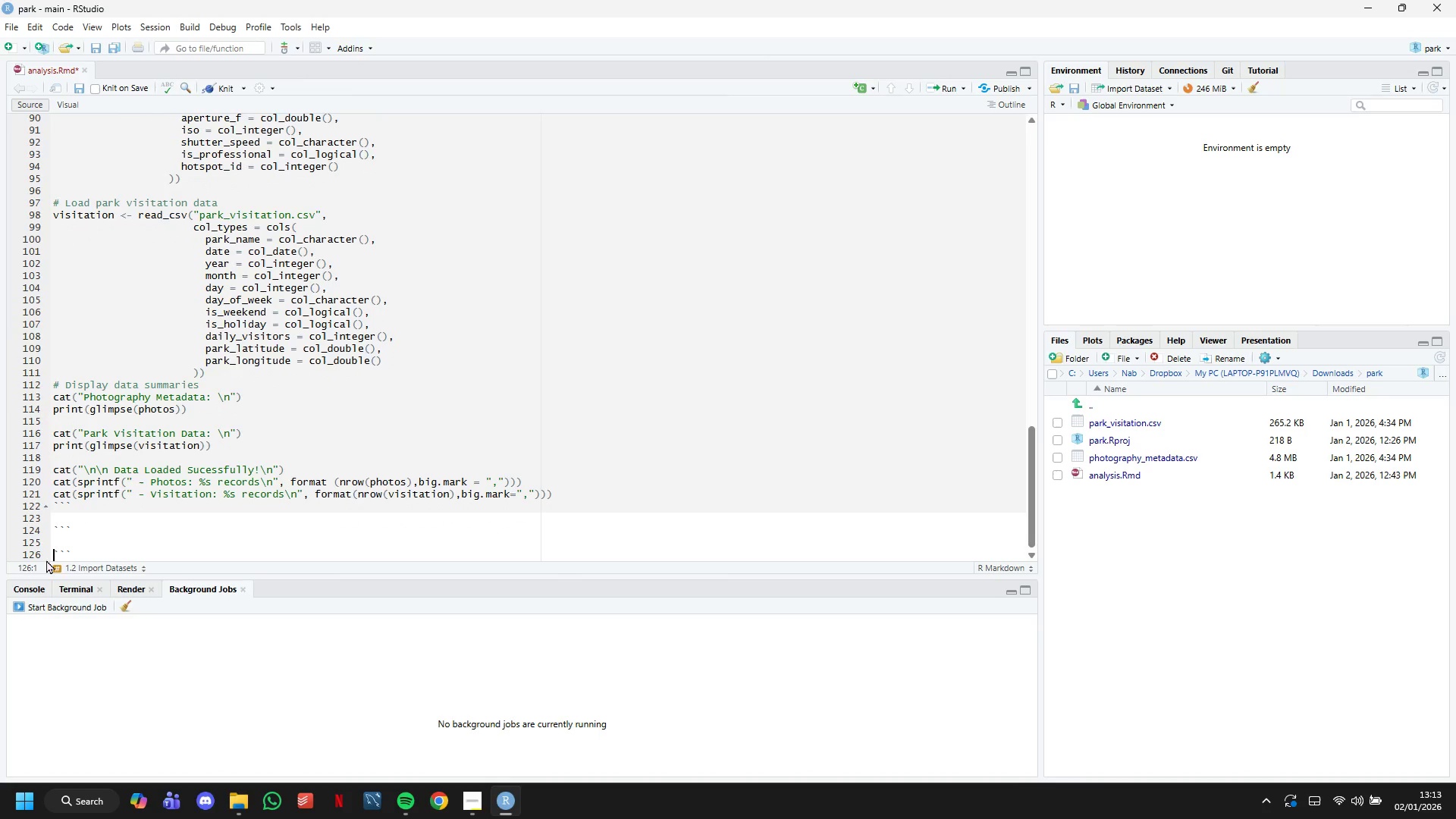 
key(ArrowUp)
 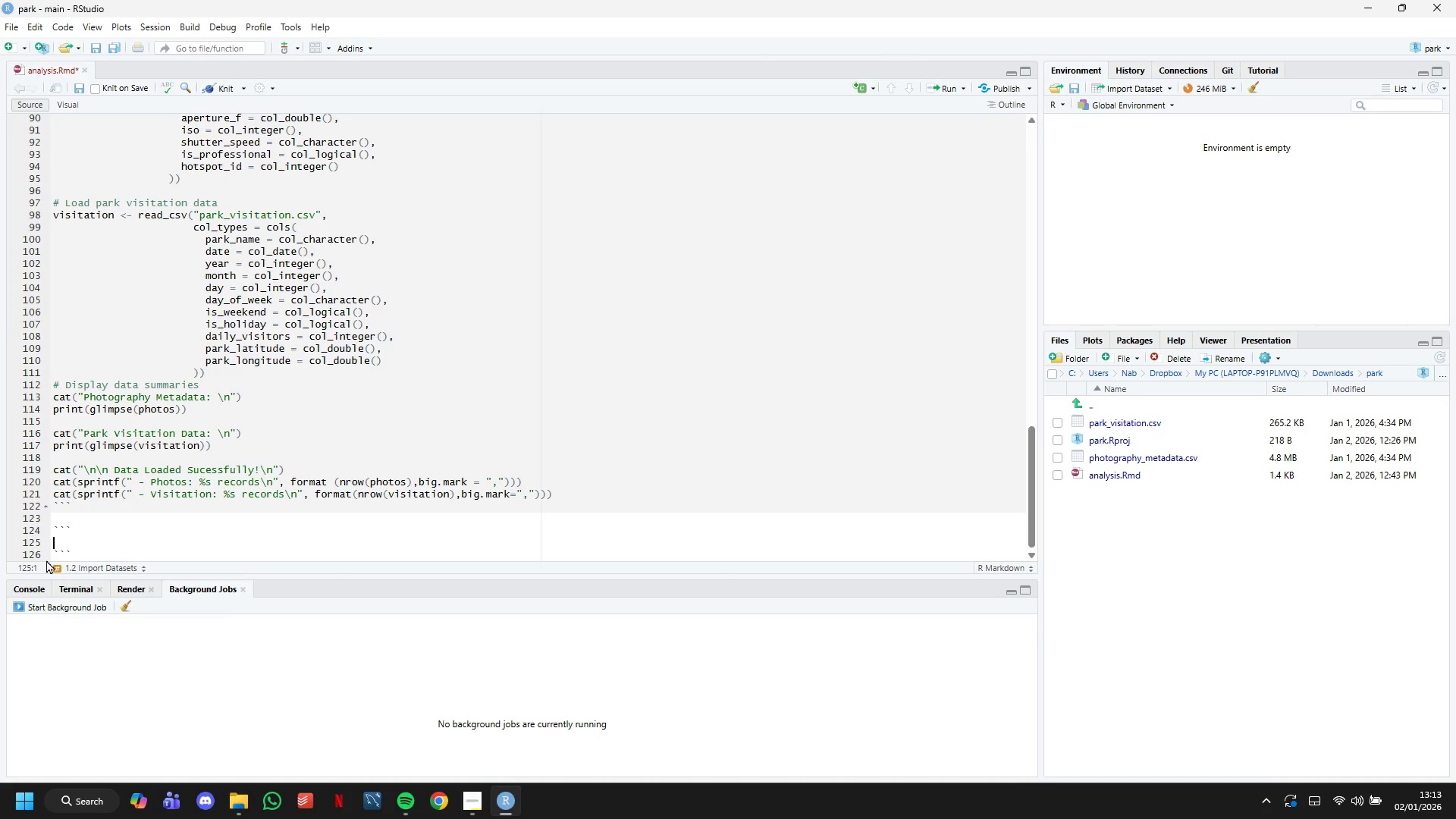 
wait(10.11)
 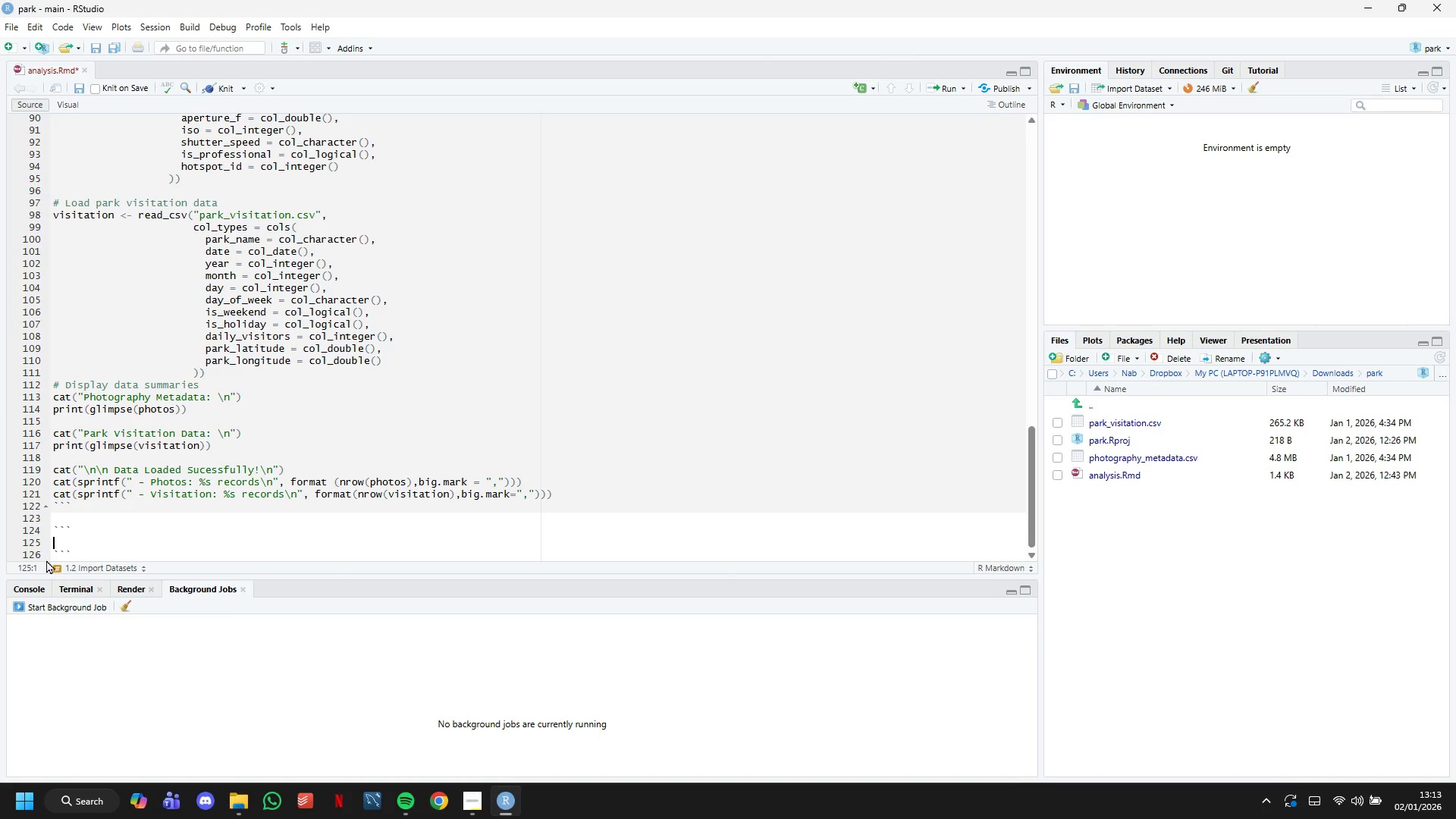 
key(R)
 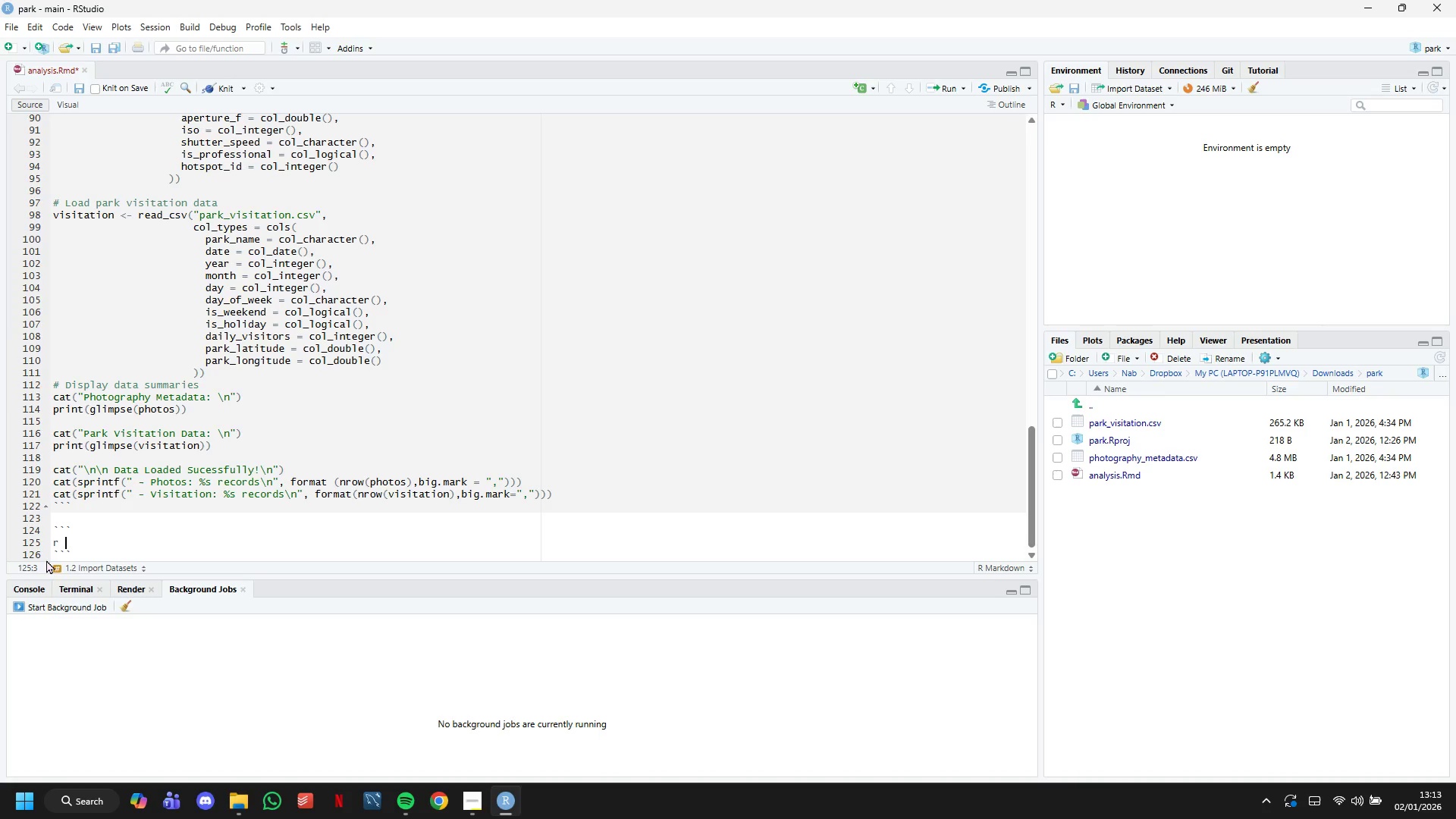 
key(Space)
 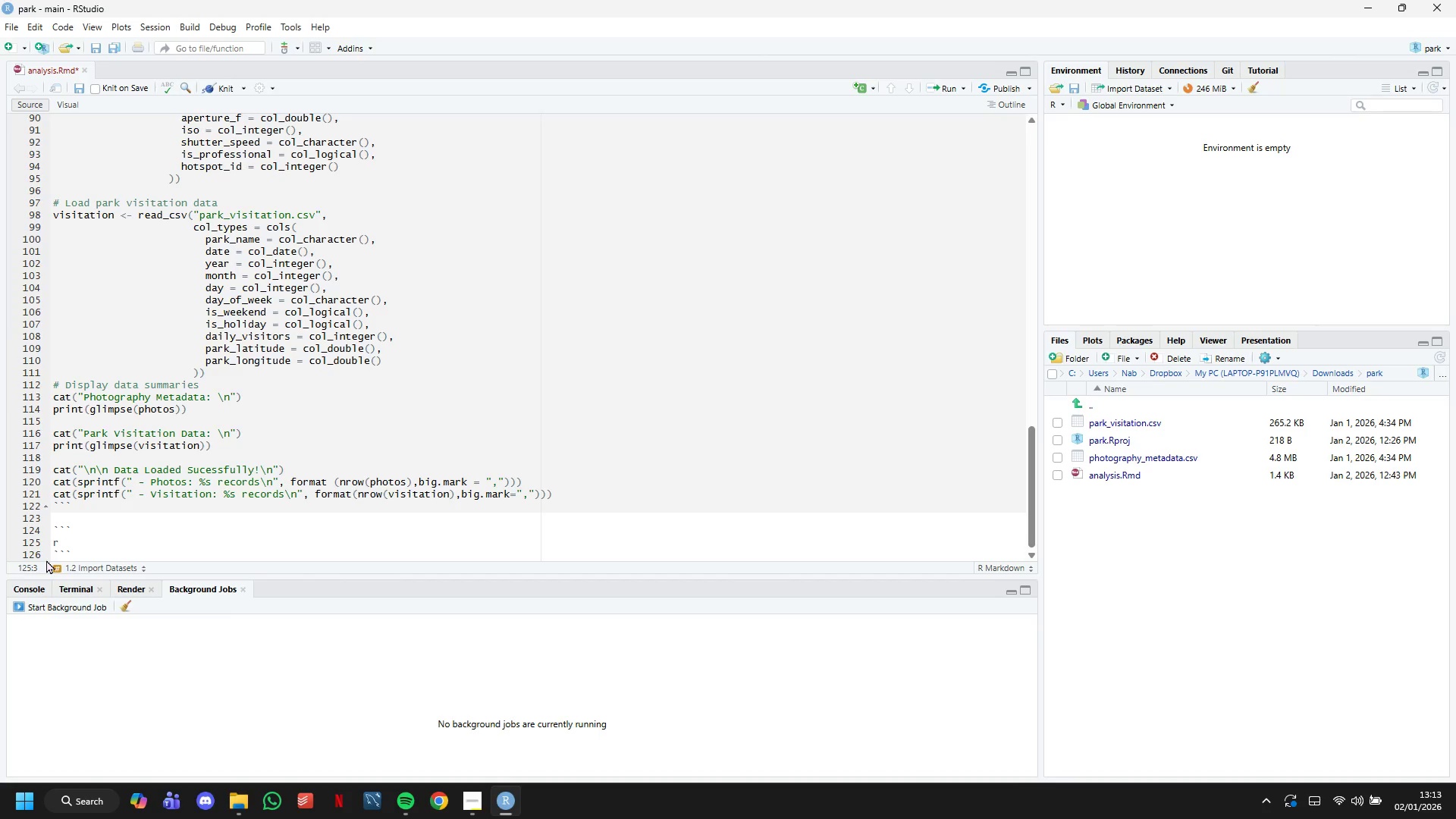 
key(Shift+ShiftLeft)
 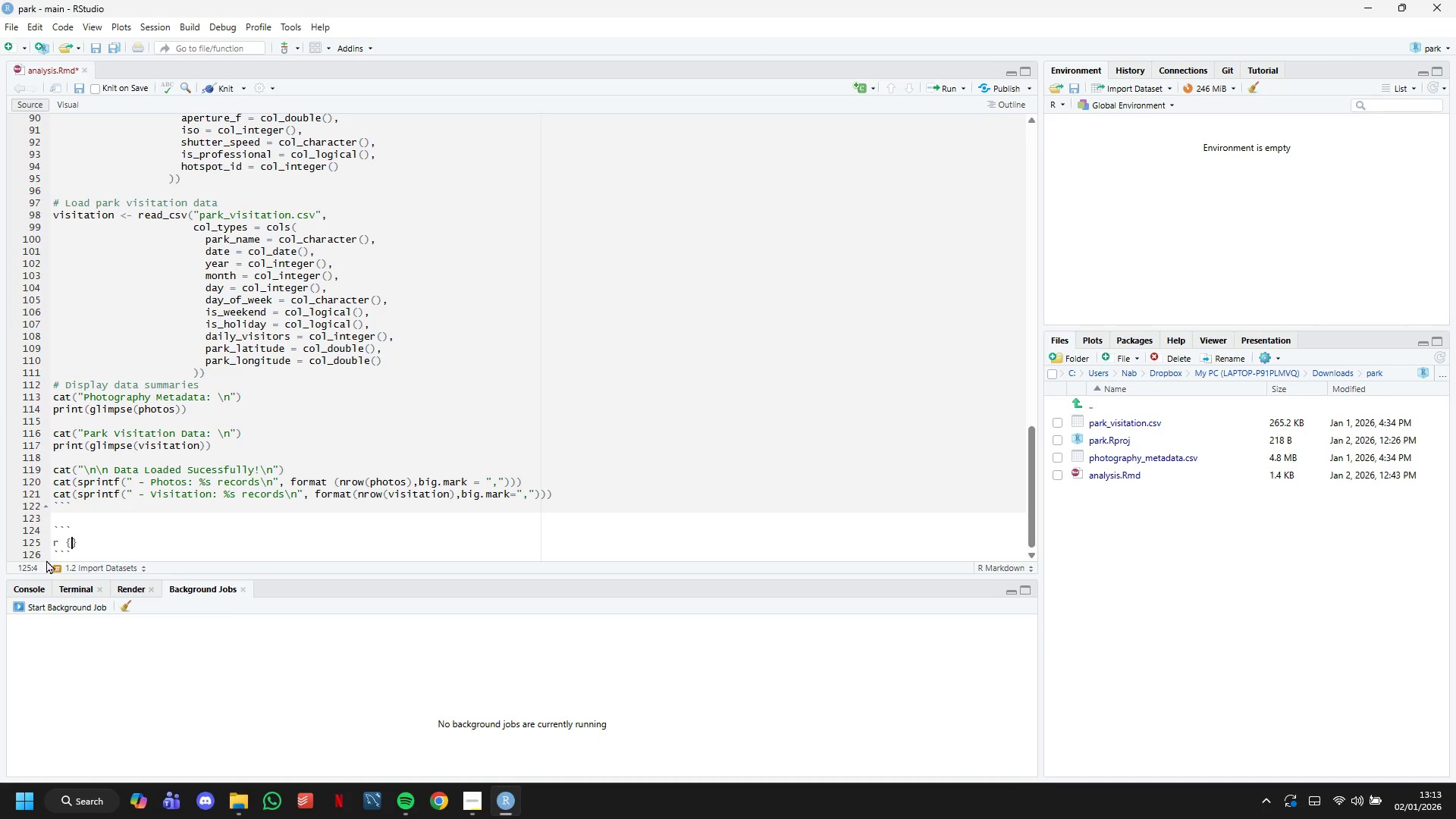 
key(Shift+BracketLeft)
 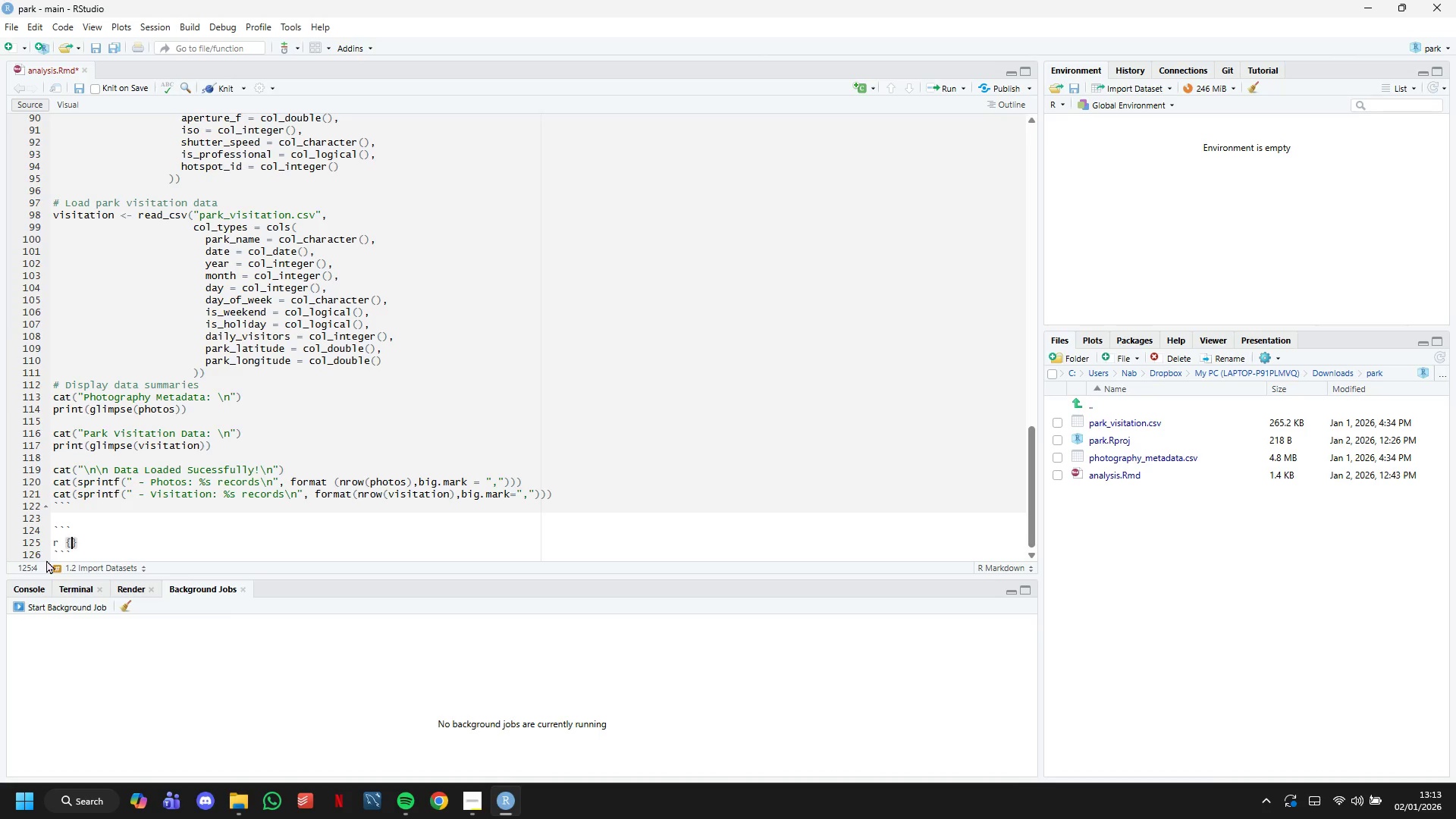 
key(Space)
 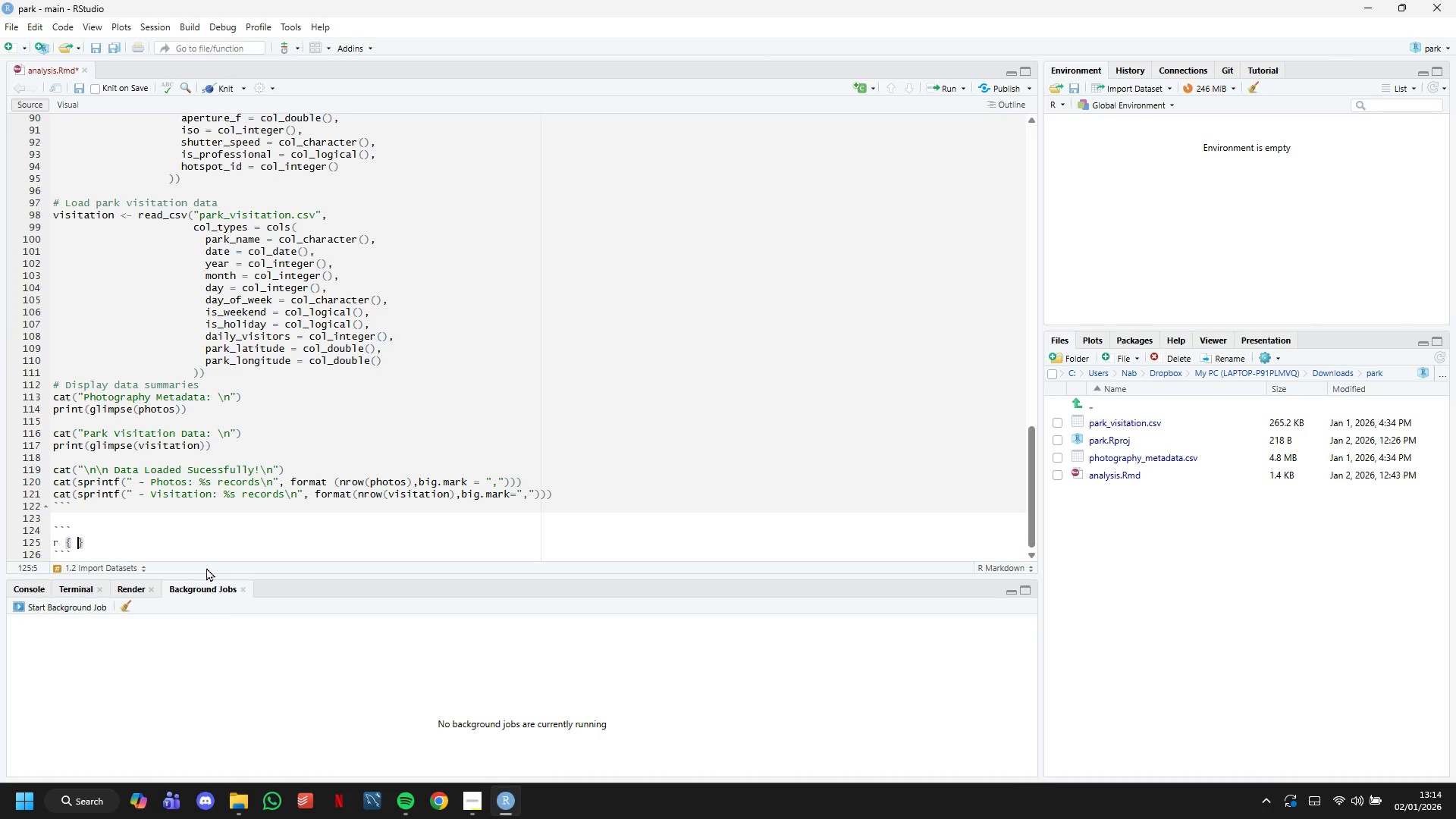 
wait(51.47)
 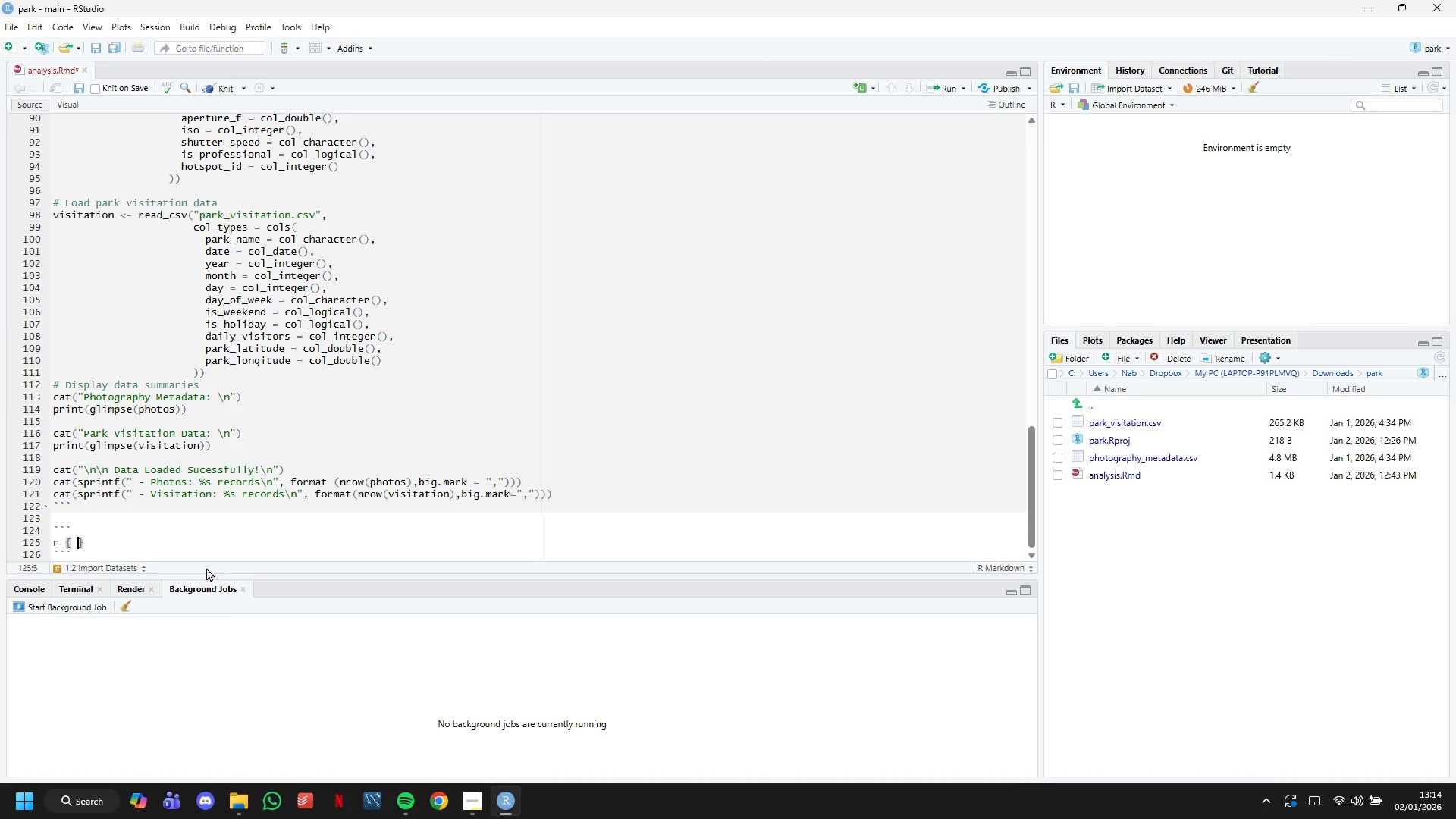 
key(ArrowUp)
 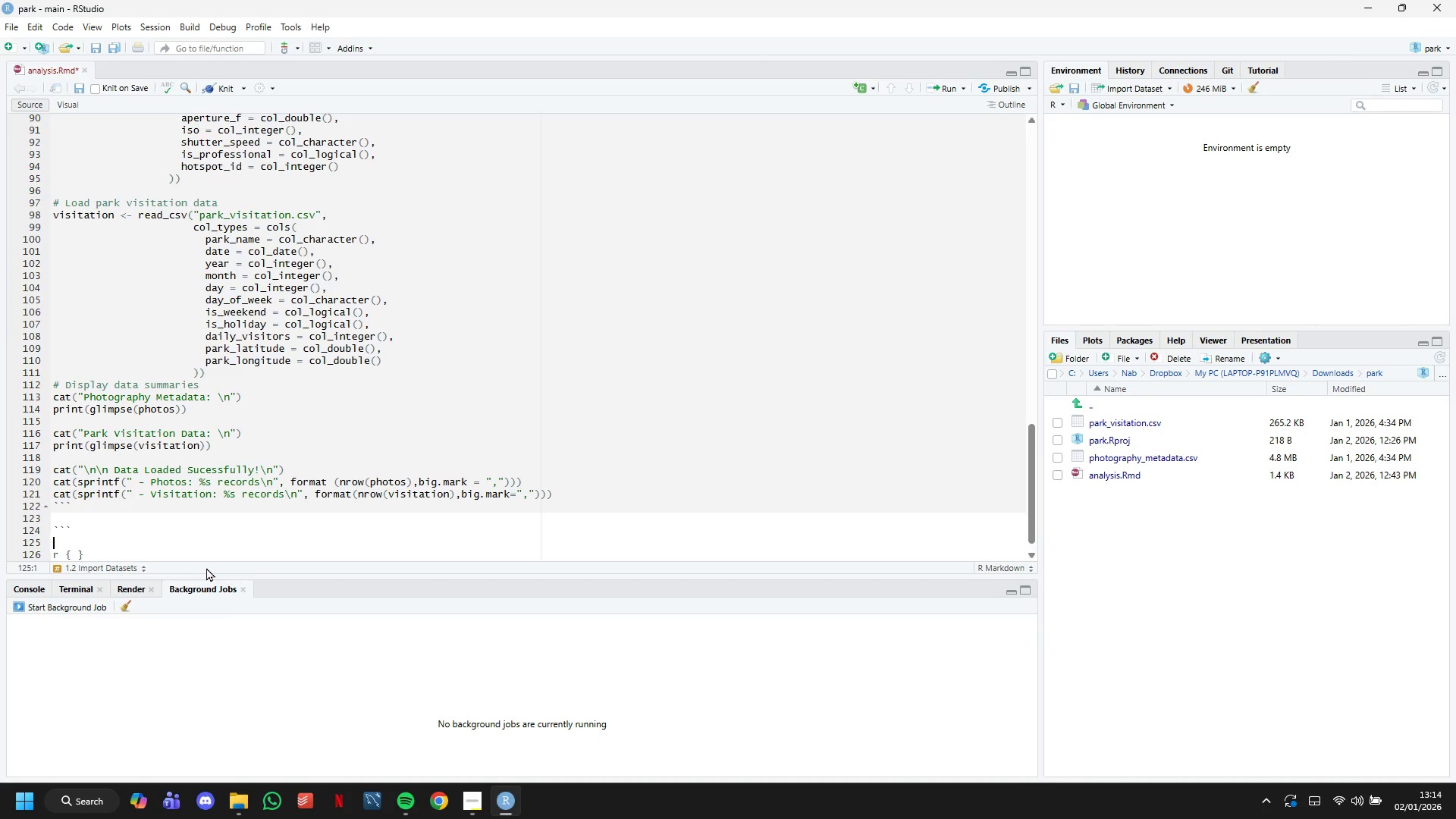 
key(Enter)
 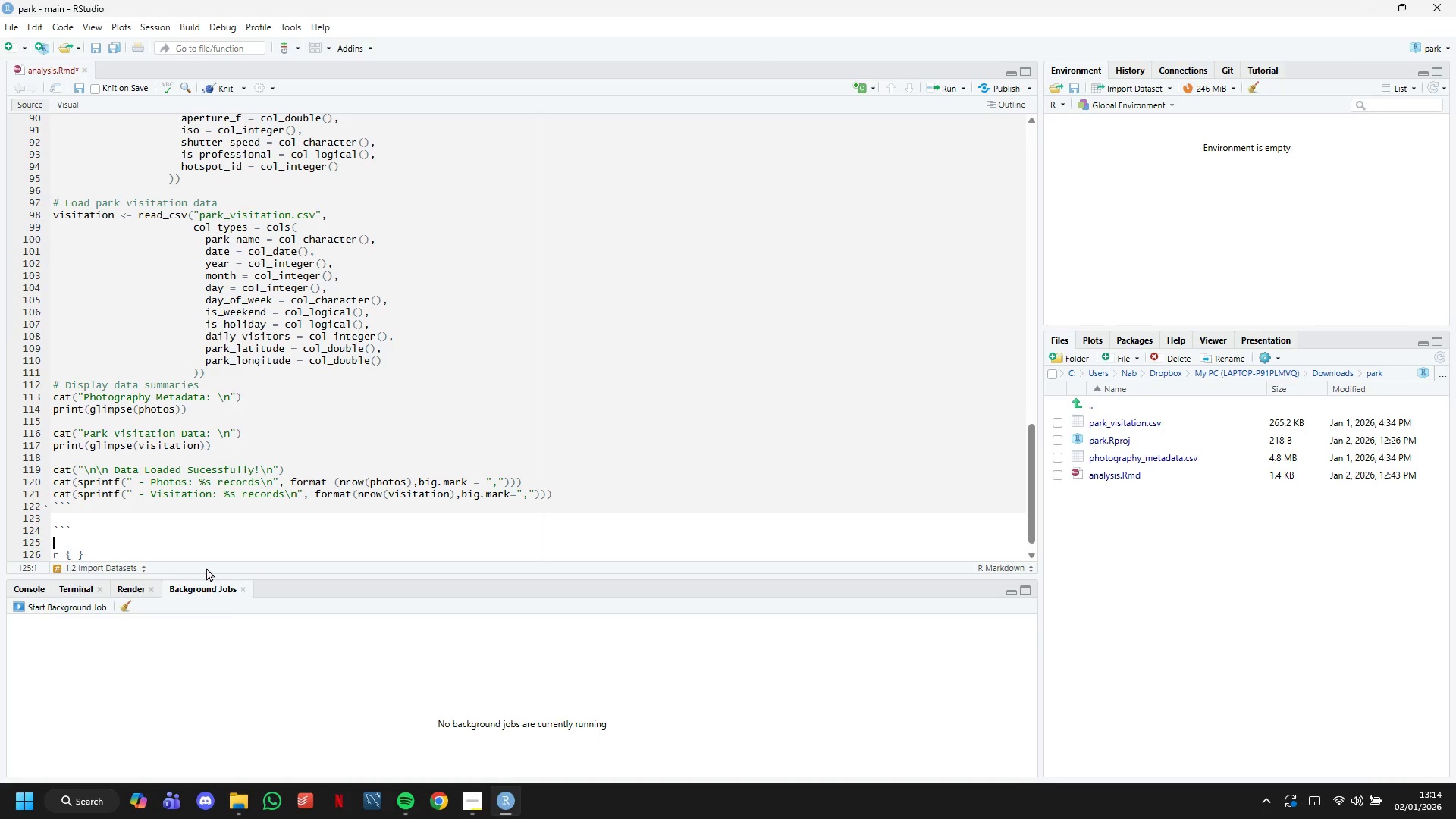 
type(## 1.3 DATA)
key(Backspace)
key(Backspace)
key(Backspace)
type(ata Quality Check)
 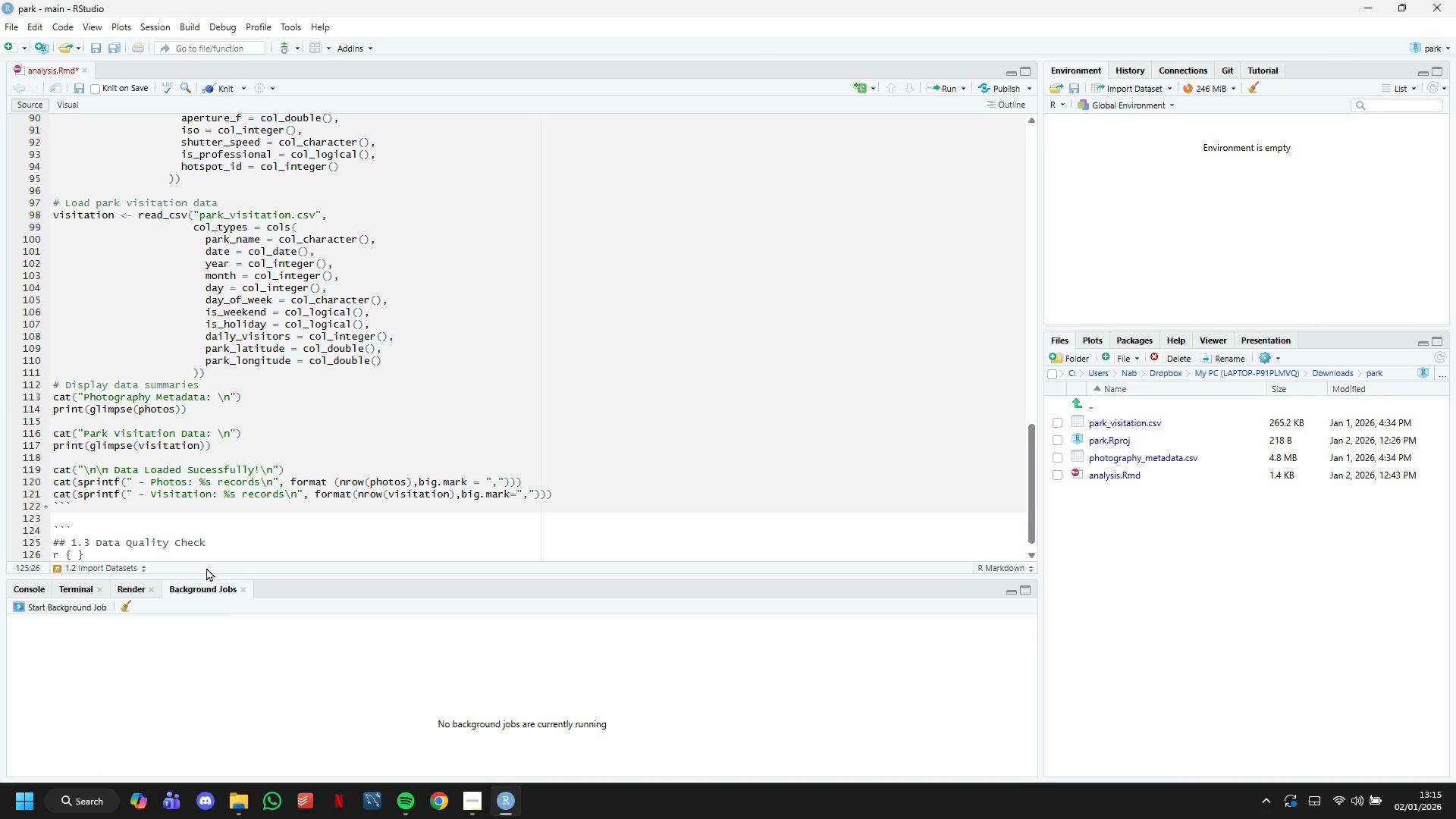 
wait(12.81)
 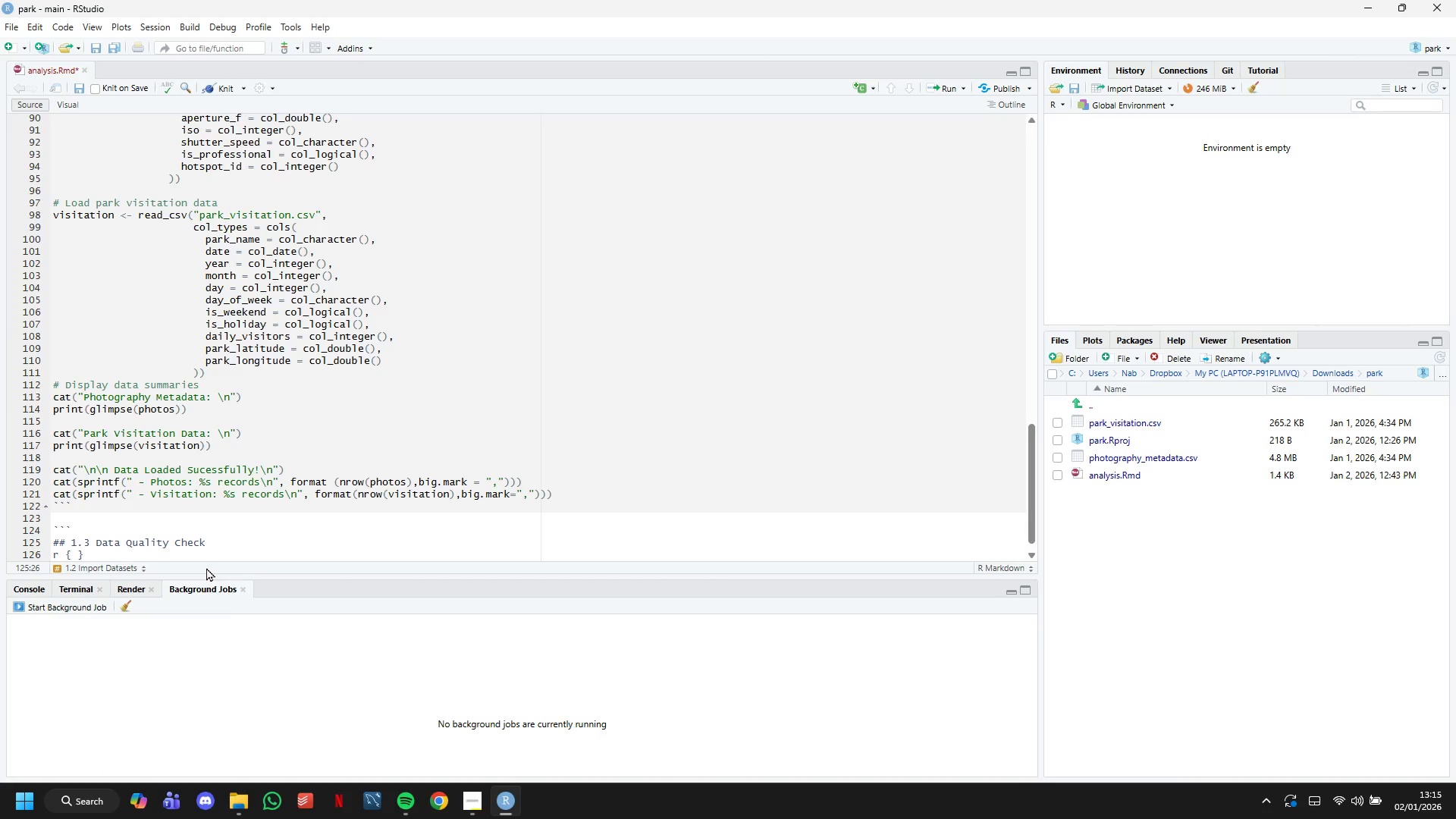 
key(ArrowDown)
 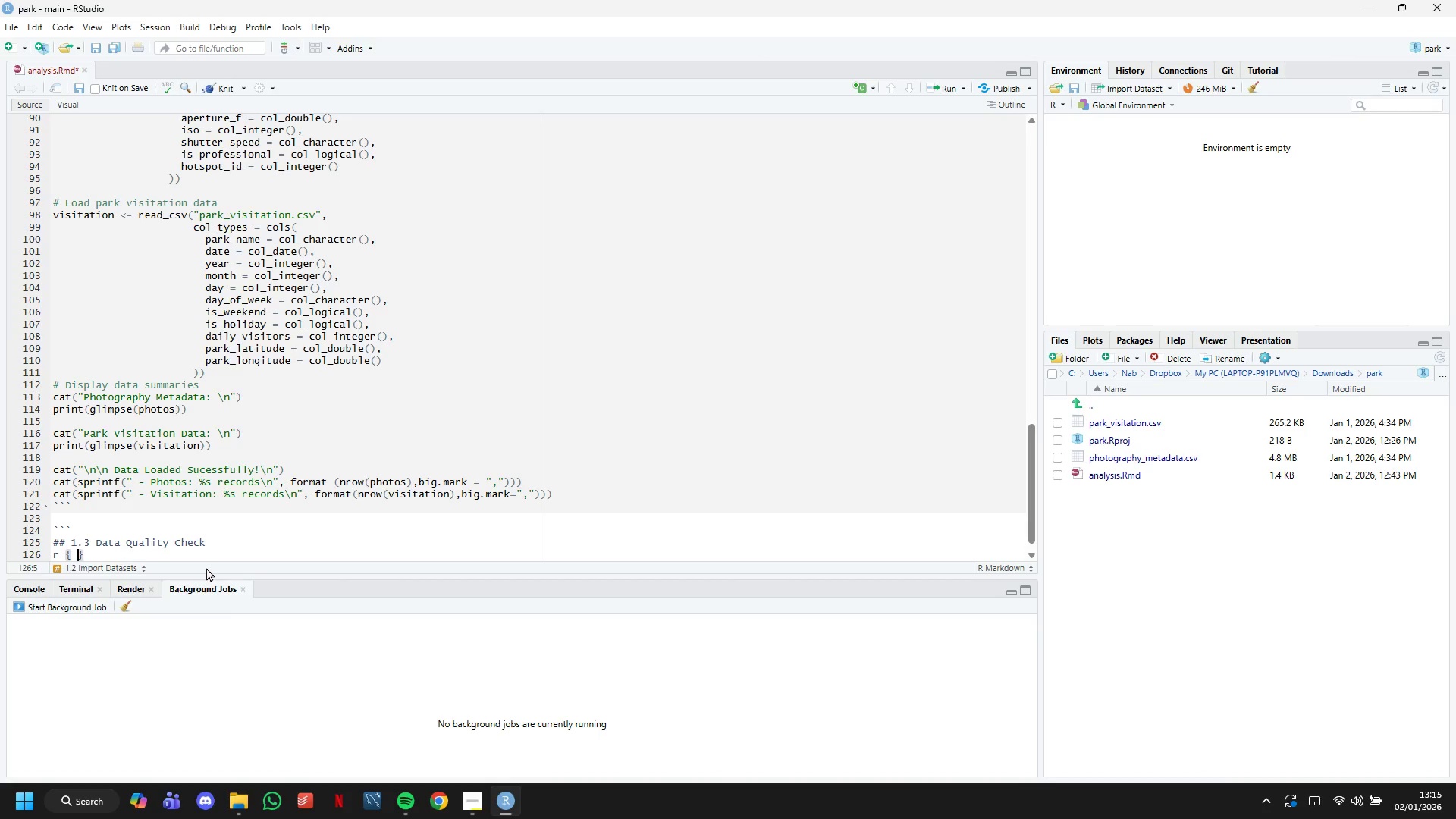 
key(ArrowLeft)
 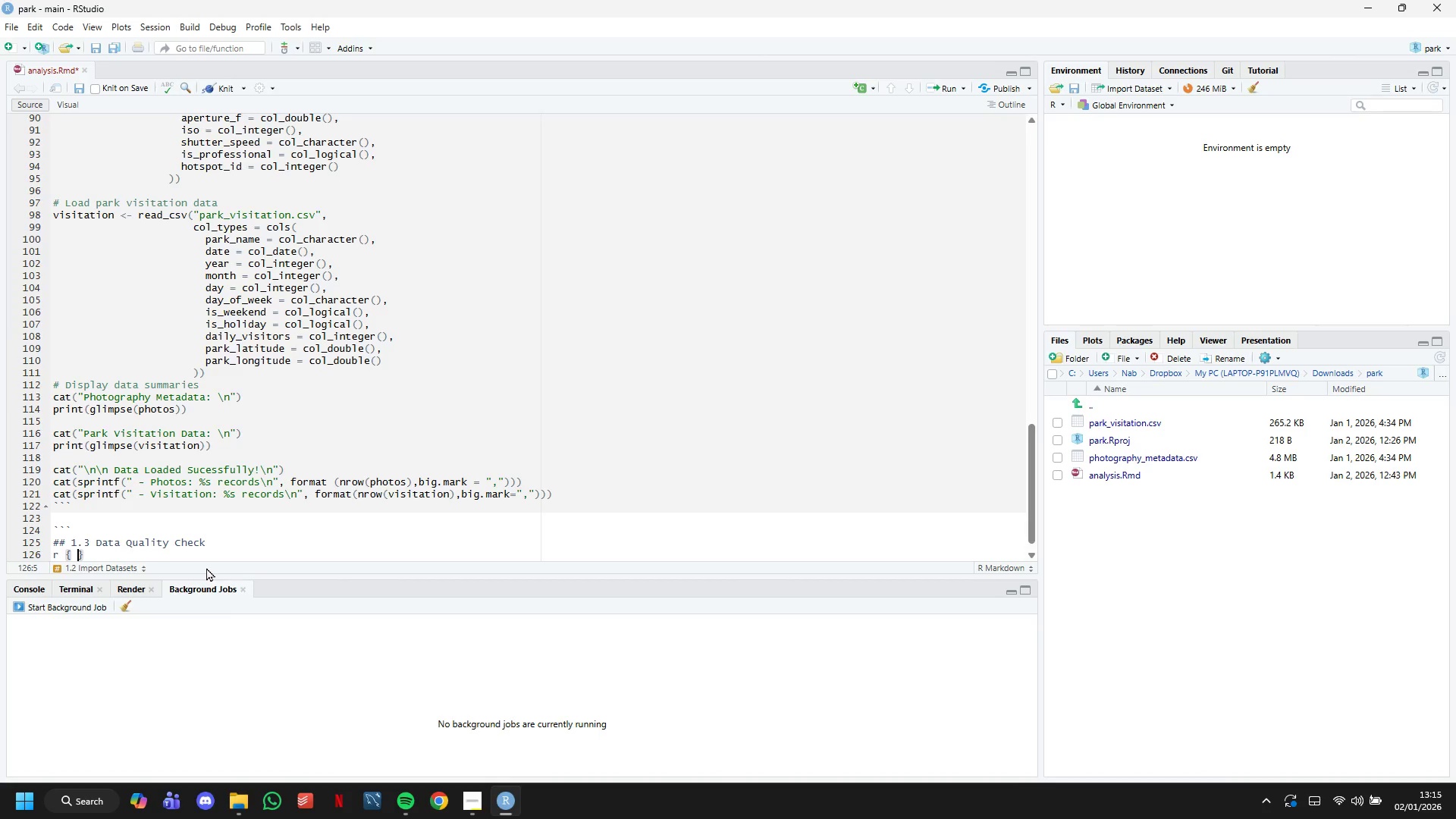 
key(ArrowLeft)
 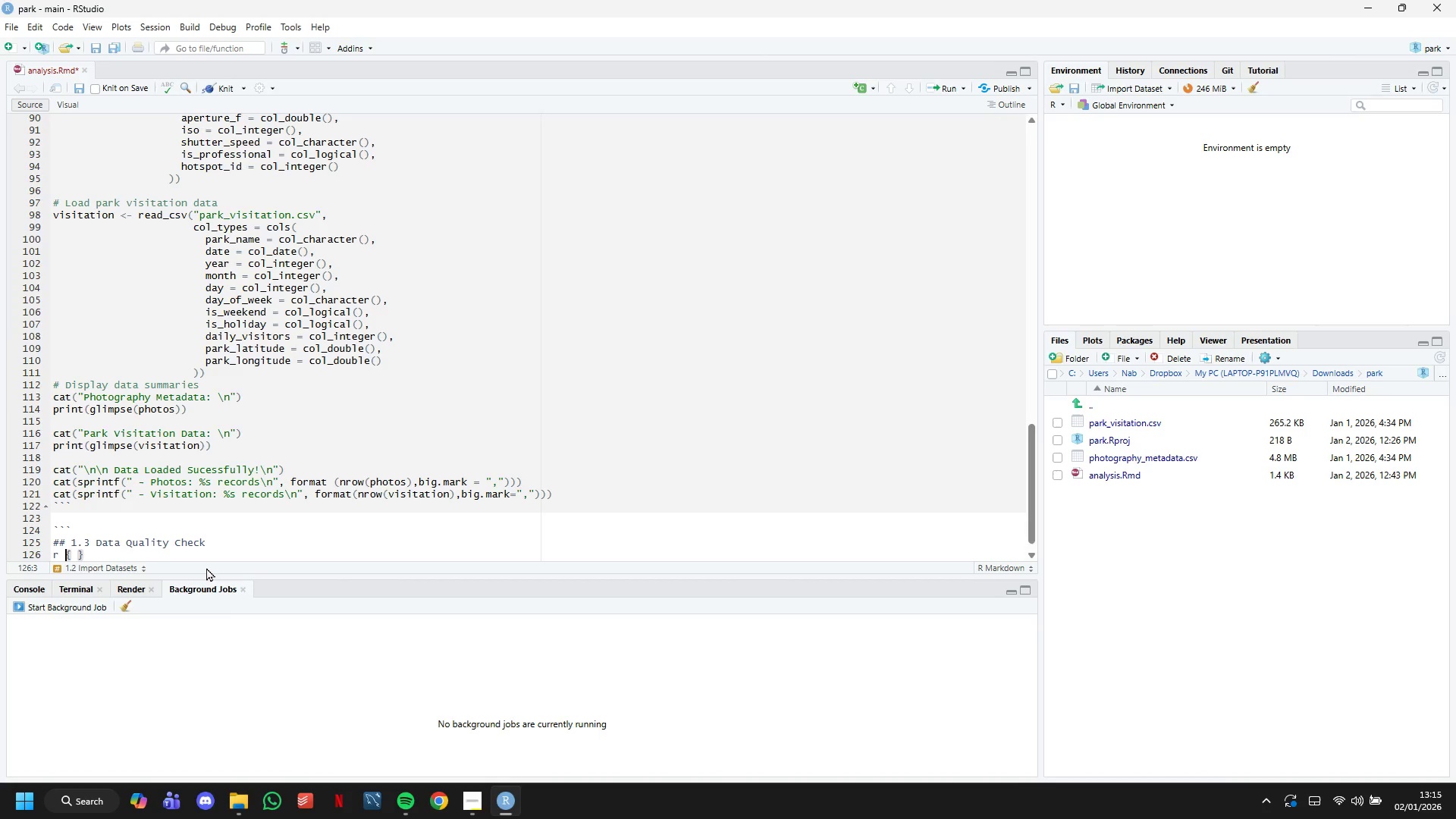 
key(ArrowLeft)
 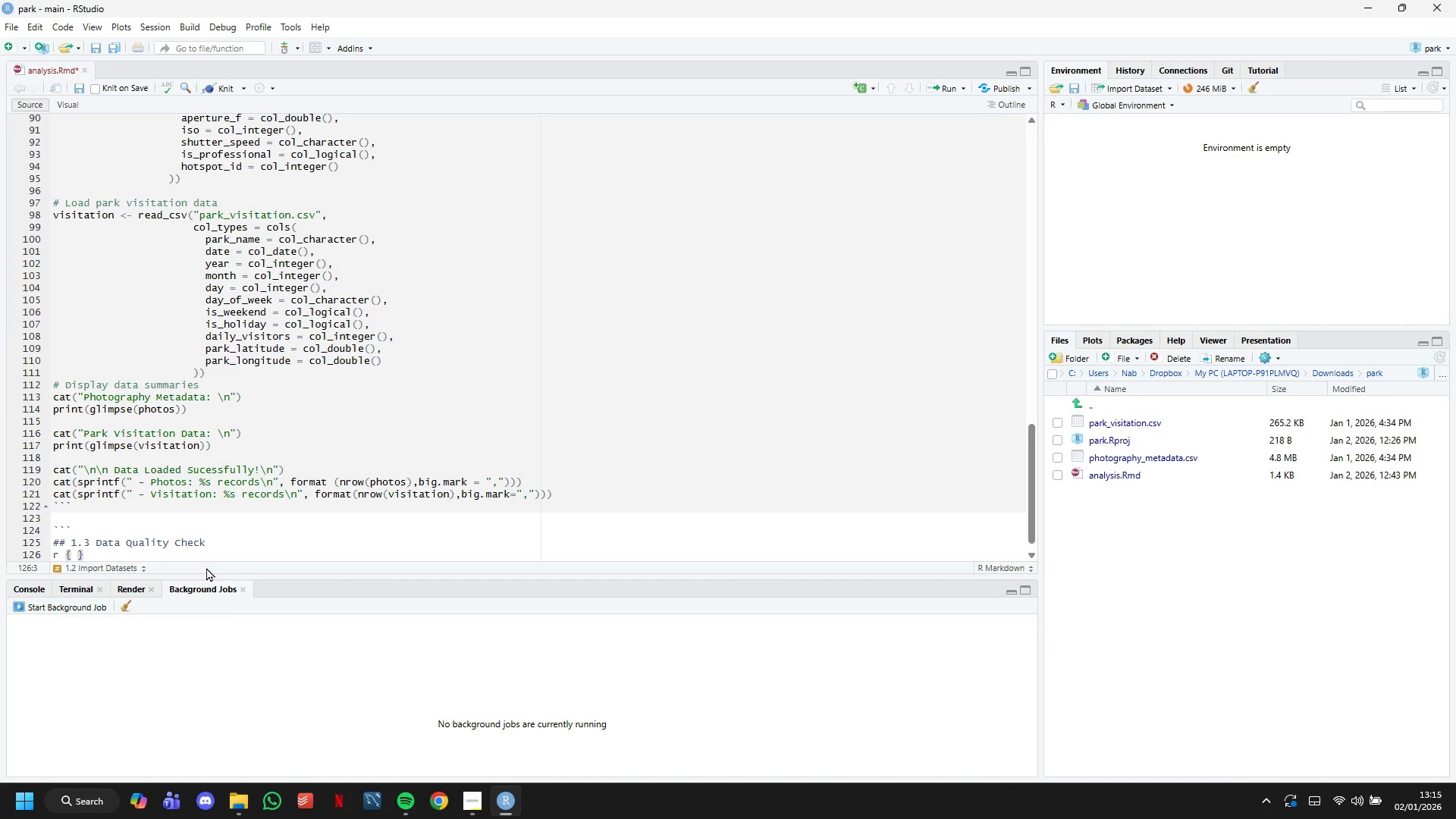 
key(Backspace)
 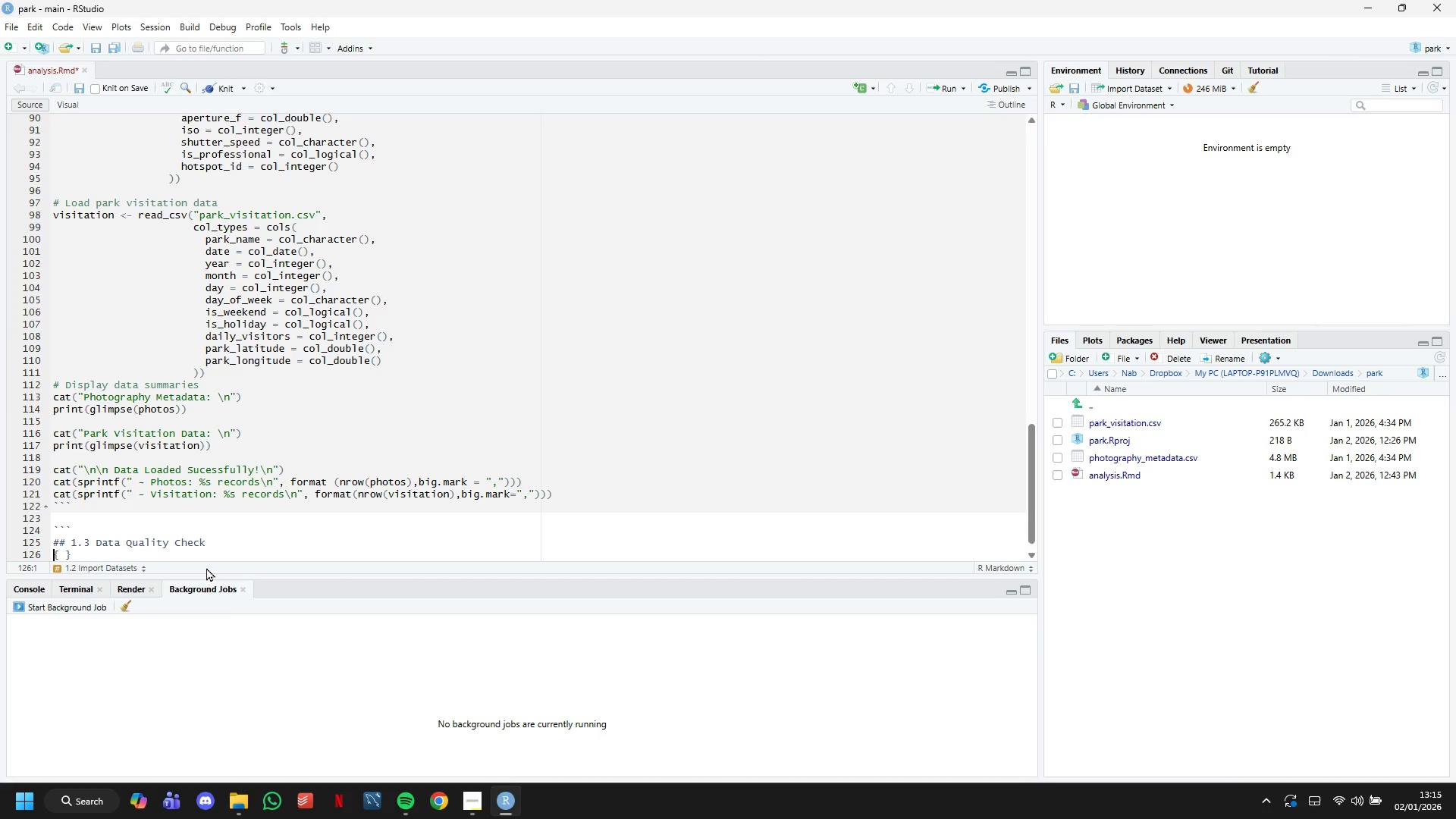 
key(Backspace)
 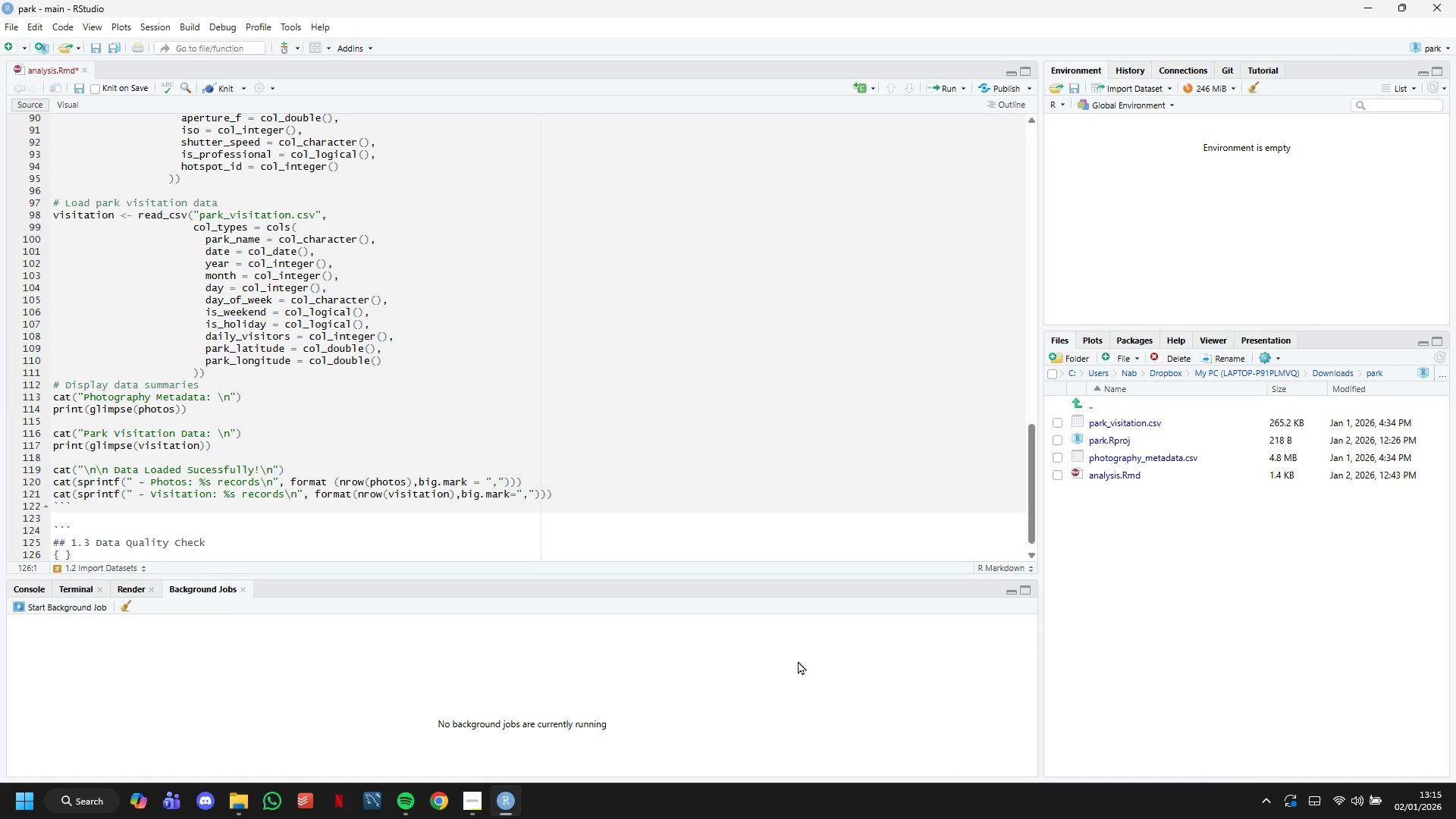 
wait(5.2)
 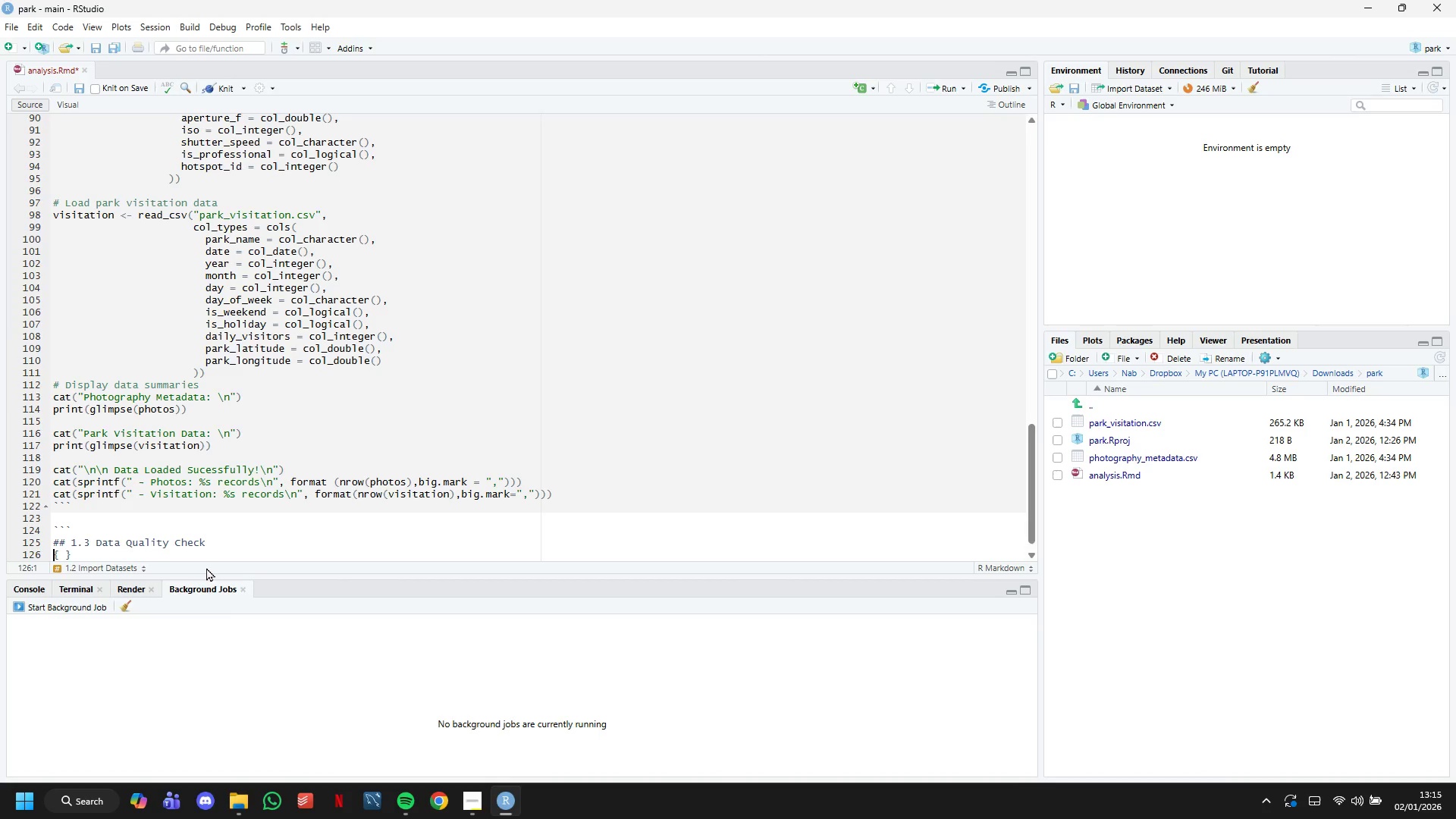 
left_click_drag(start_coordinate=[223, 543], to_coordinate=[35, 548])
 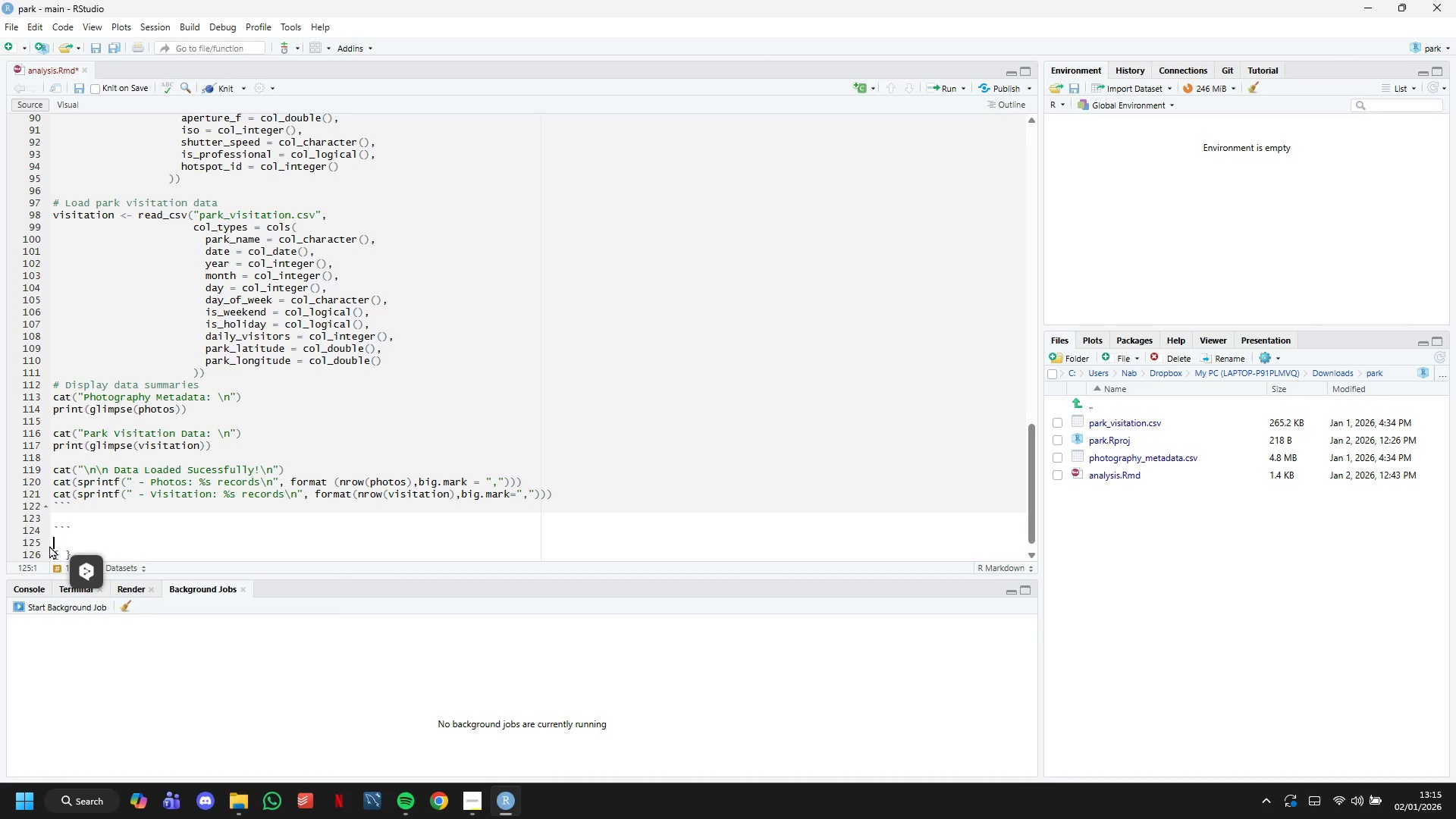 
key(Control+C)
 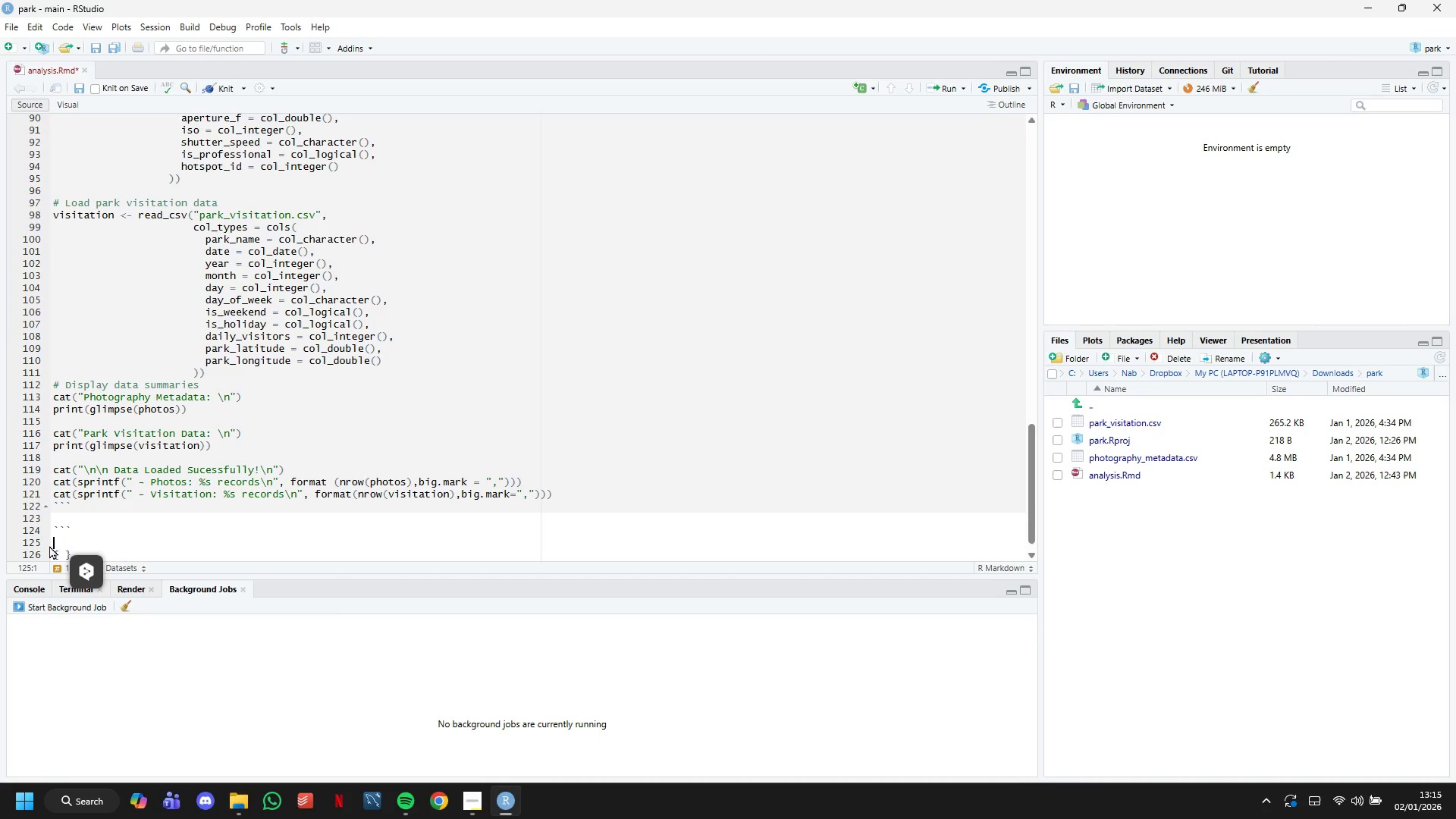 
key(Backspace)
 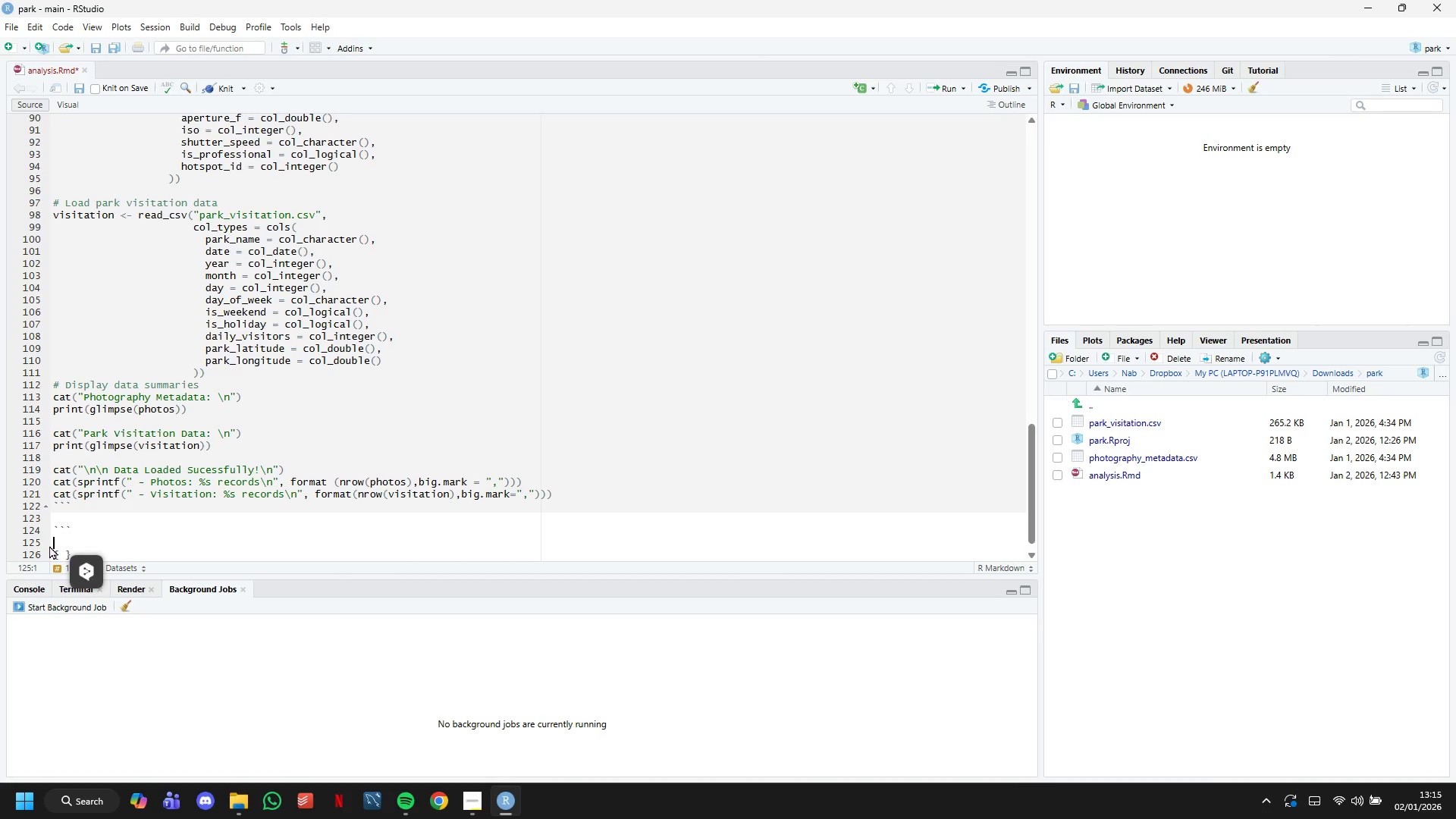 
key(Backspace)
 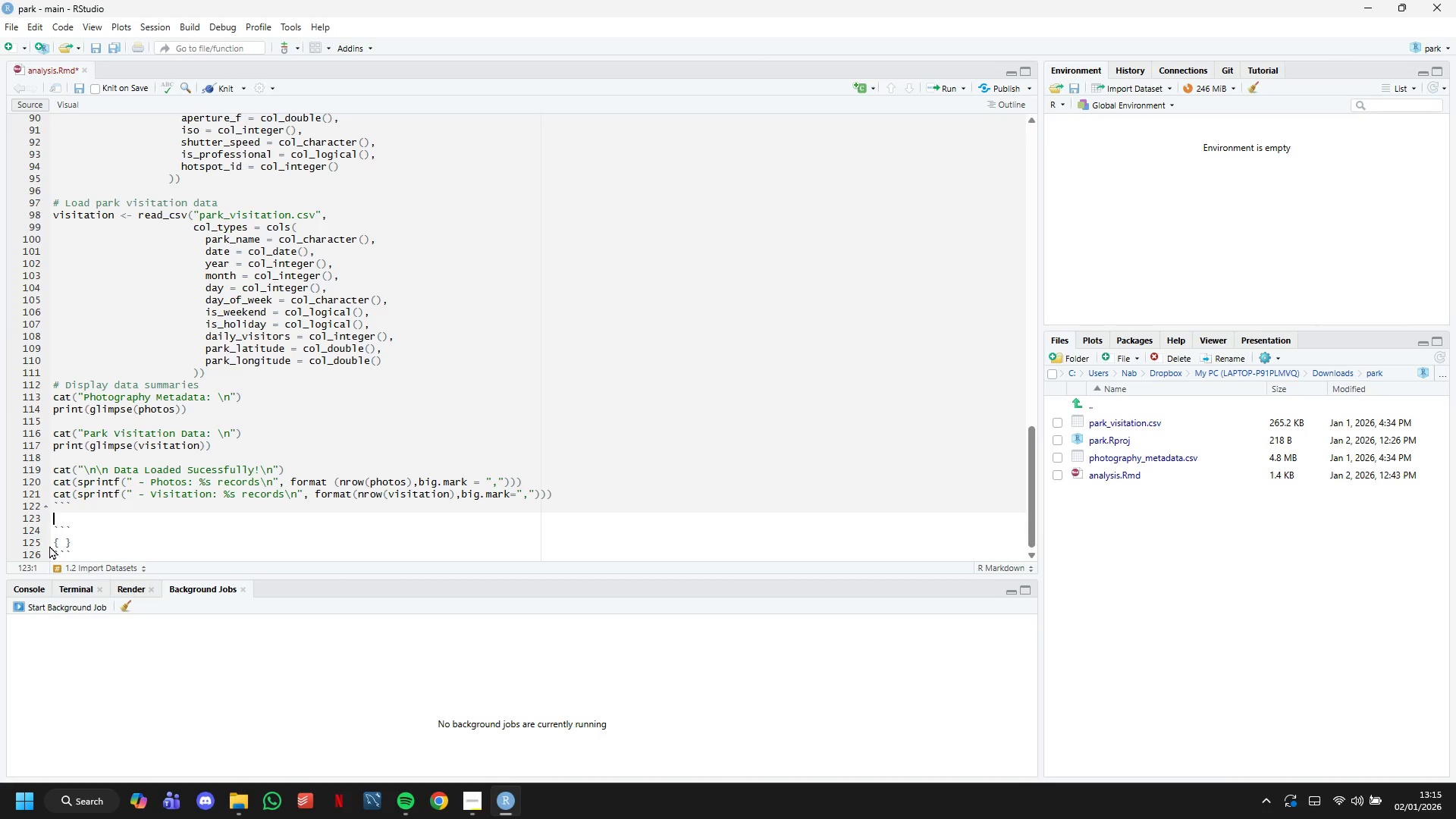 
key(ArrowUp)
 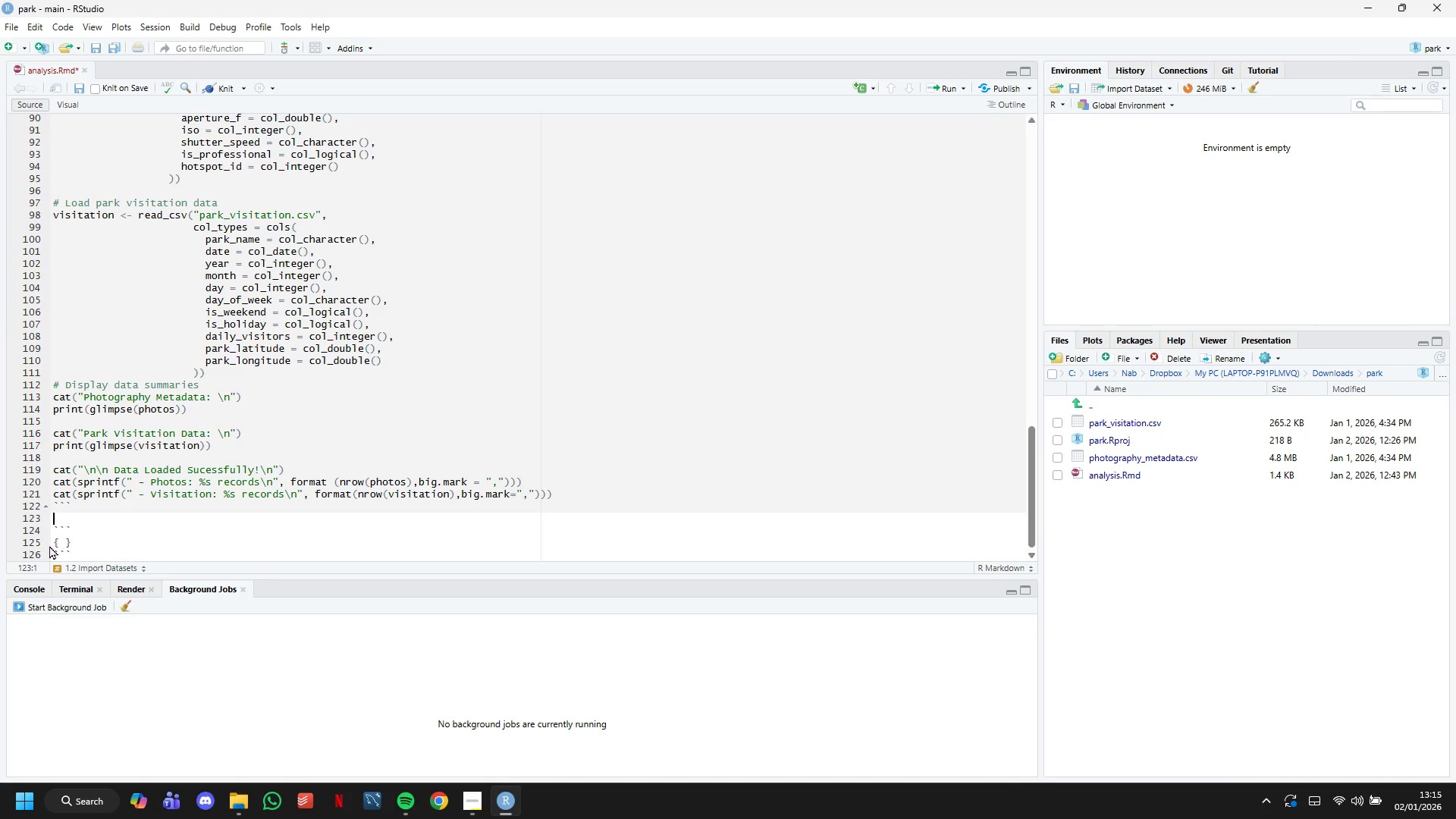 
key(Enter)
 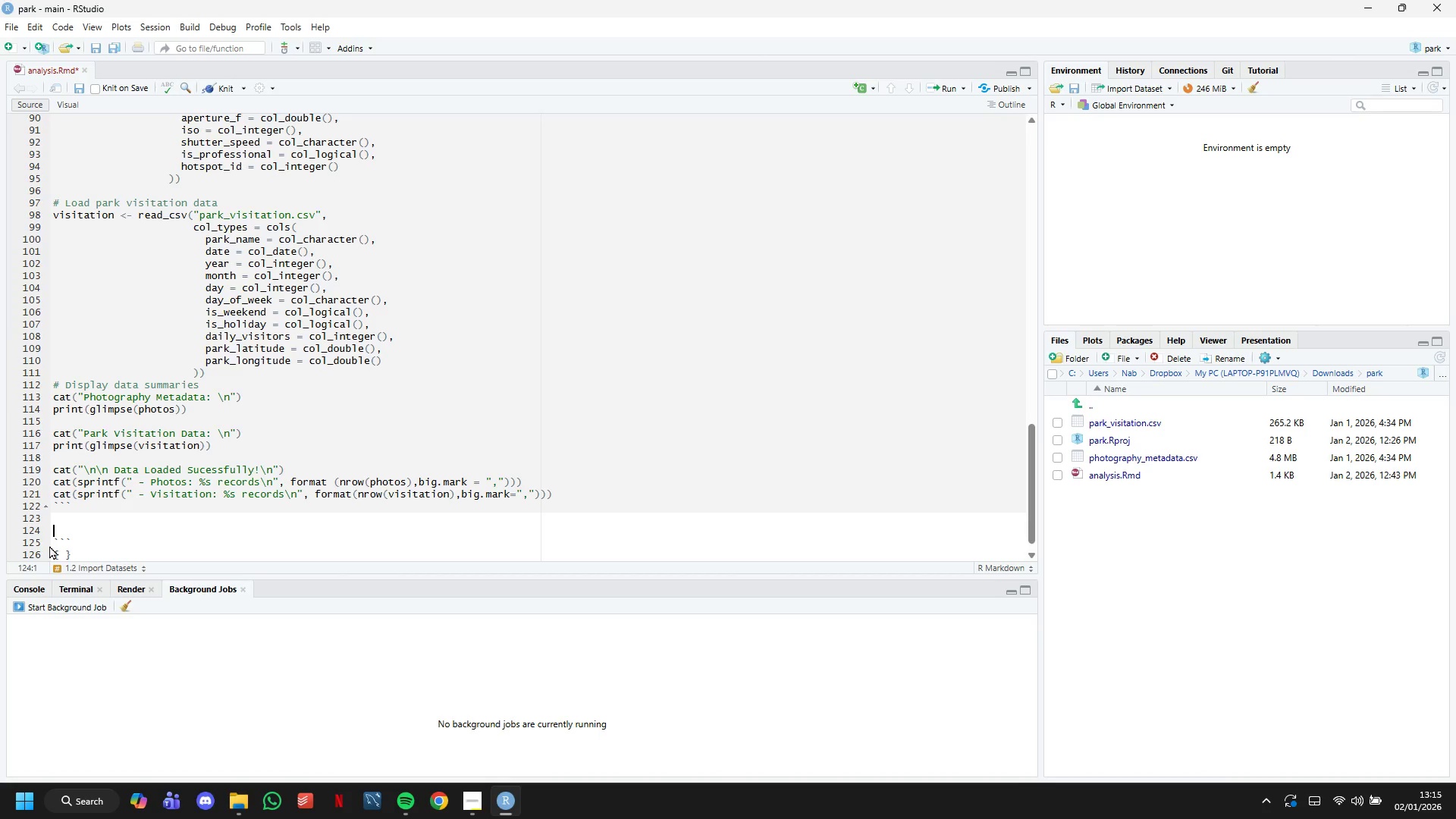 
key(Control+V)
 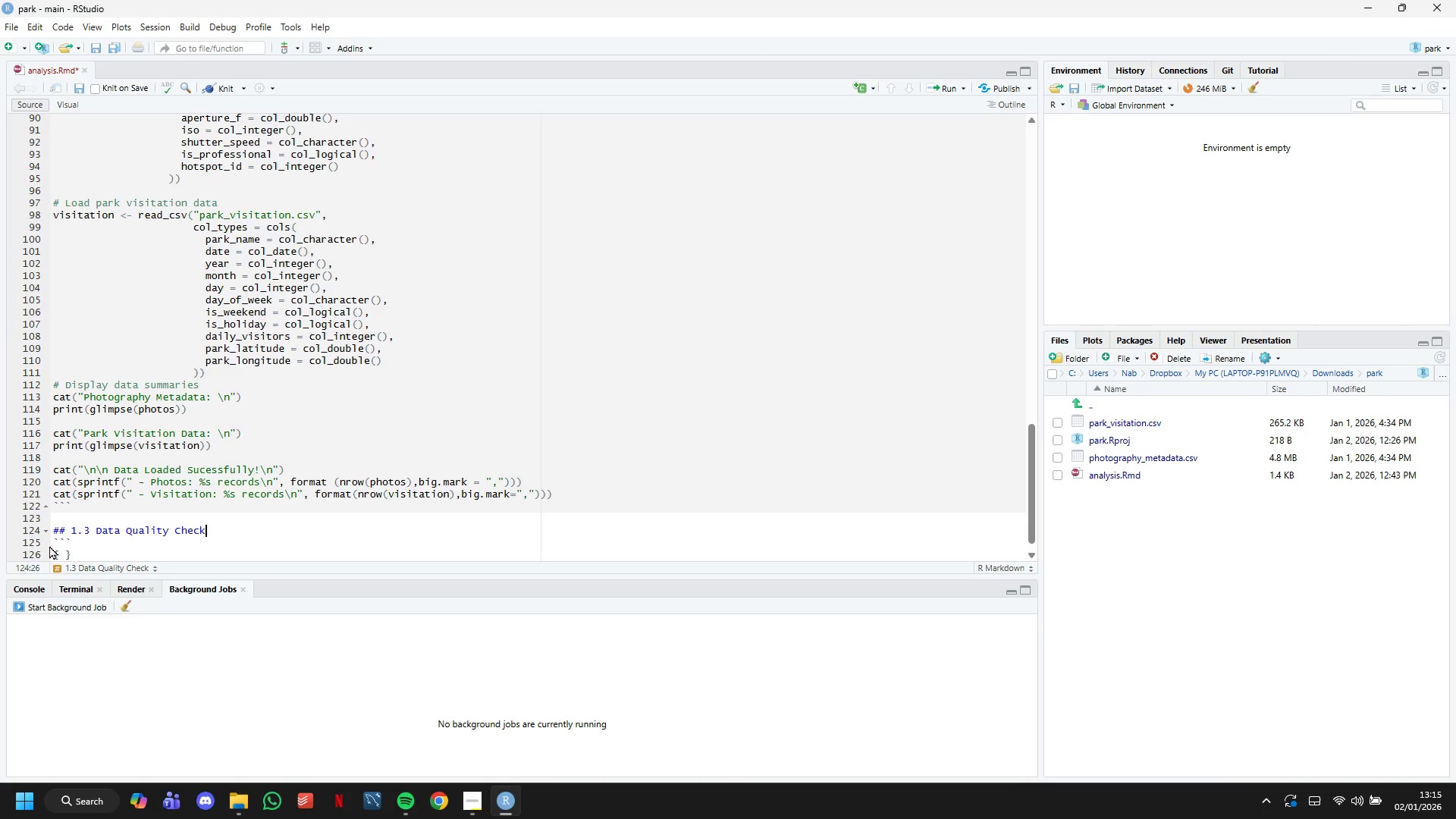 
key(ArrowDown)
 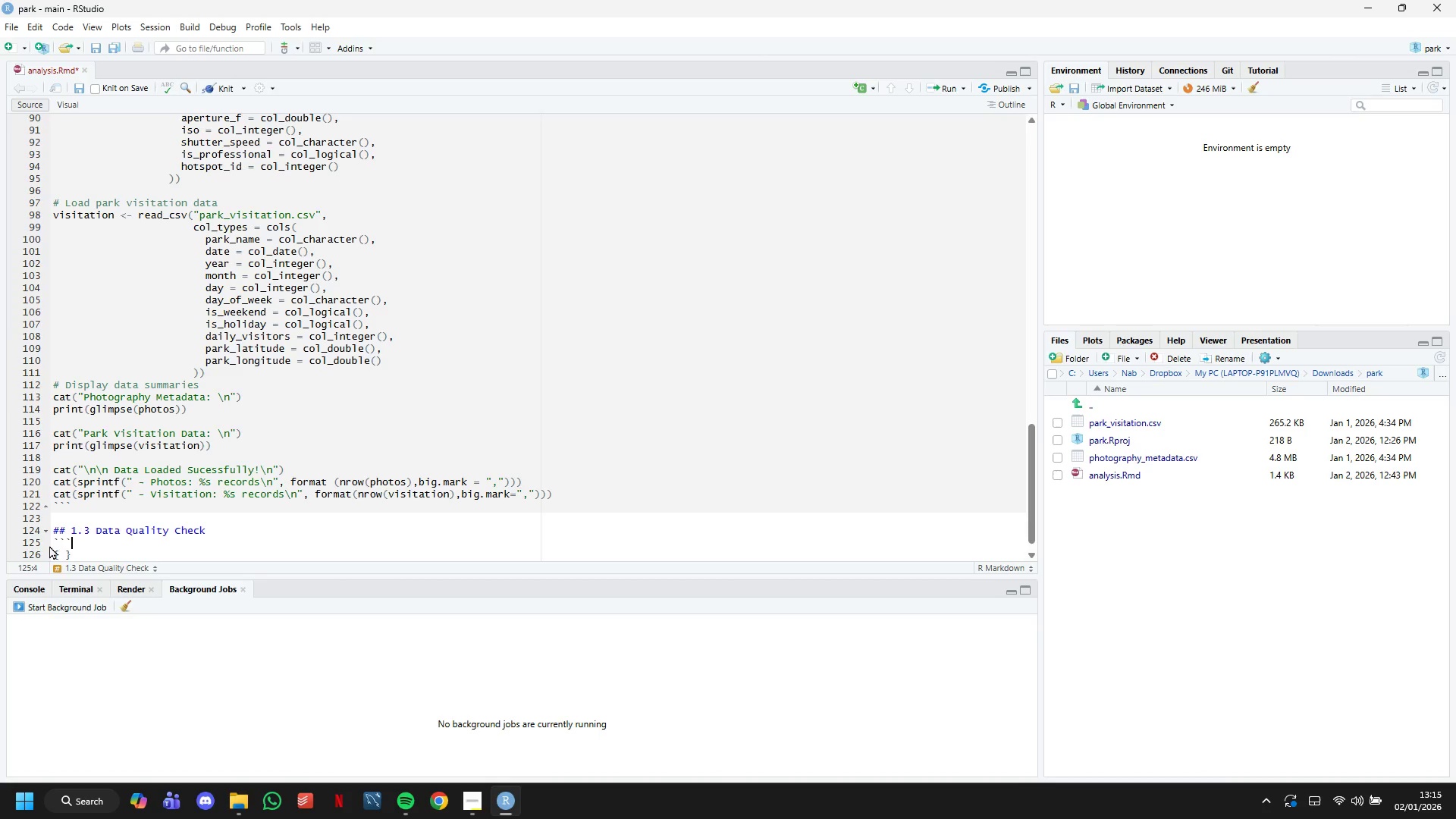 
key(ArrowDown)
 